 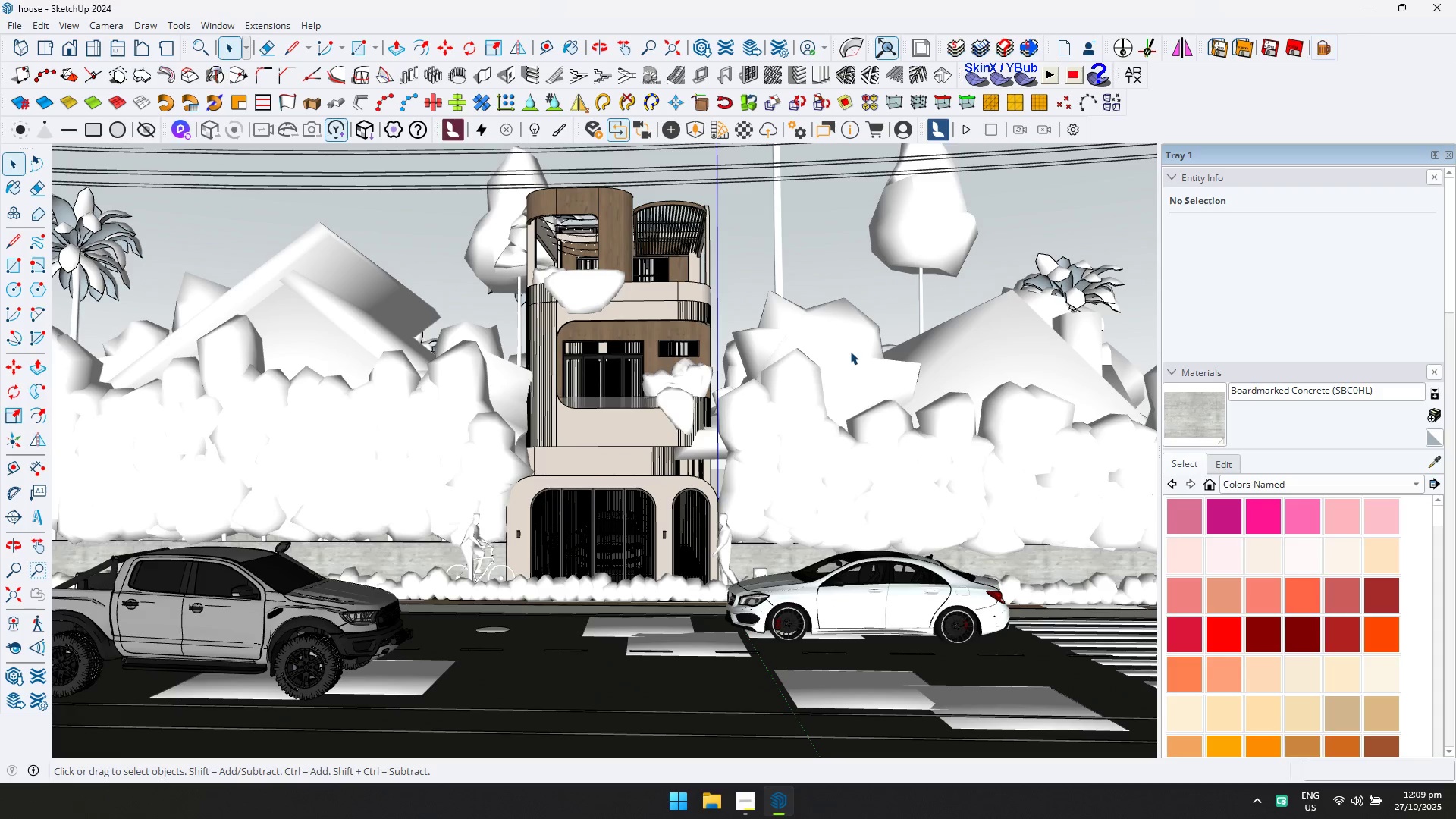 
left_click([1422, 668])
 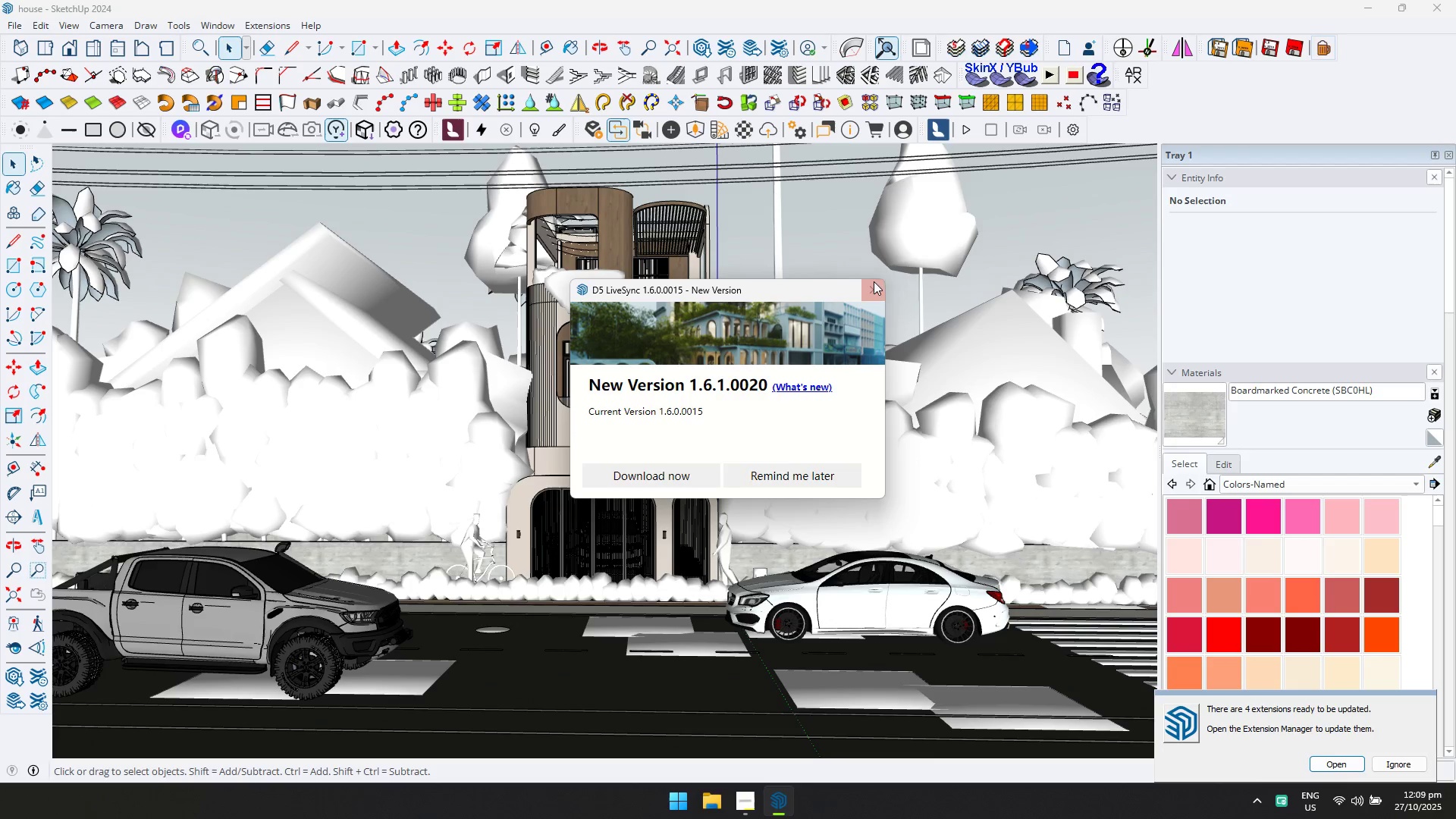 
left_click([874, 281])
 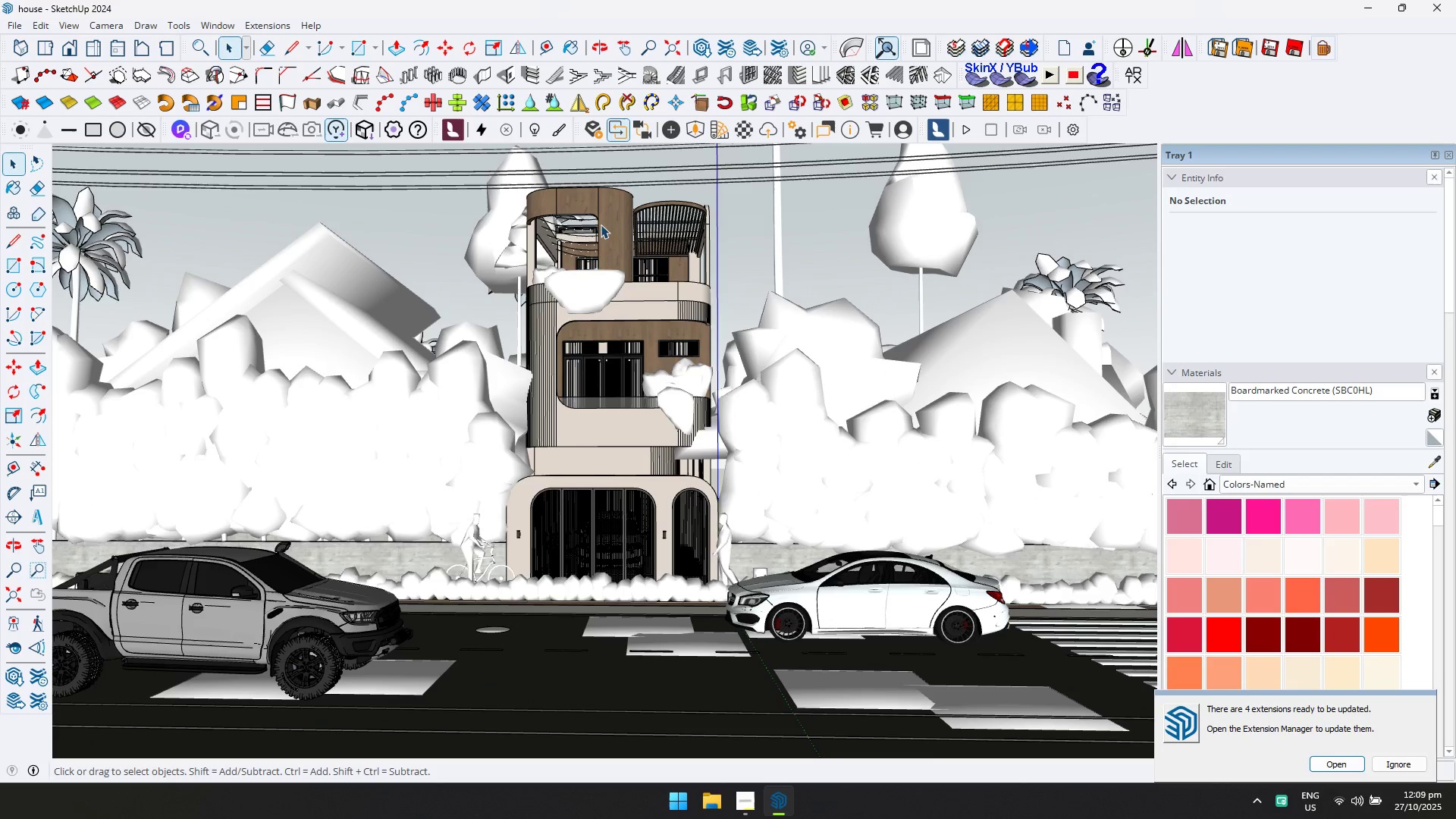 
scroll: coordinate [614, 570], scroll_direction: up, amount: 16.0
 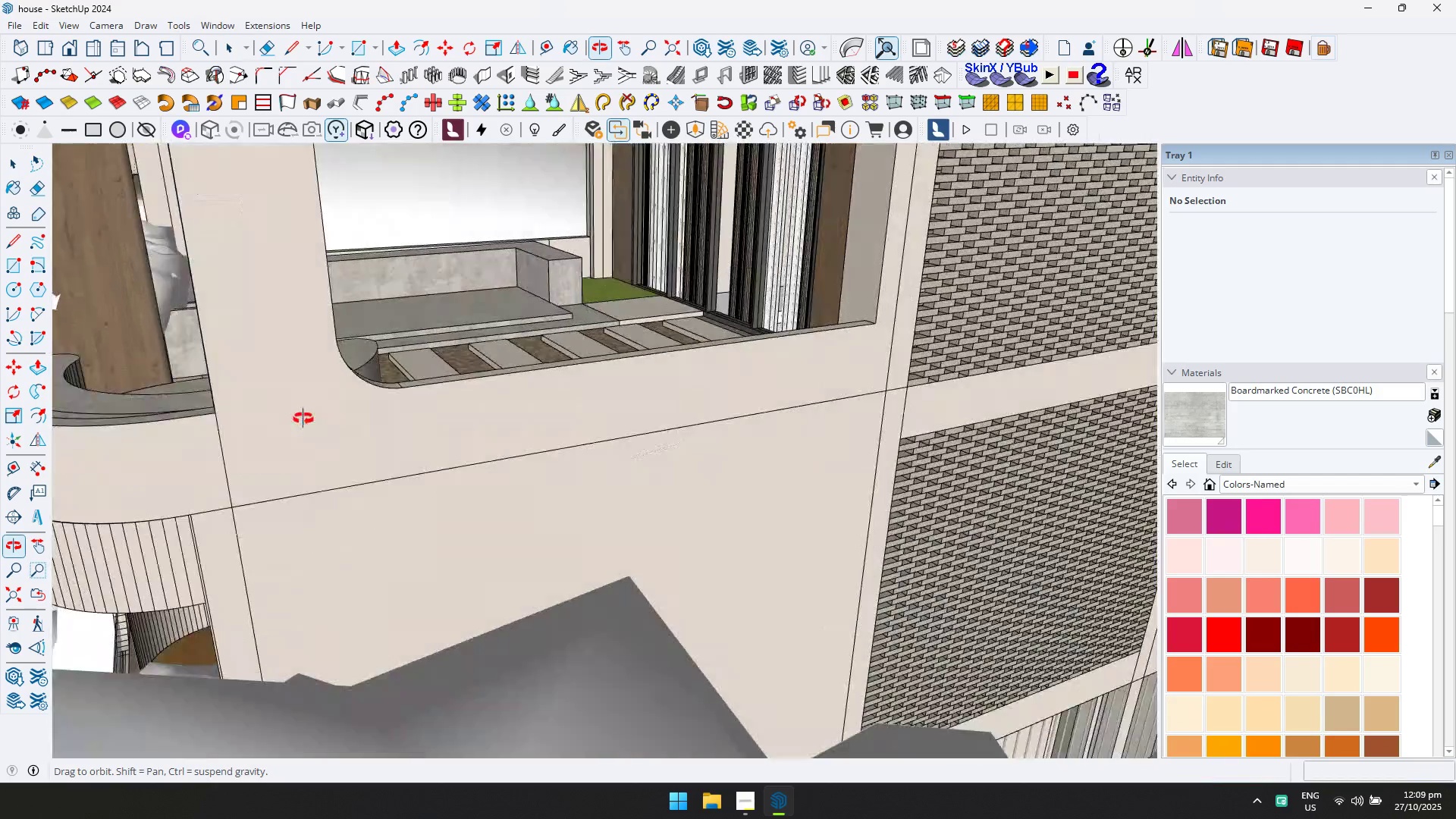 
hold_key(key=ShiftLeft, duration=0.44)
 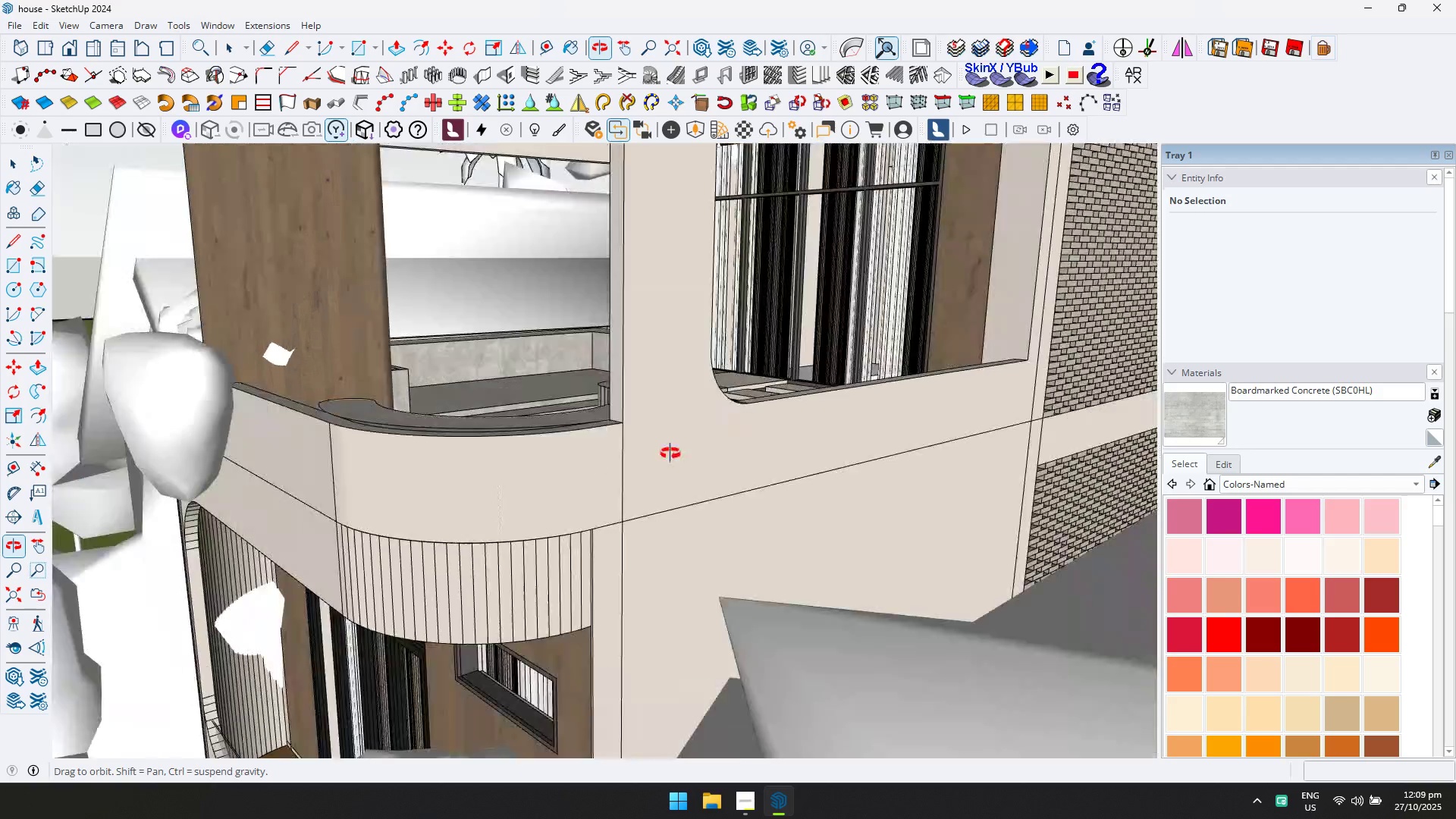 
hold_key(key=ShiftLeft, duration=0.61)
 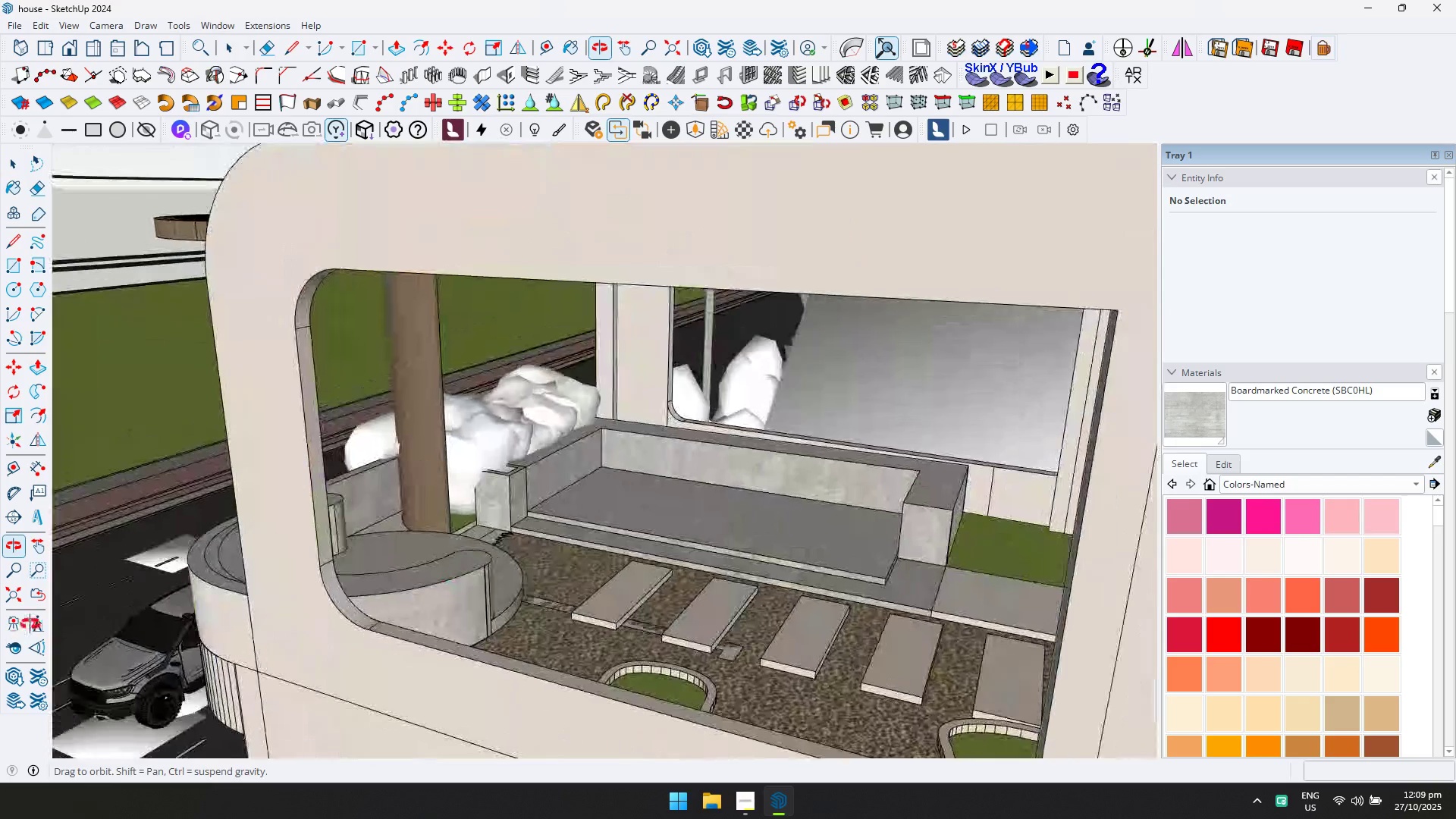 
key(Shift+ShiftLeft)
 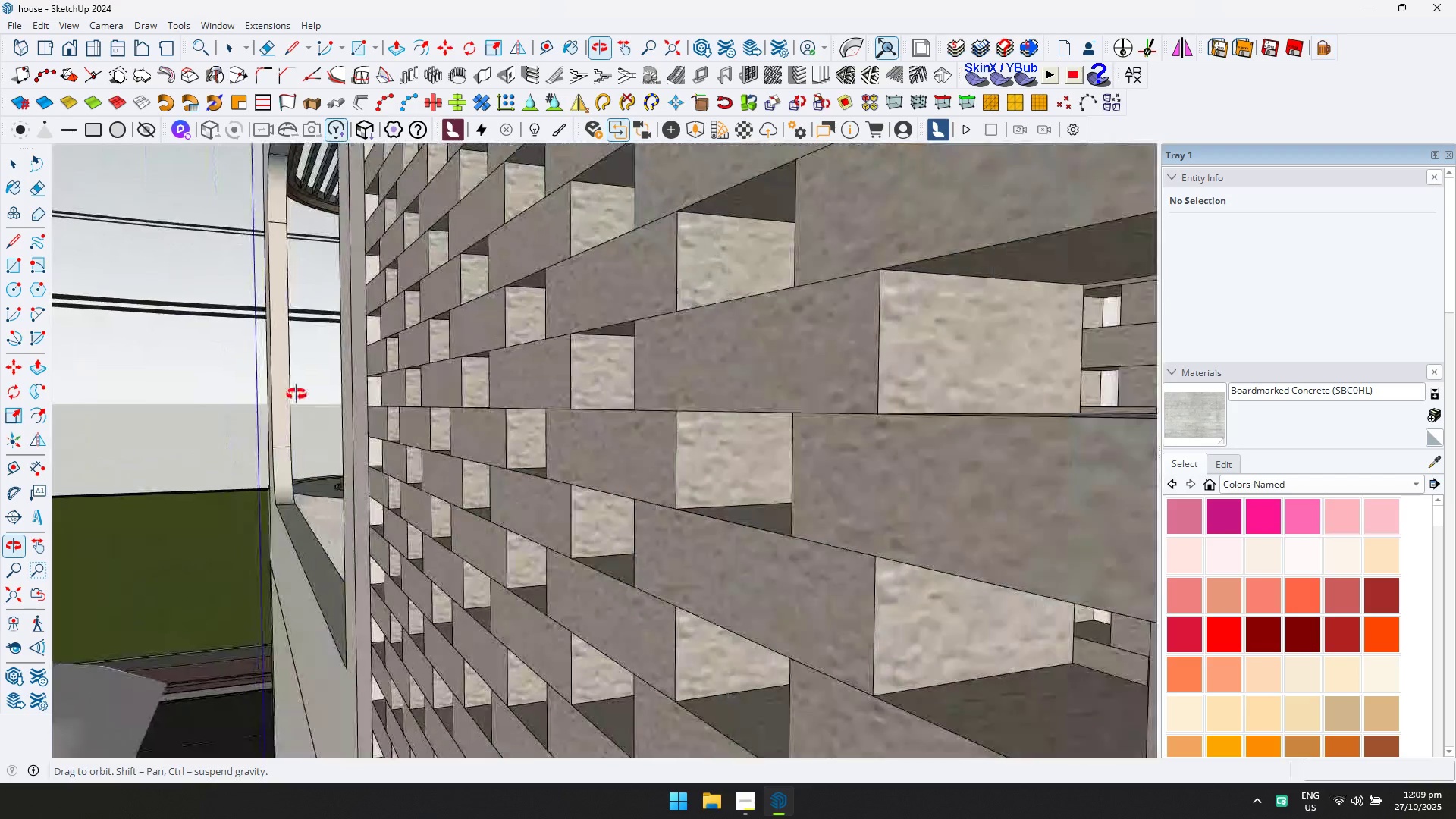 
scroll: coordinate [710, 406], scroll_direction: up, amount: 11.0
 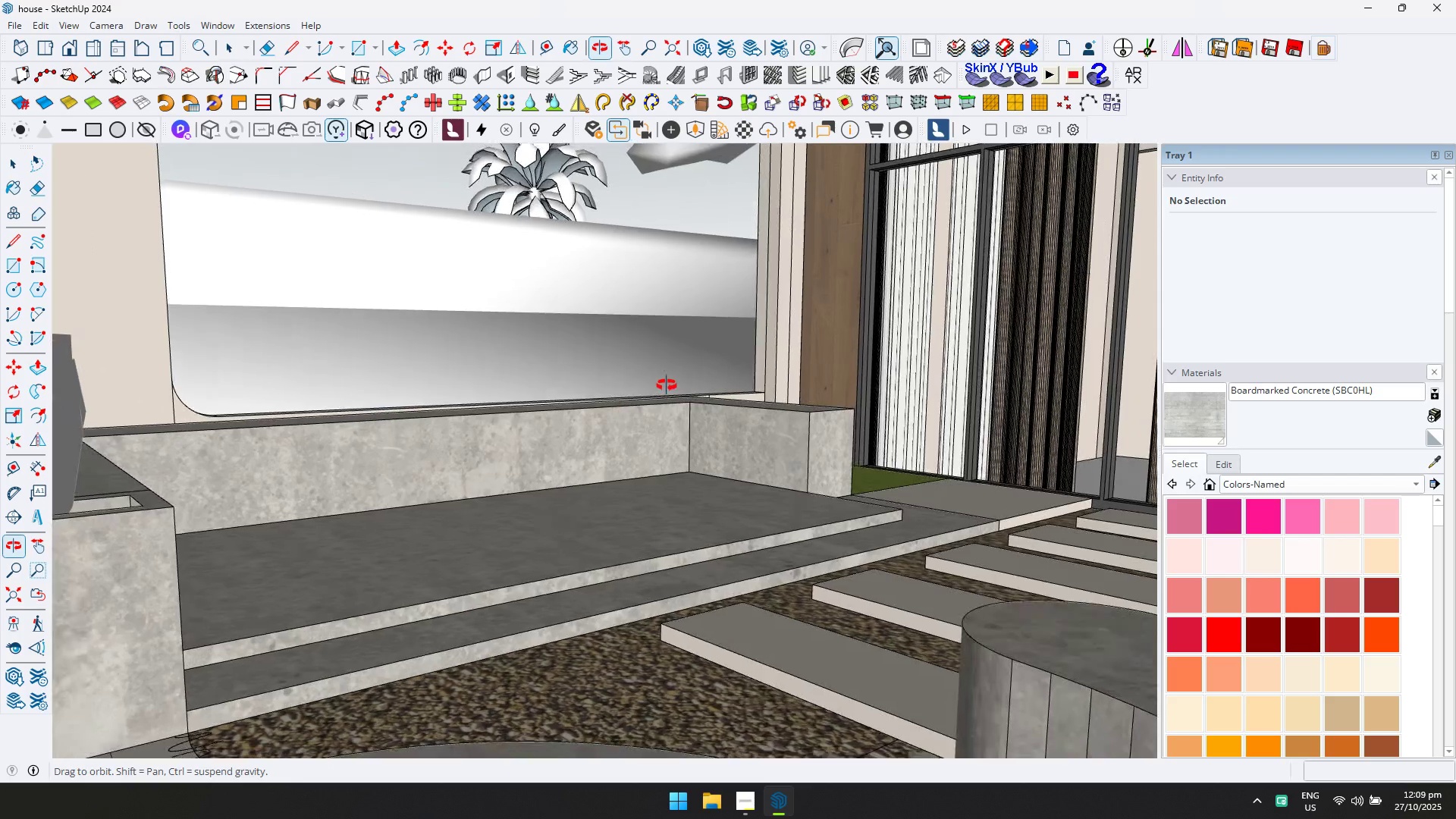 
scroll: coordinate [681, 427], scroll_direction: down, amount: 5.0
 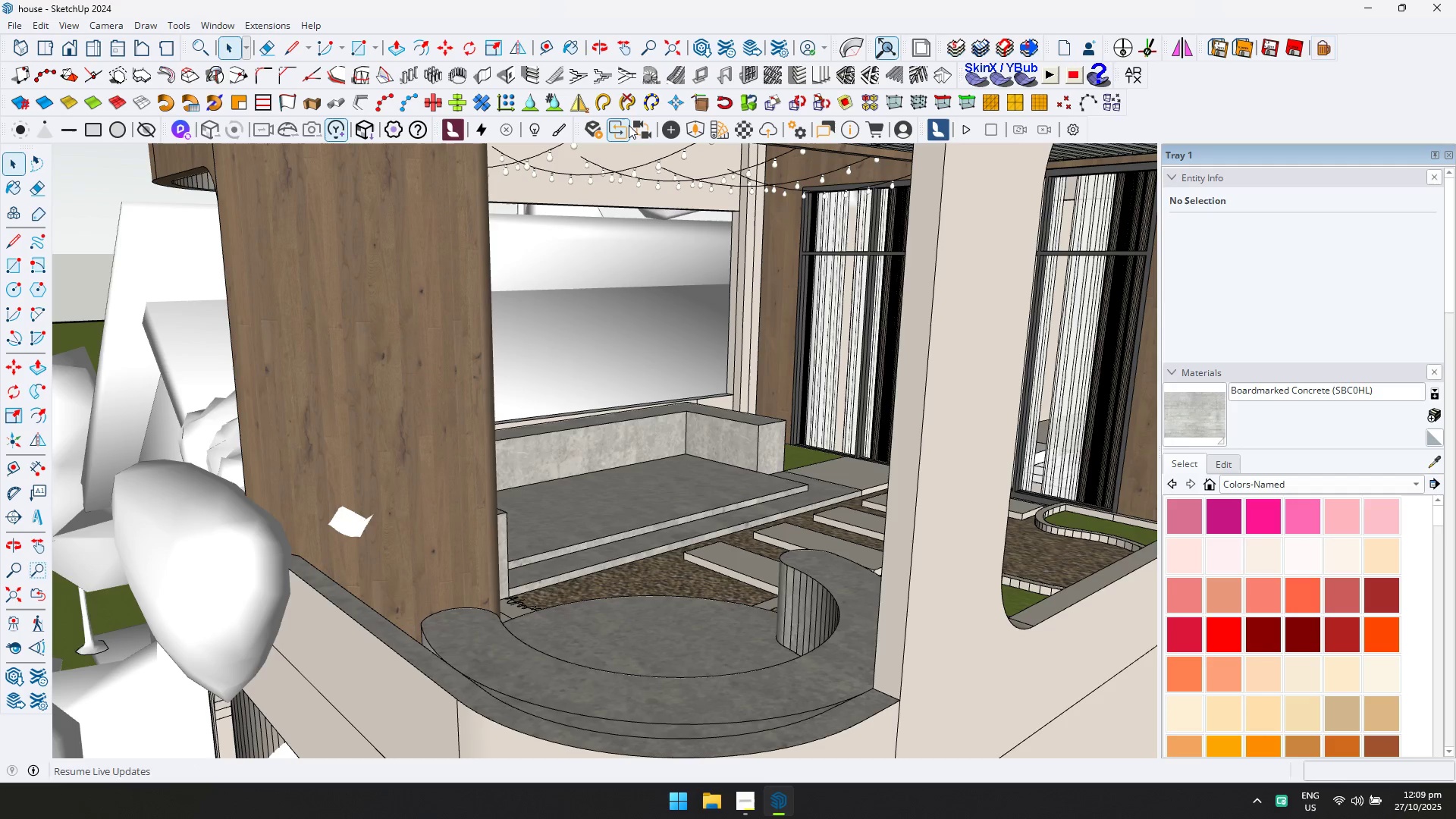 
left_click([689, 126])
 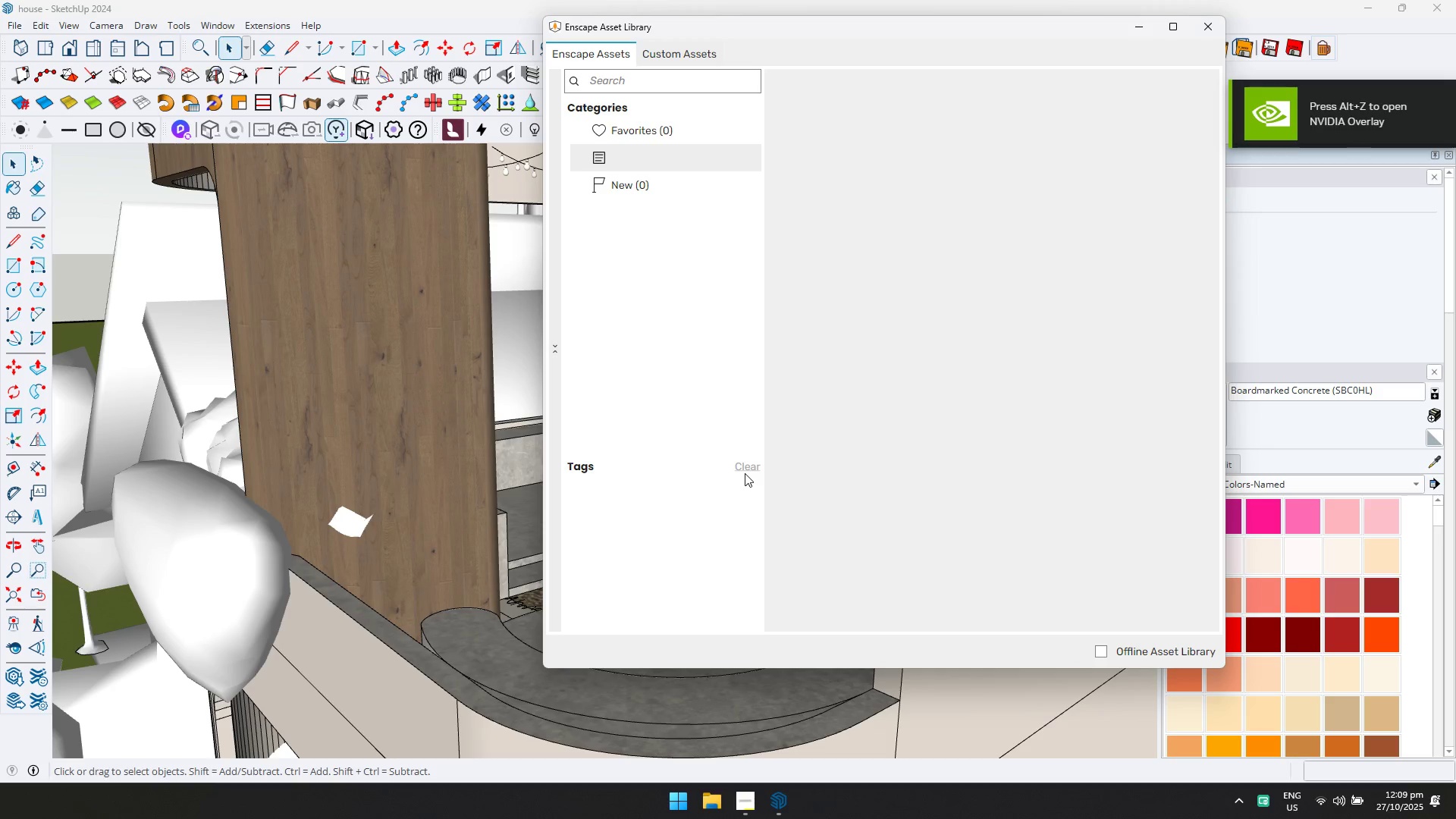 
wait(7.37)
 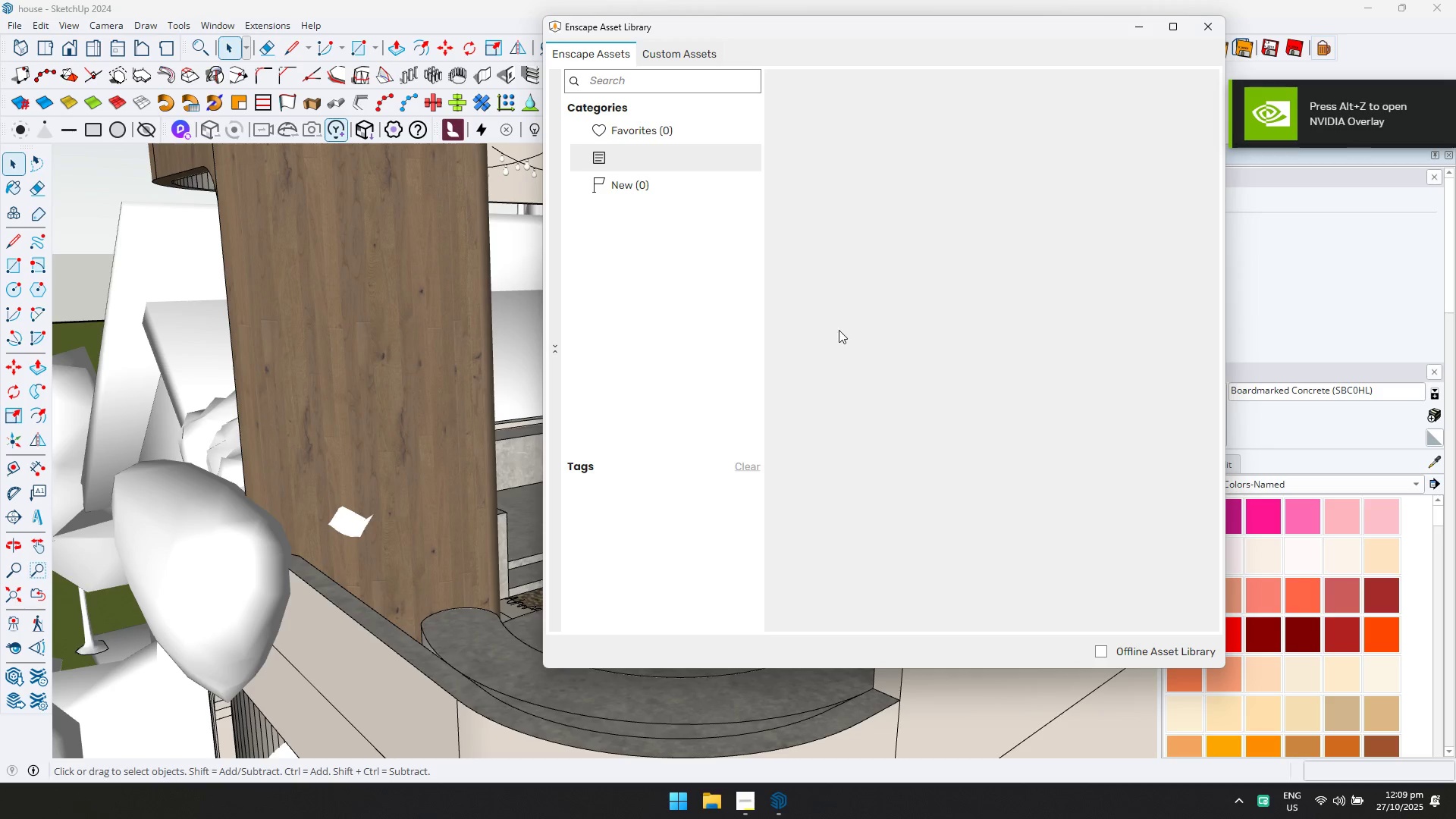 
key(Alt+AltLeft)
 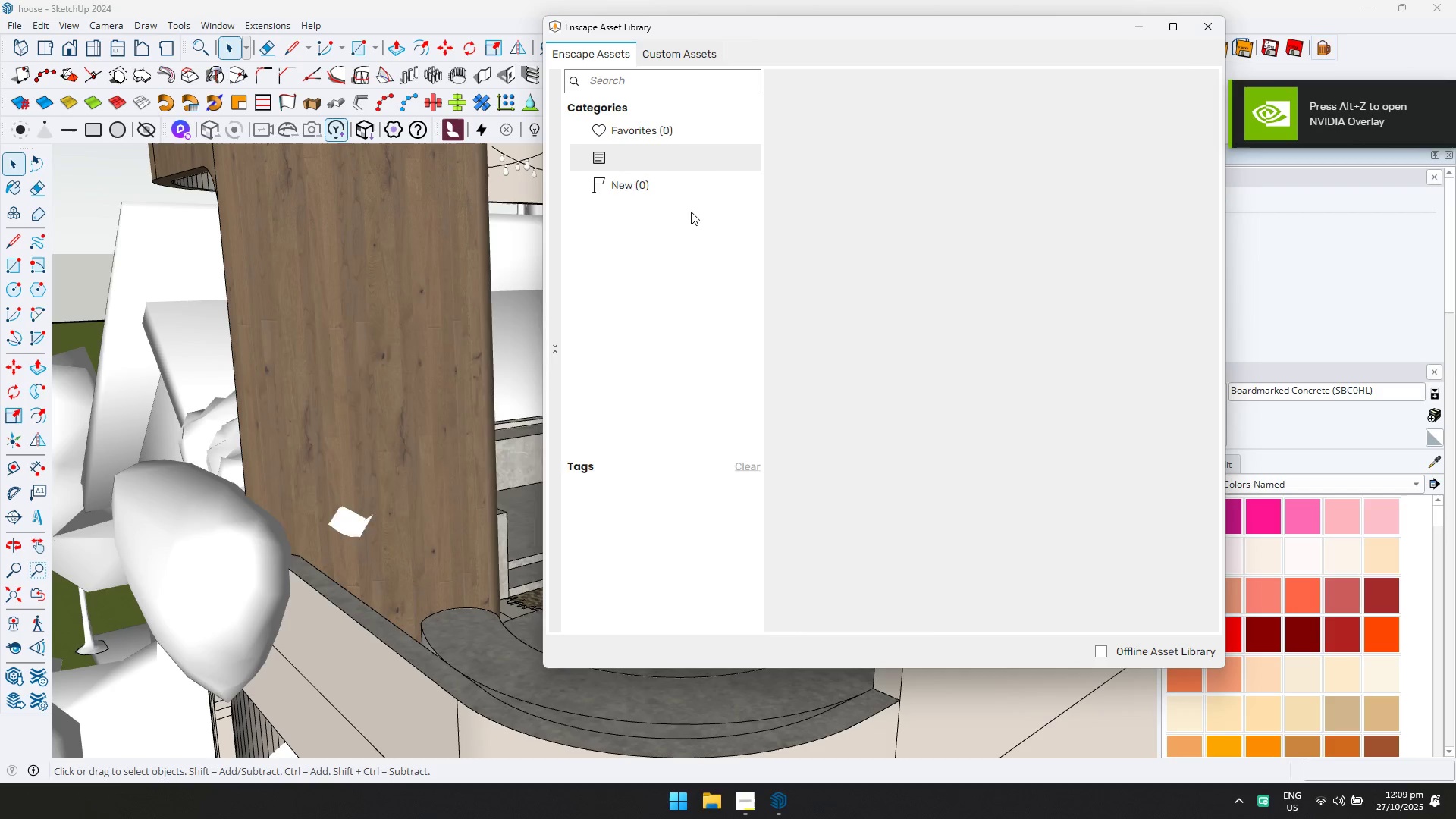 
key(Alt+Tab)
 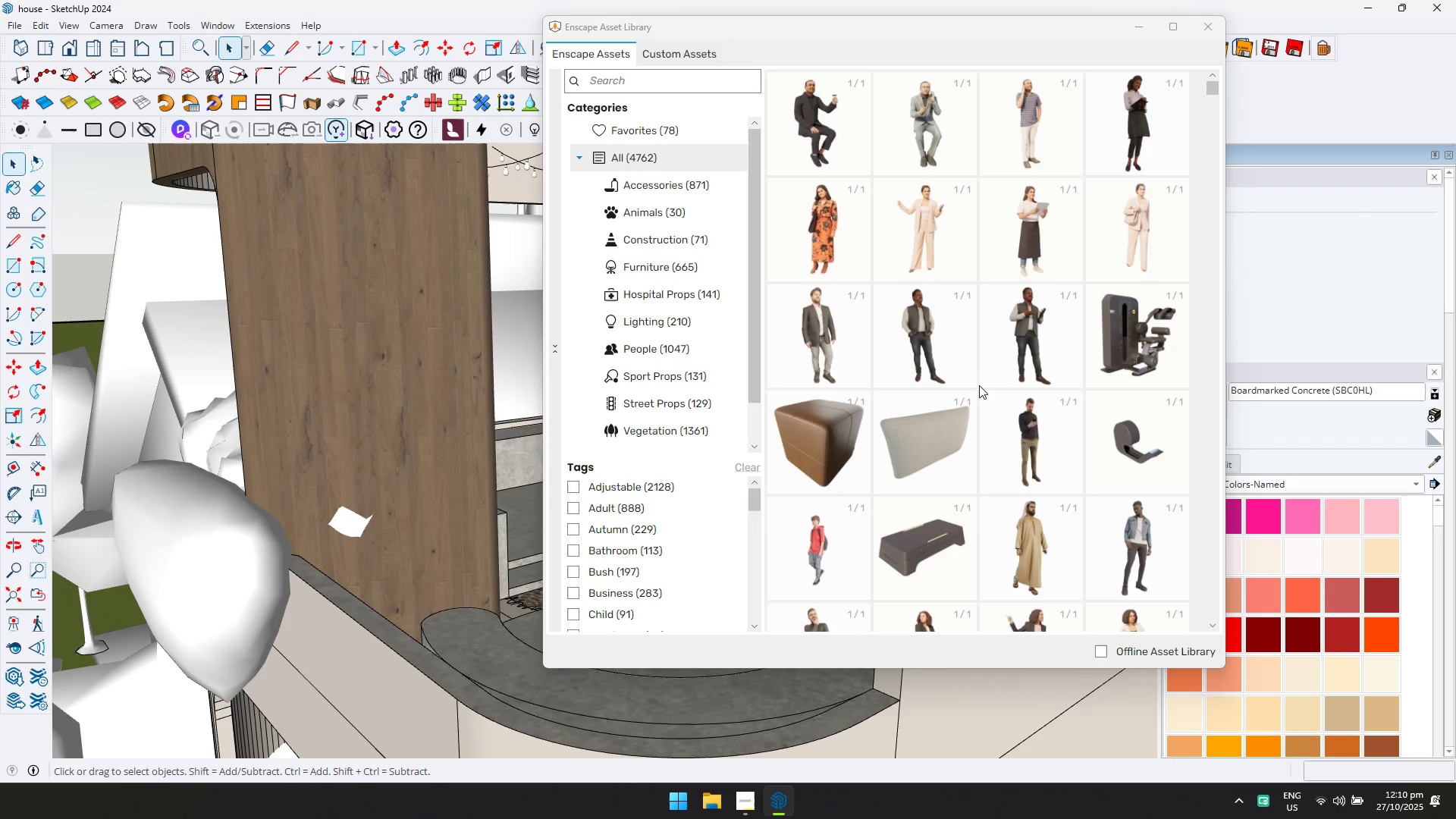 
scroll: coordinate [639, 567], scroll_direction: down, amount: 14.0
 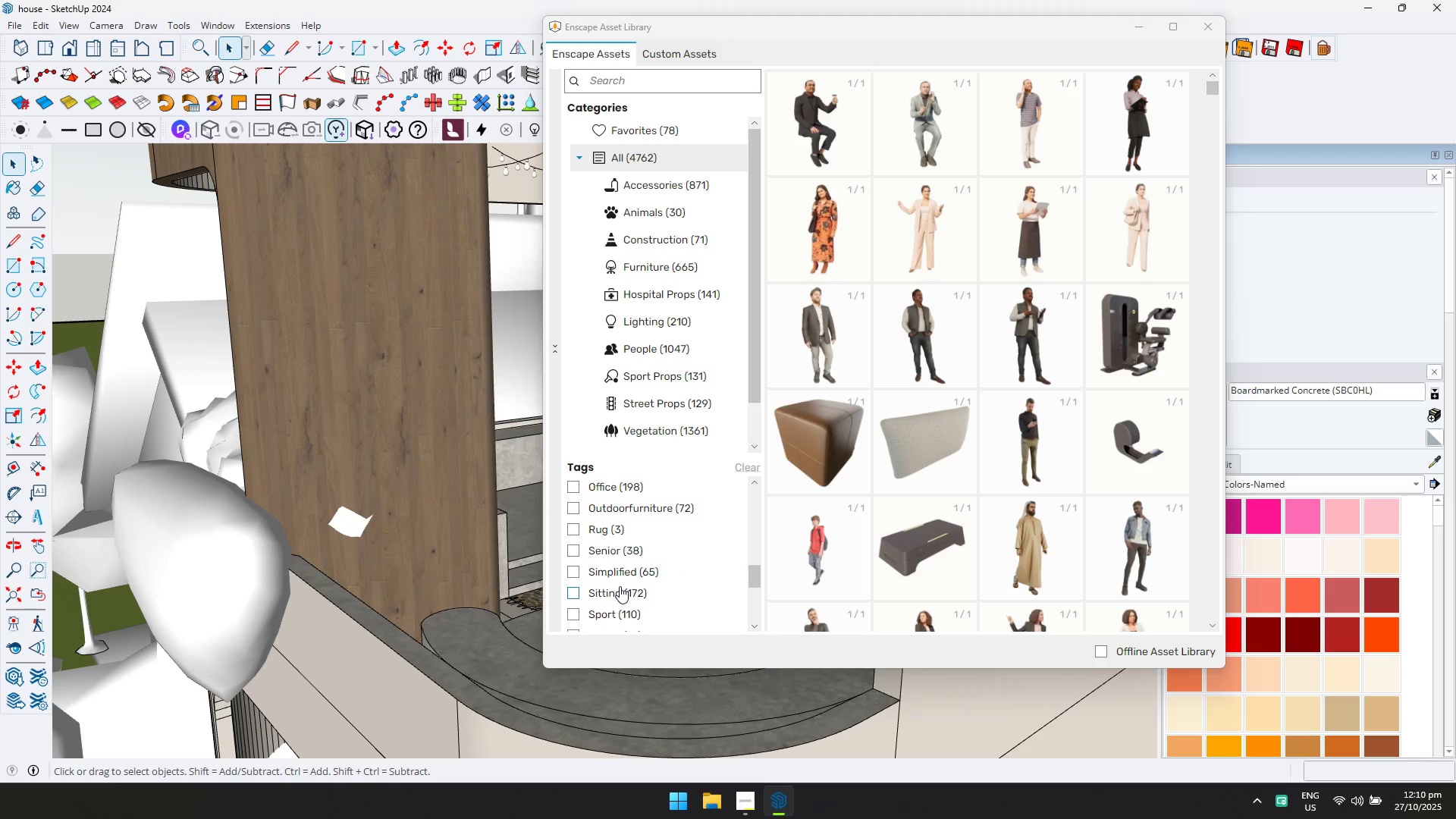 
left_click([620, 586])
 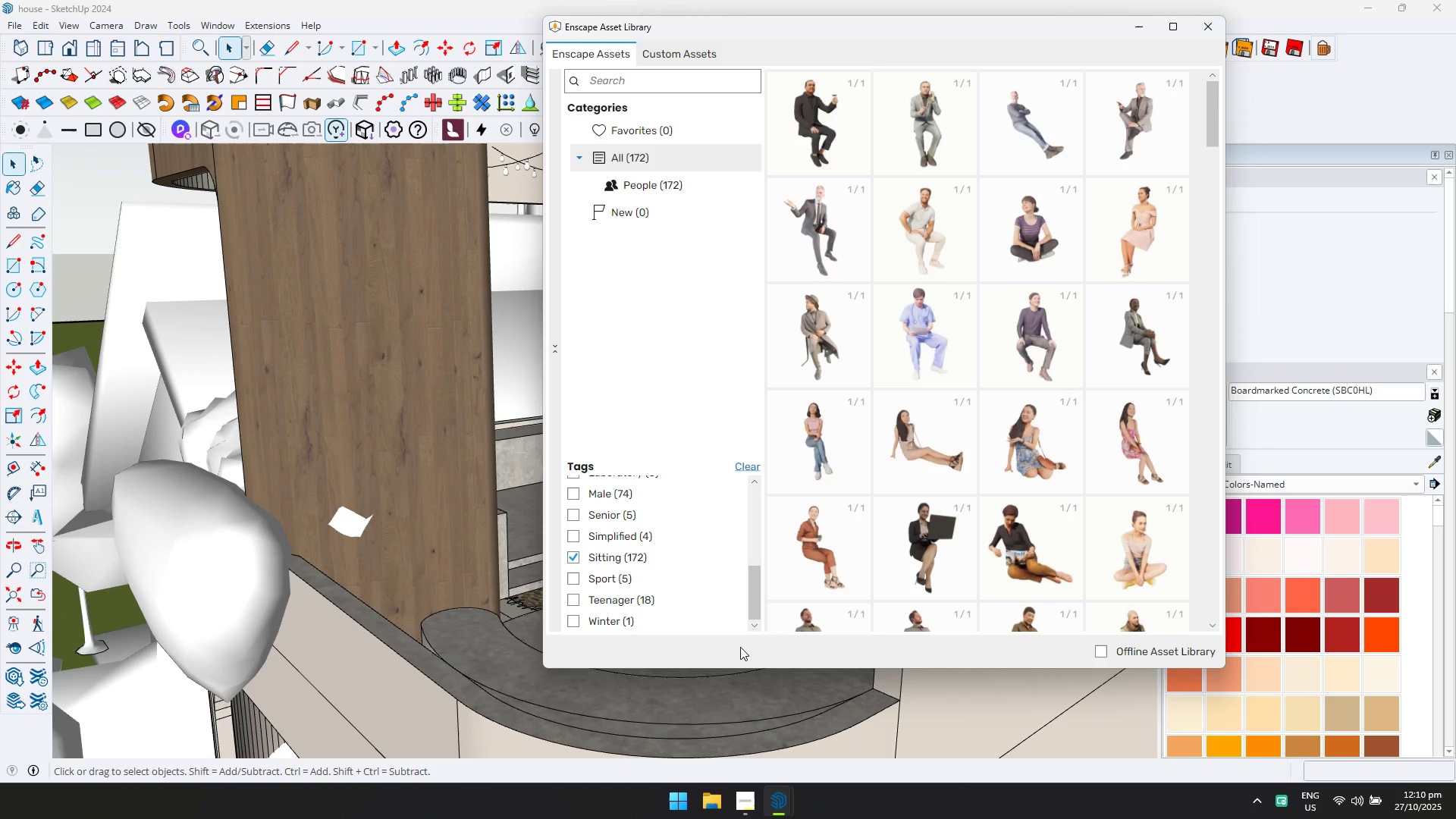 
wait(12.19)
 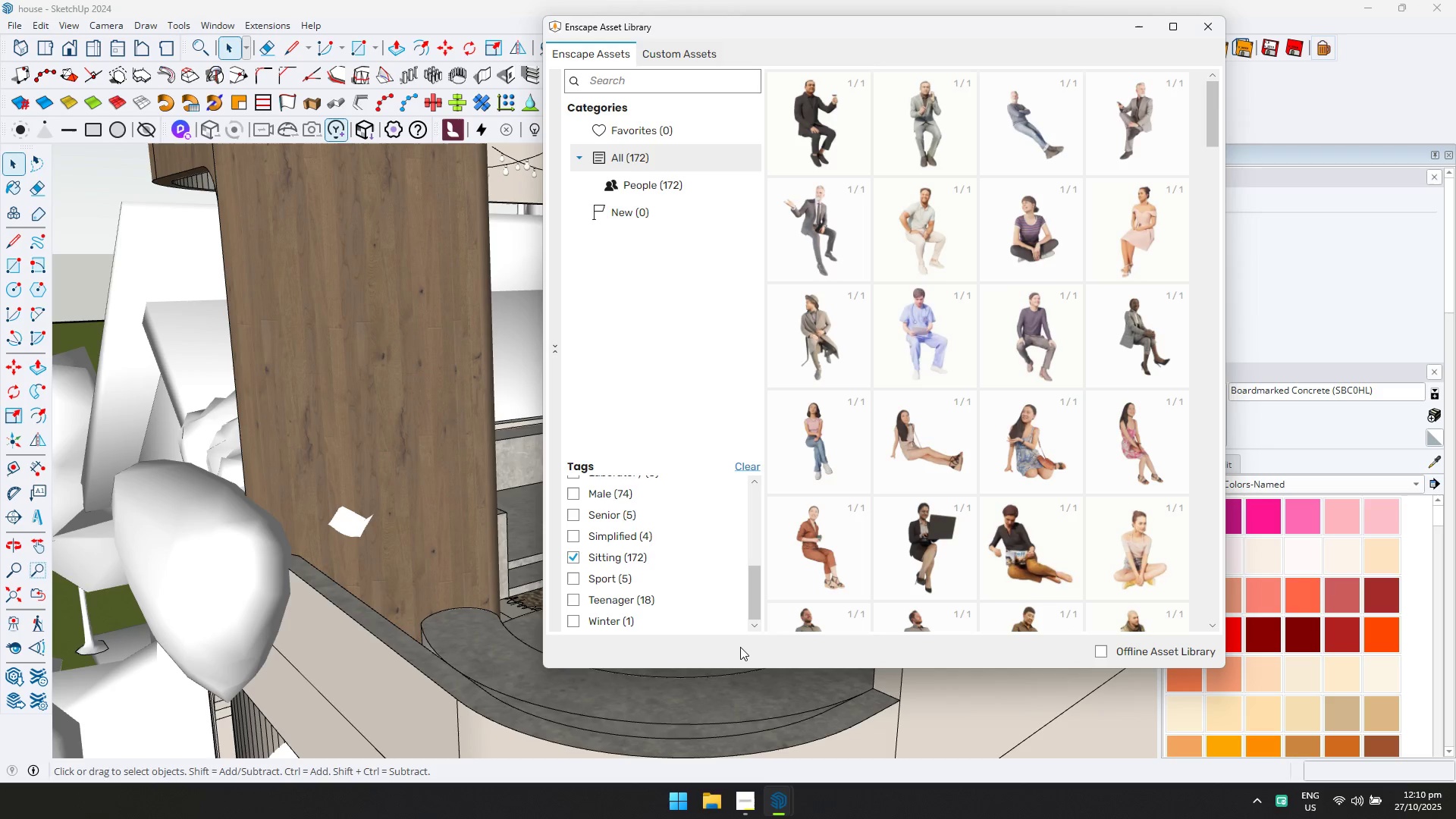 
left_click([1040, 337])
 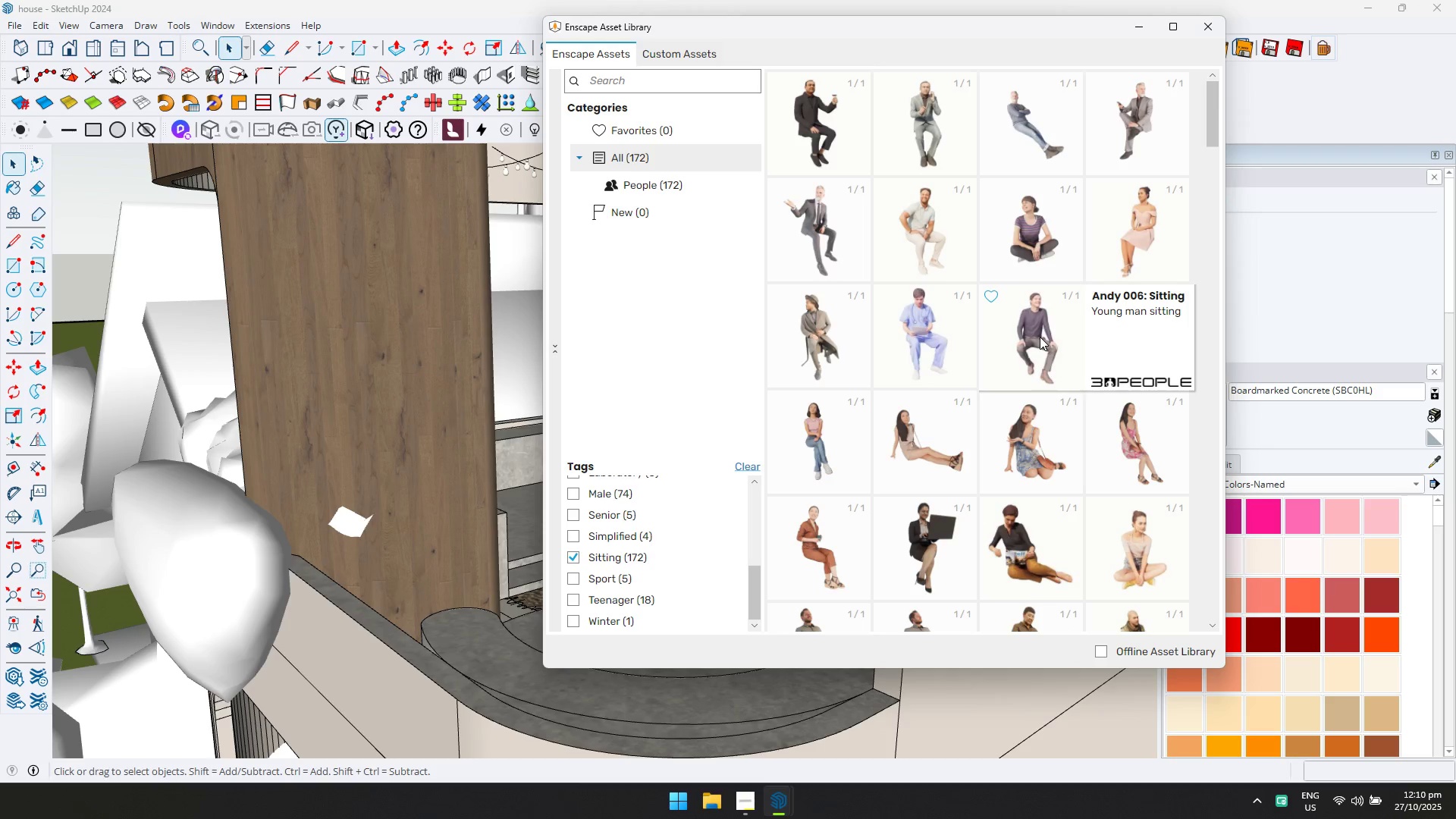 
left_click([1040, 337])
 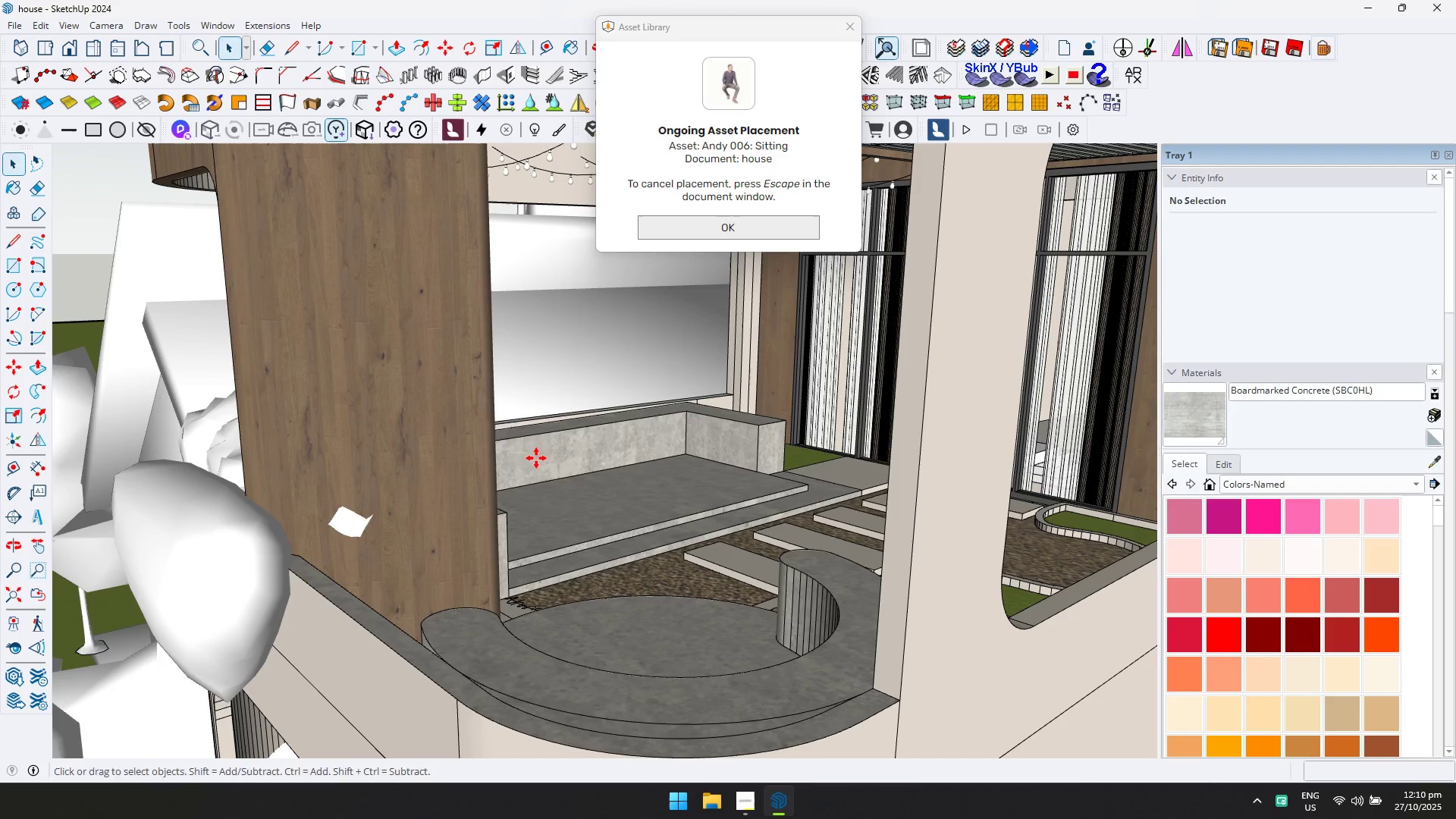 
scroll: coordinate [589, 465], scroll_direction: up, amount: 5.0
 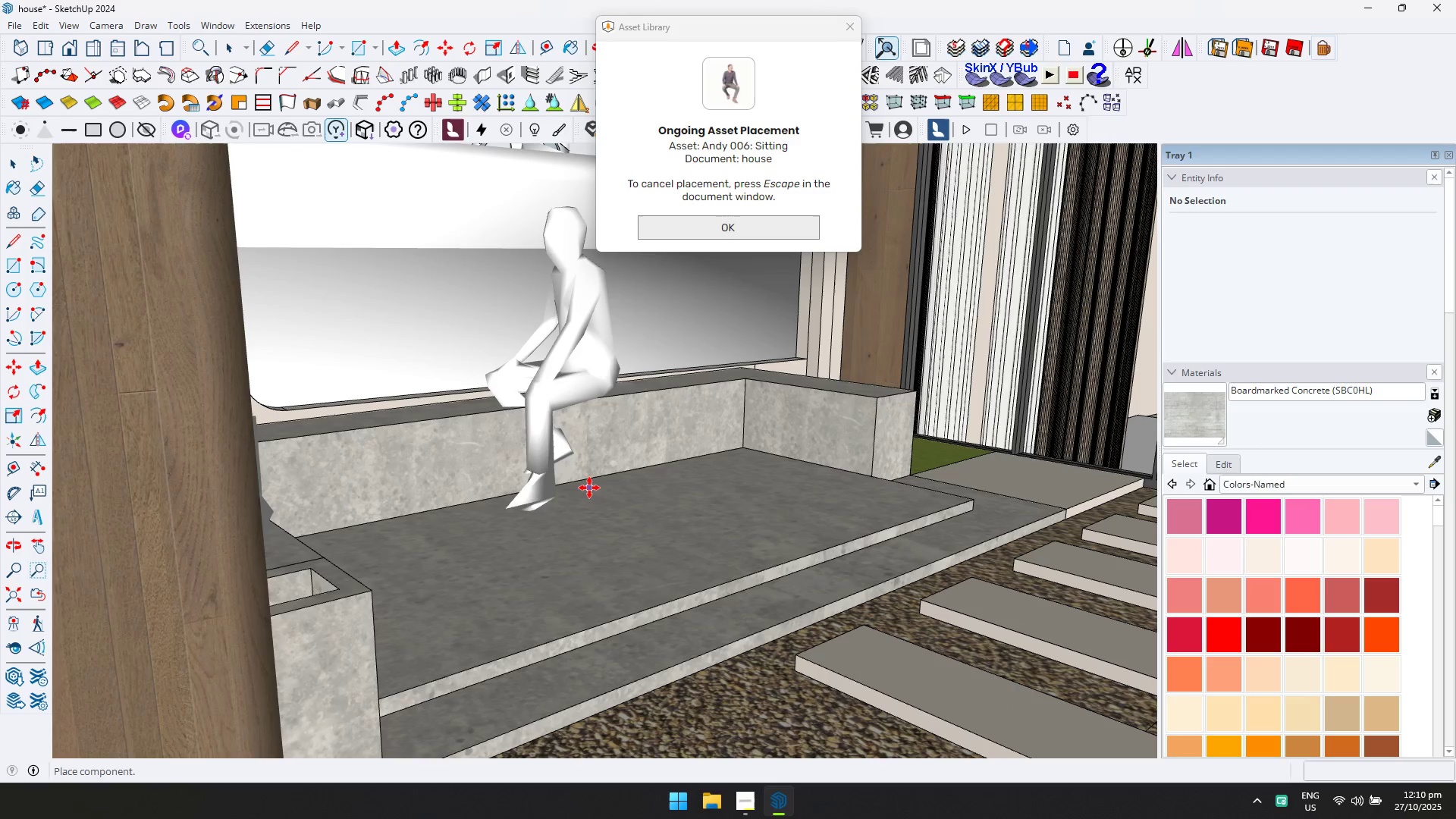 
left_click([589, 488])
 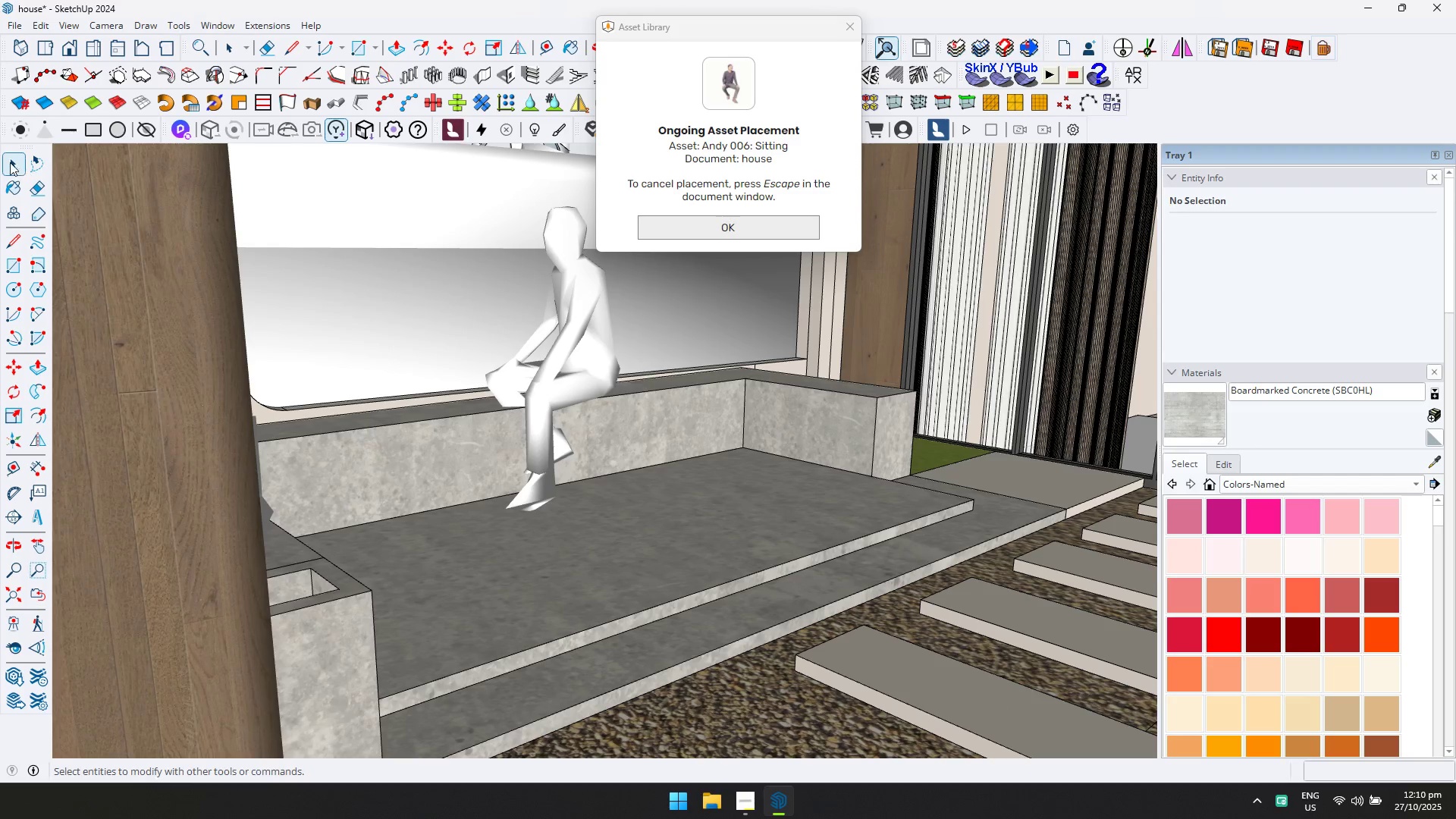 
scroll: coordinate [546, 425], scroll_direction: up, amount: 3.0
 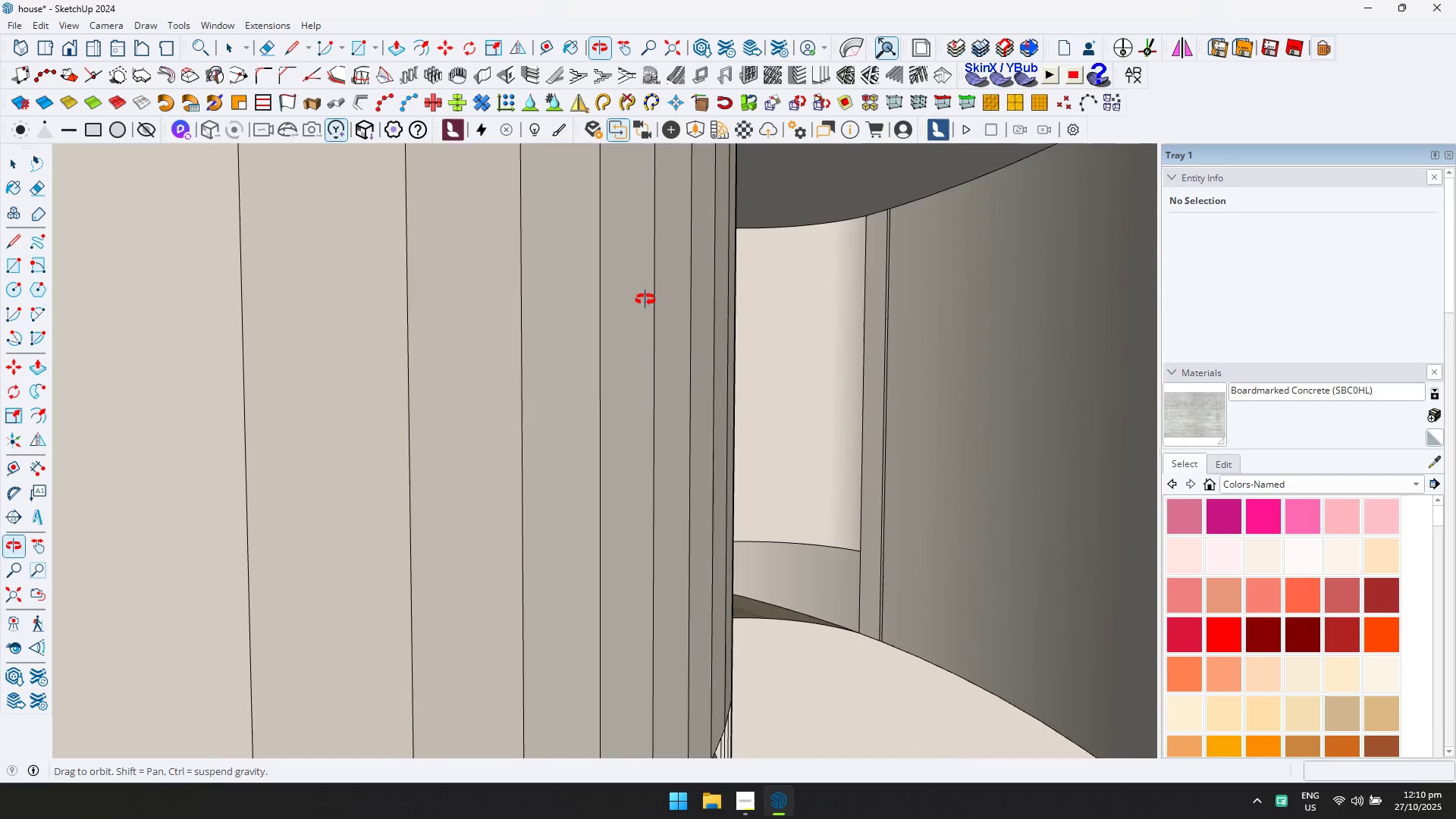 
left_click([519, 352])
 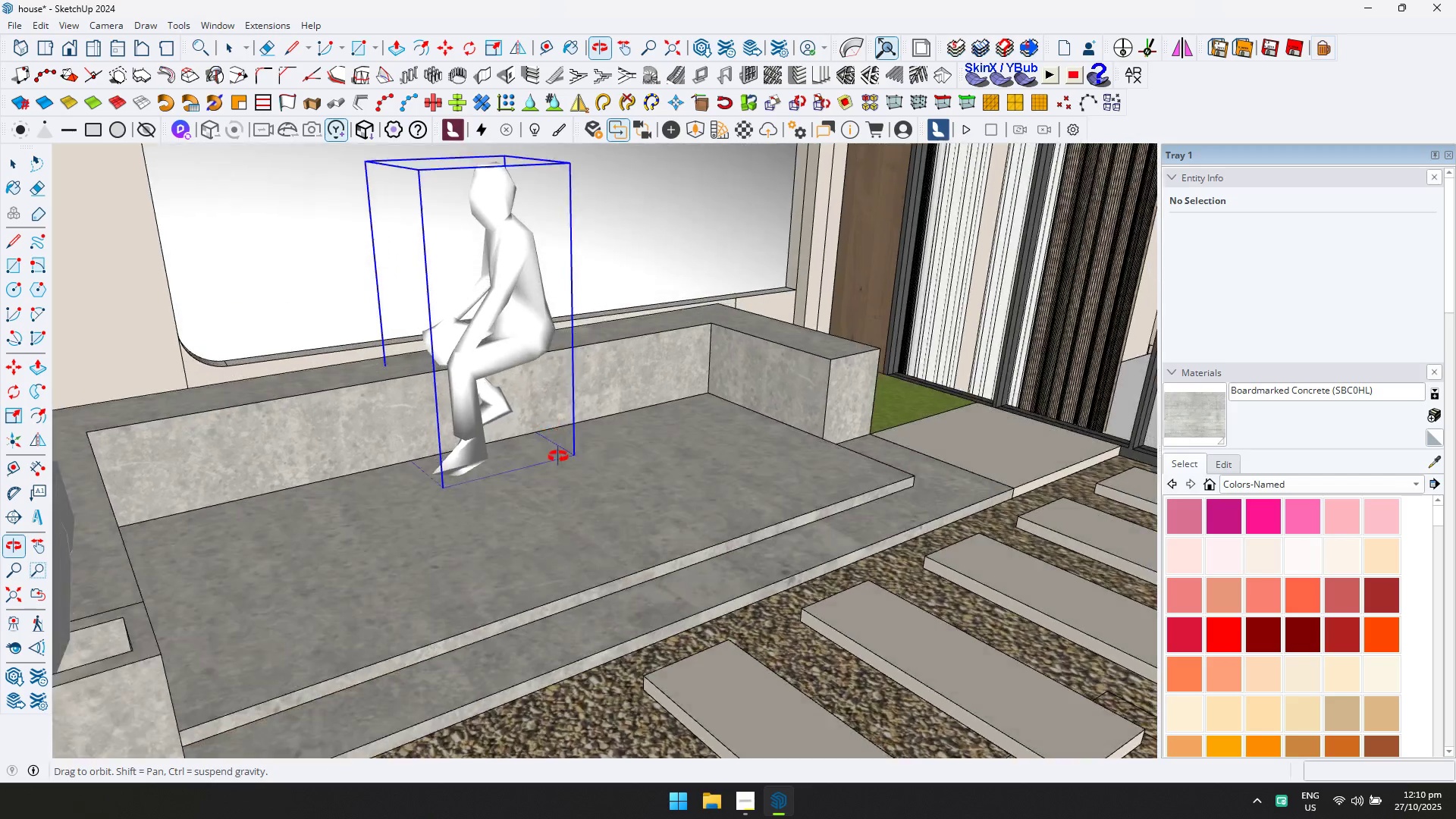 
scroll: coordinate [523, 479], scroll_direction: up, amount: 4.0
 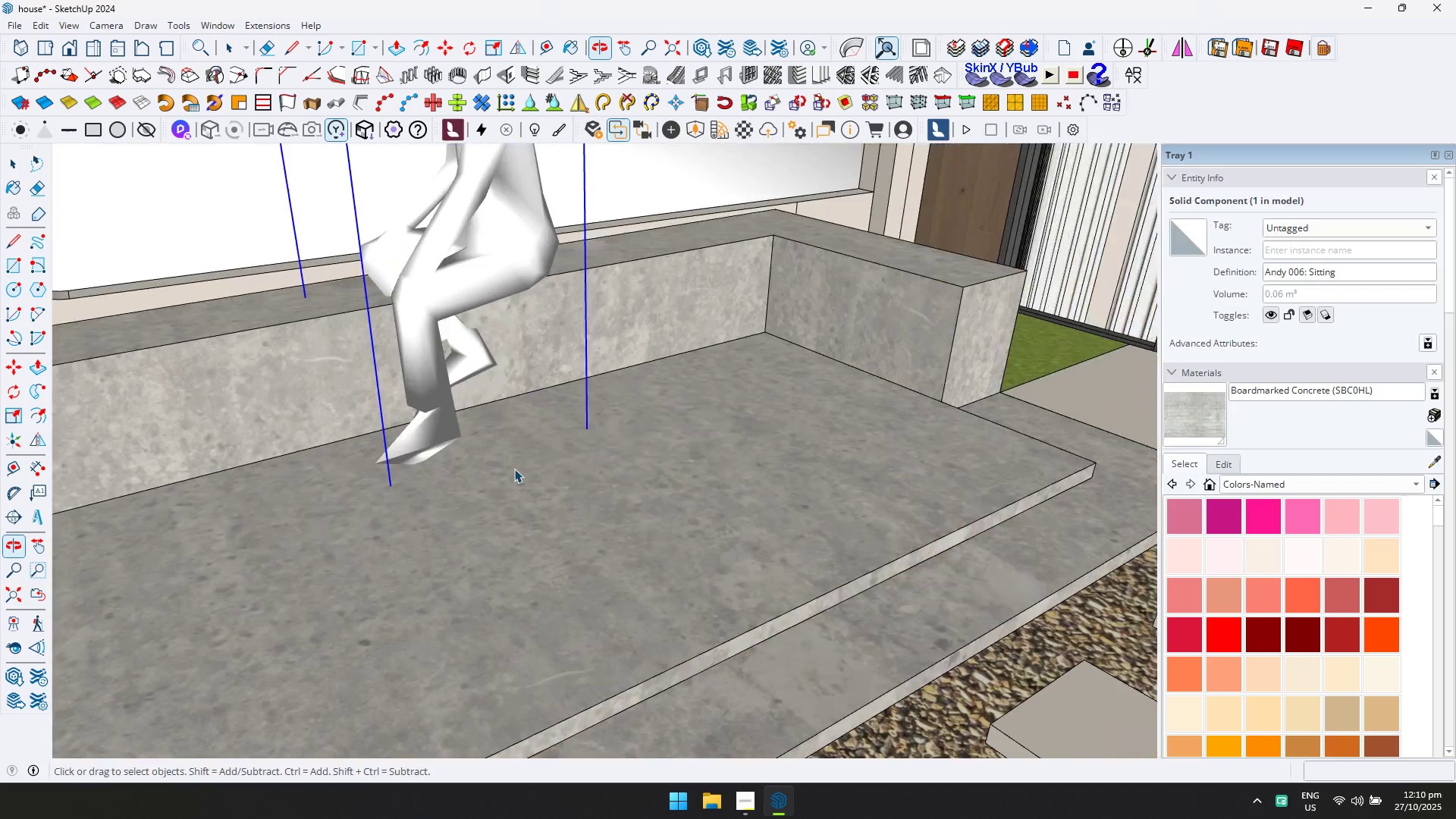 
key(Q)
 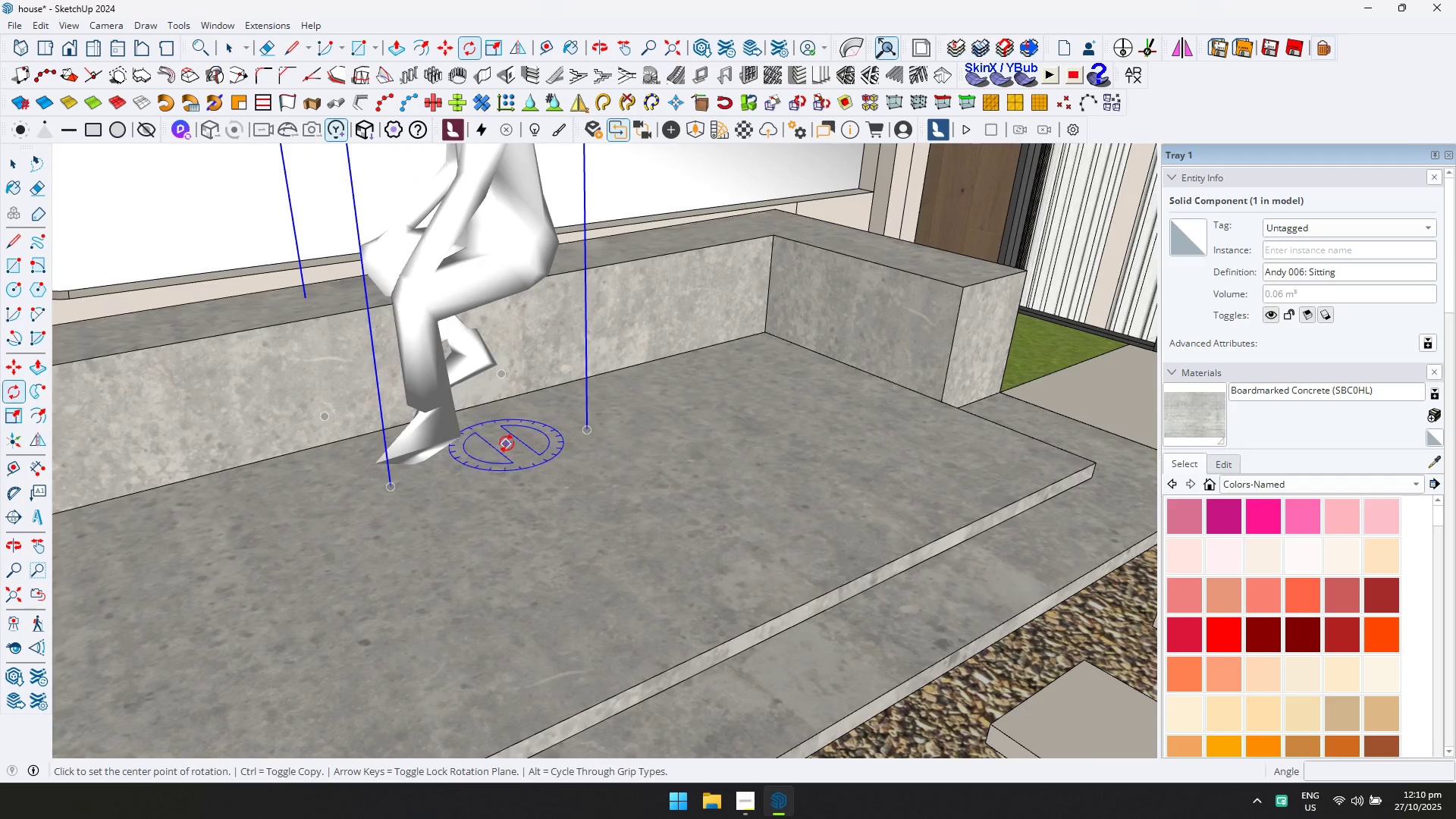 
left_click([507, 444])
 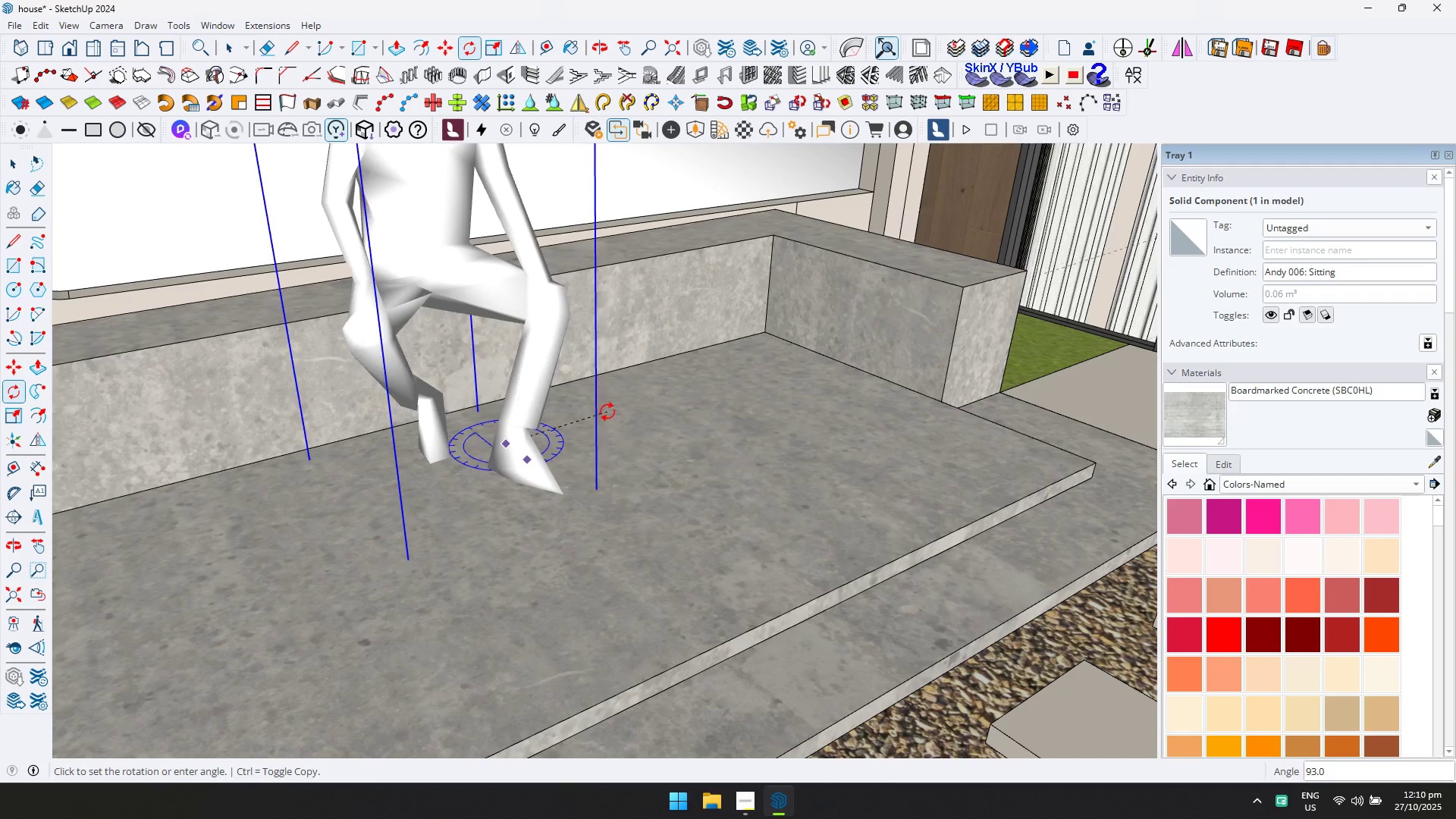 
left_click([607, 416])
 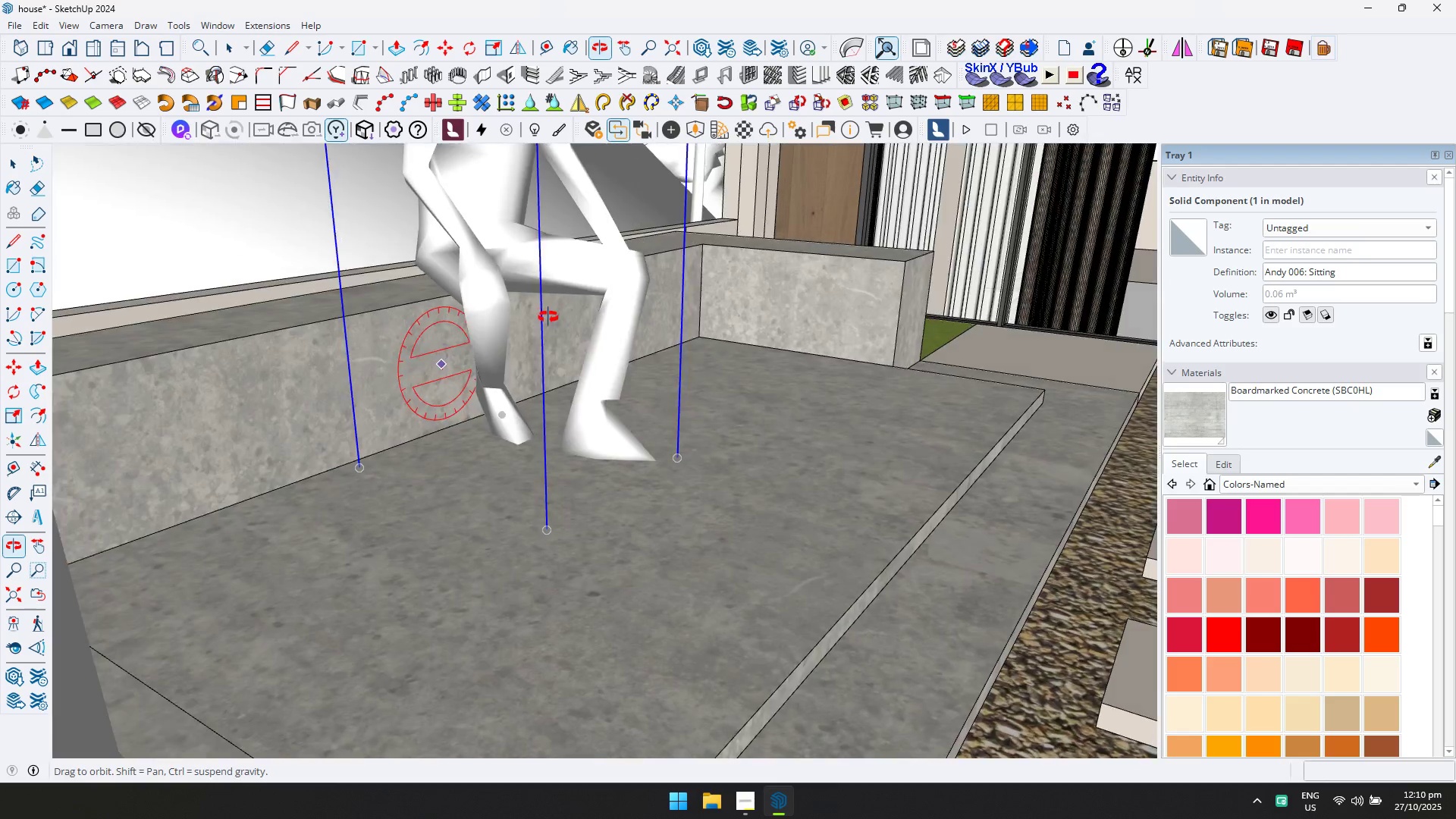 
scroll: coordinate [480, 295], scroll_direction: up, amount: 4.0
 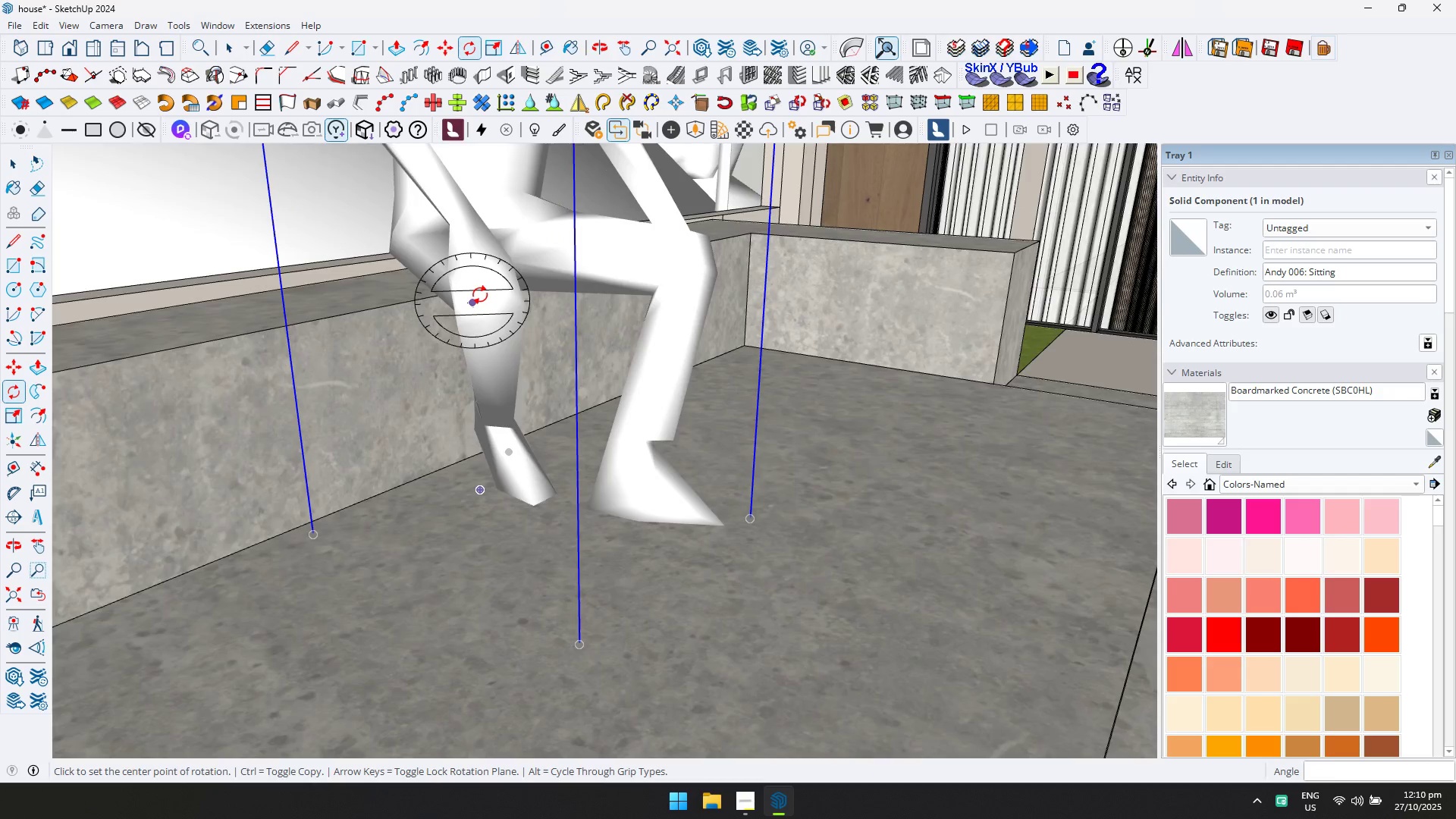 
key(M)
 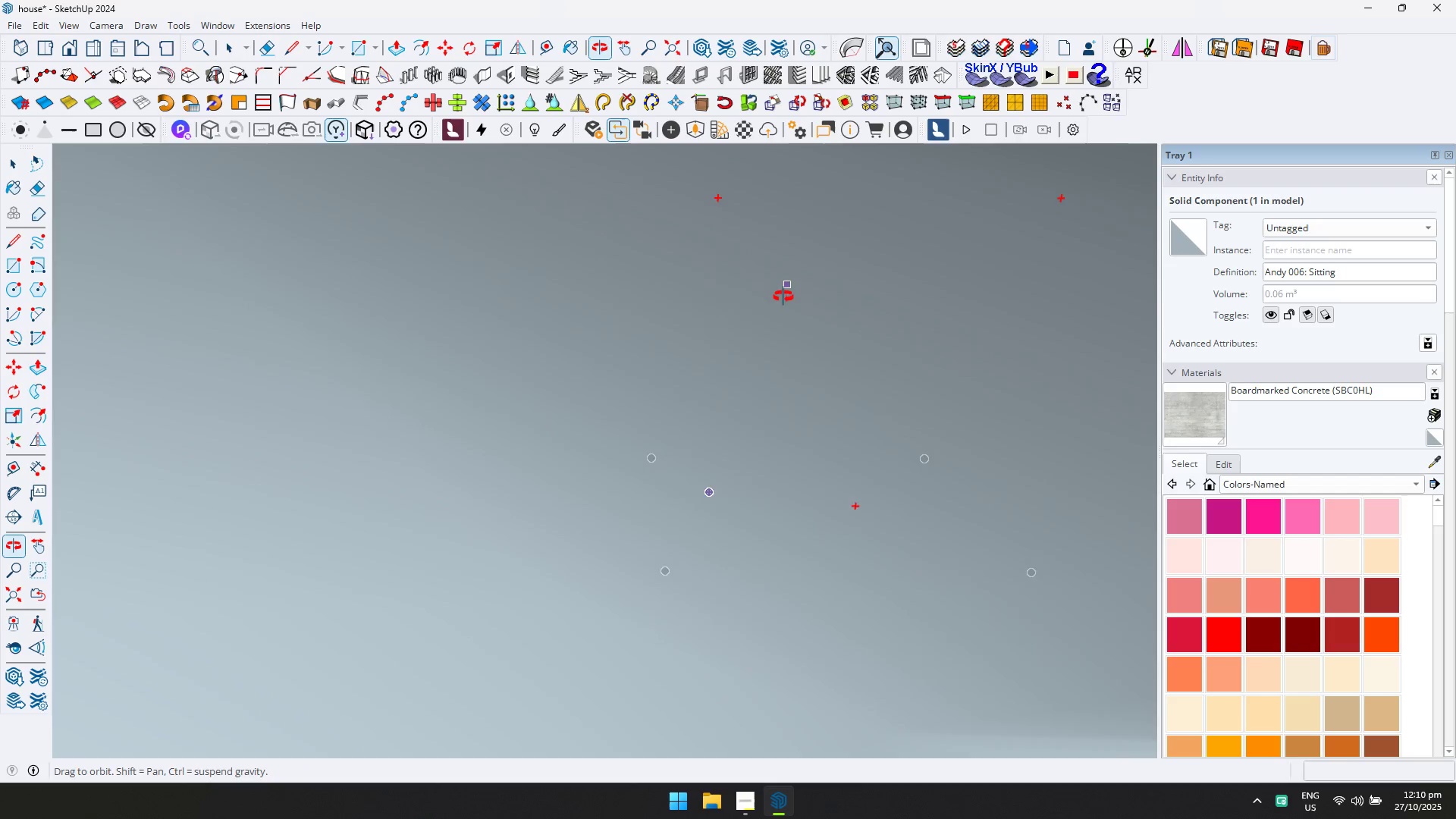 
scroll: coordinate [756, 315], scroll_direction: up, amount: 1.0
 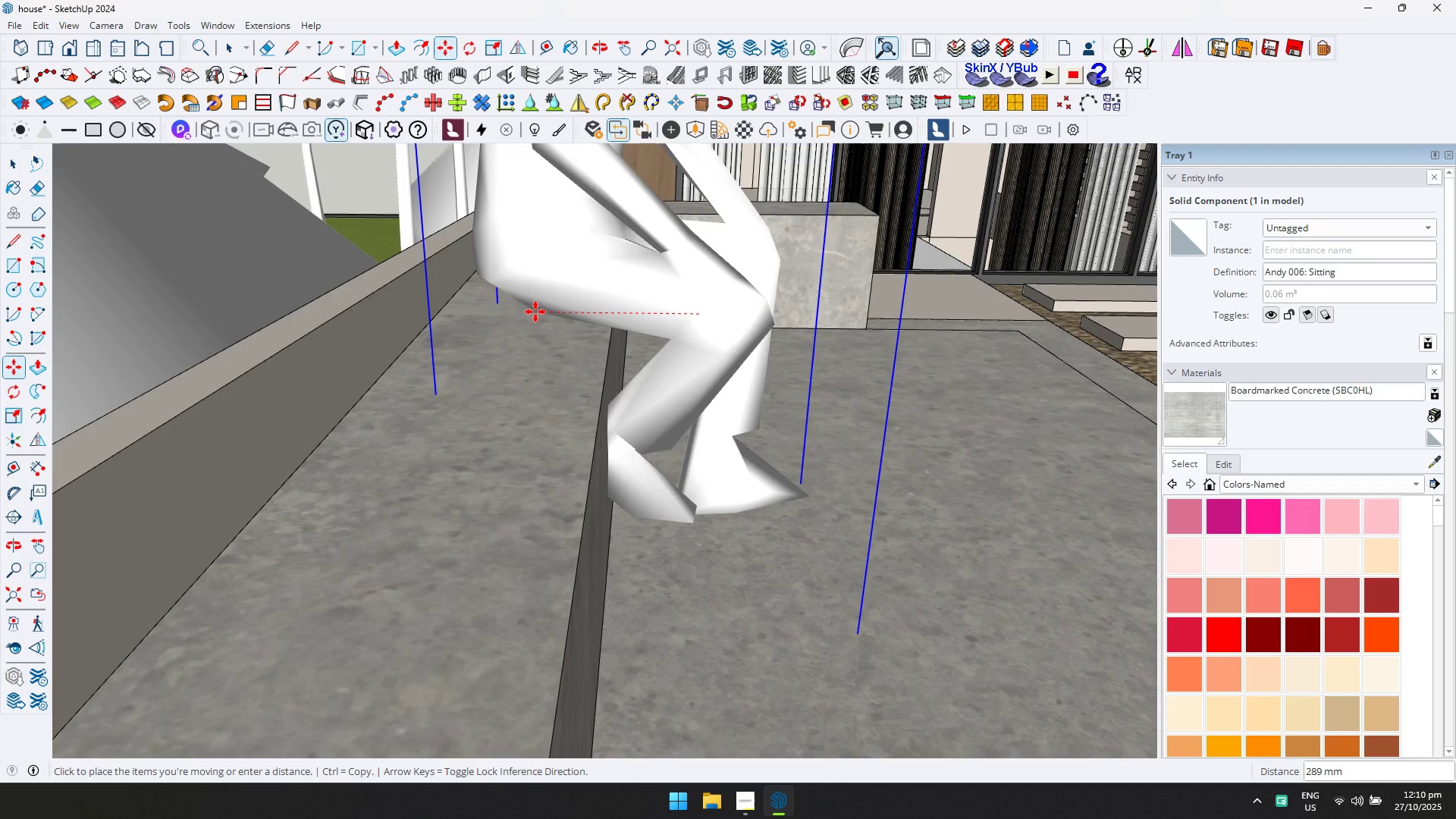 
left_click([527, 312])
 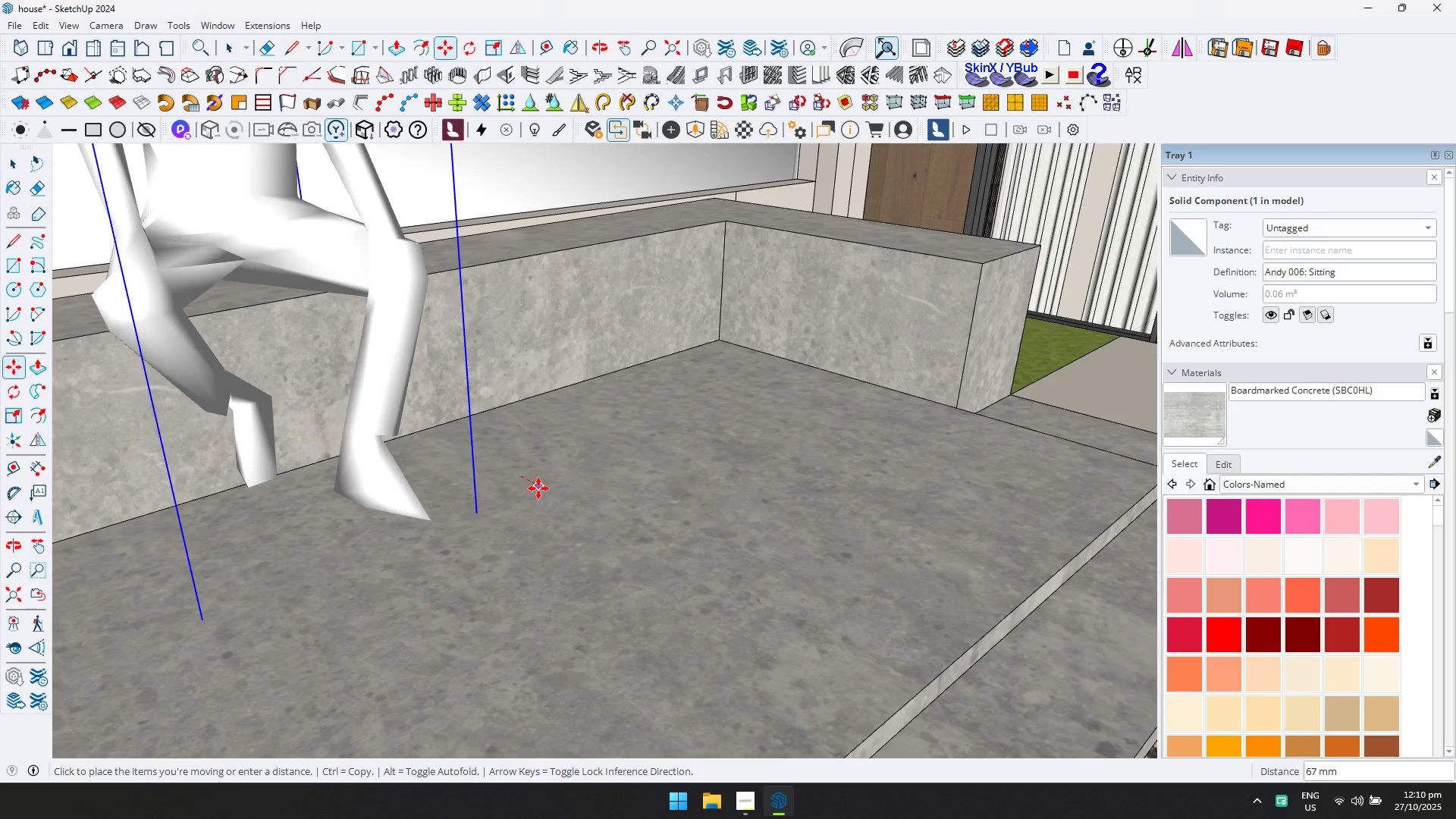 
left_click([557, 502])
 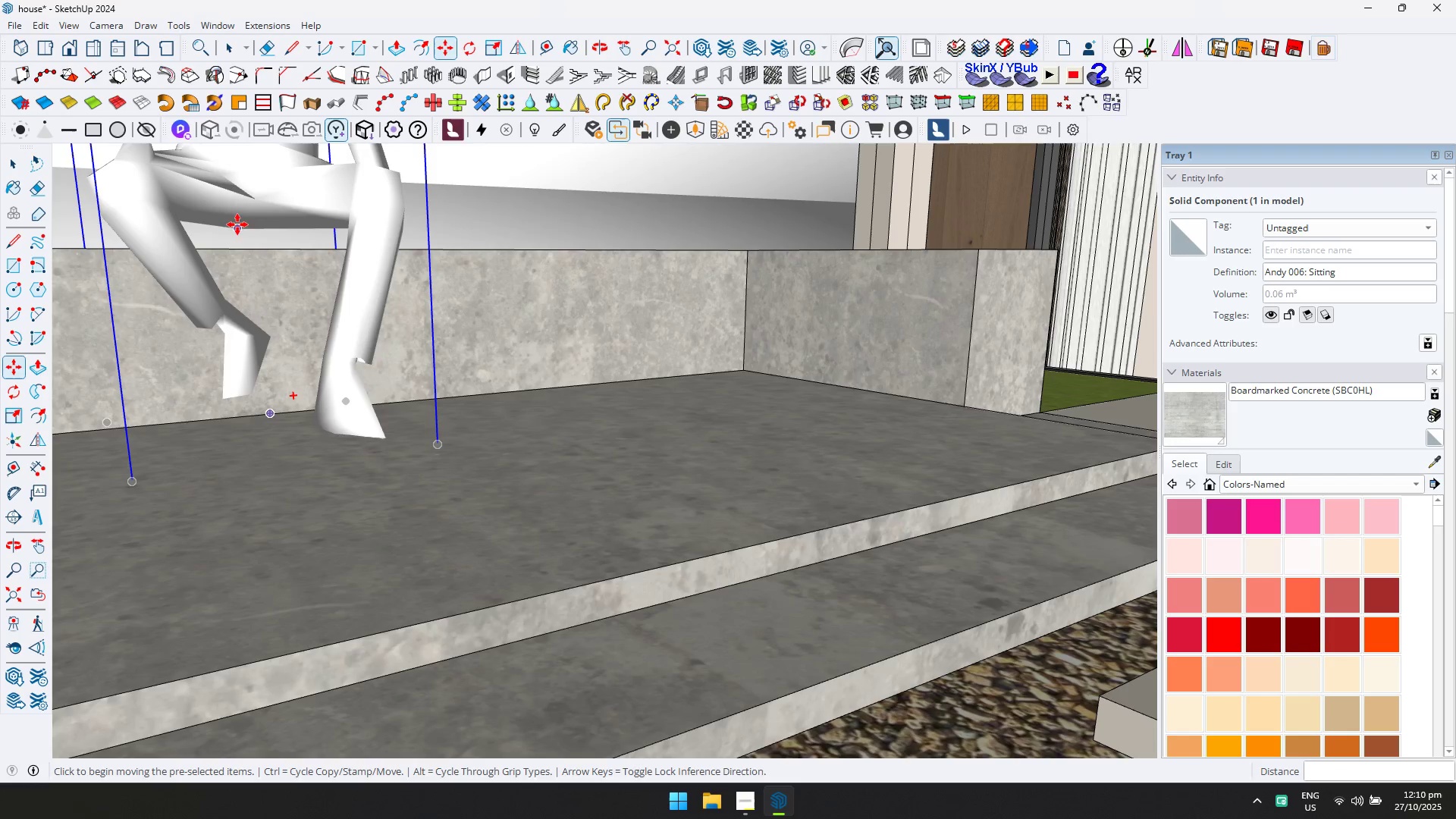 
left_click([240, 228])
 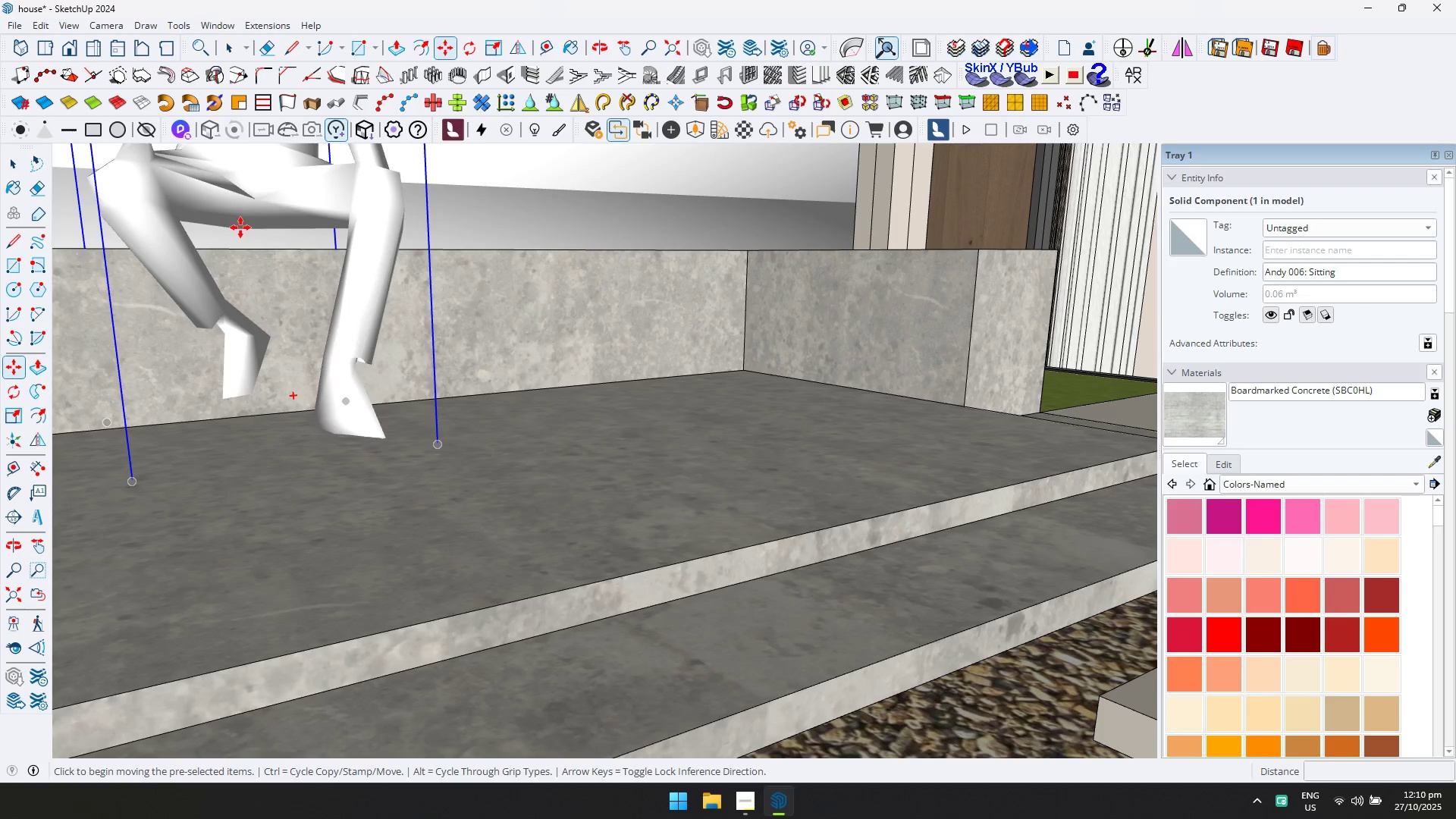 
key(ArrowUp)
 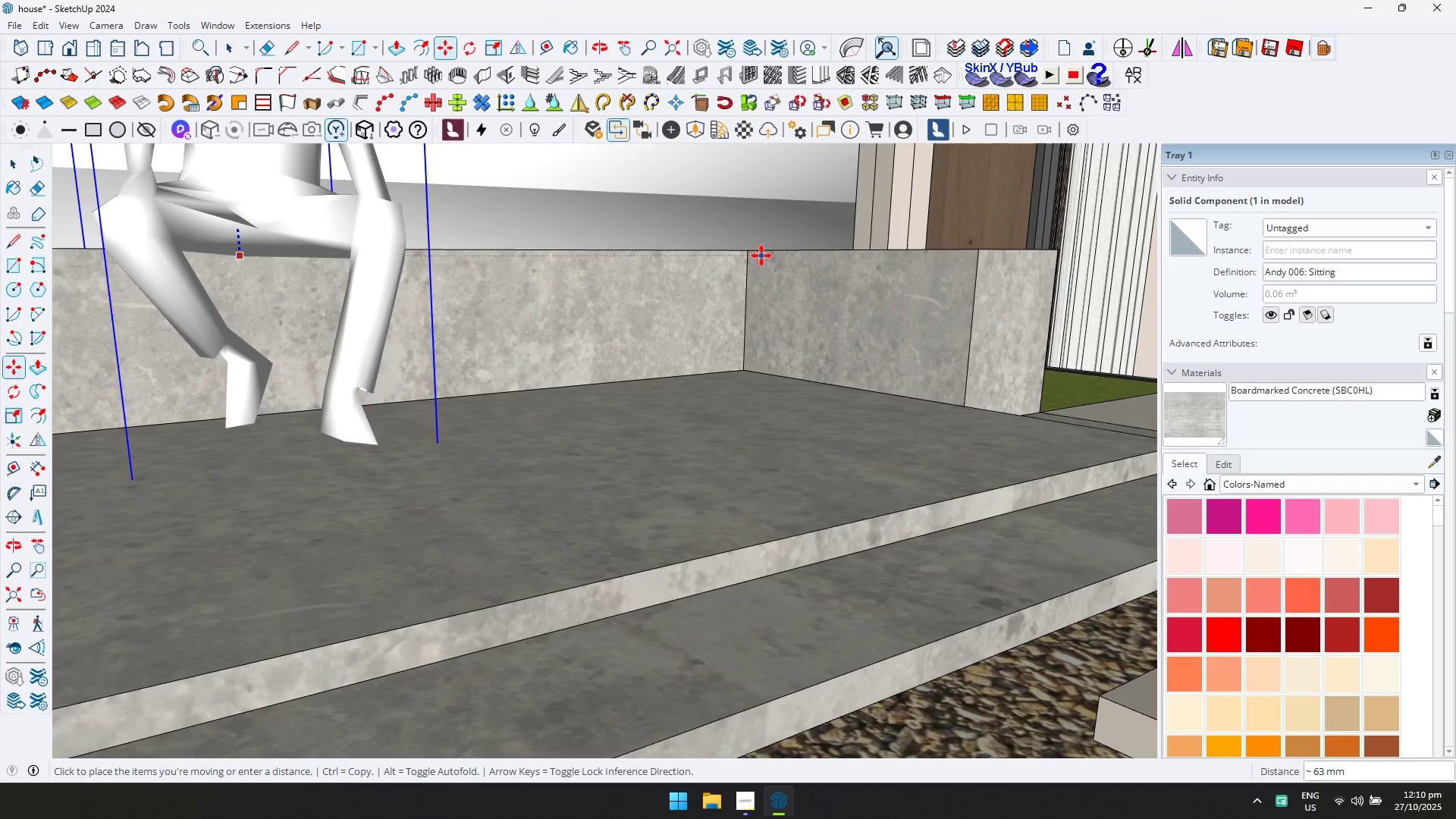 
left_click([752, 253])
 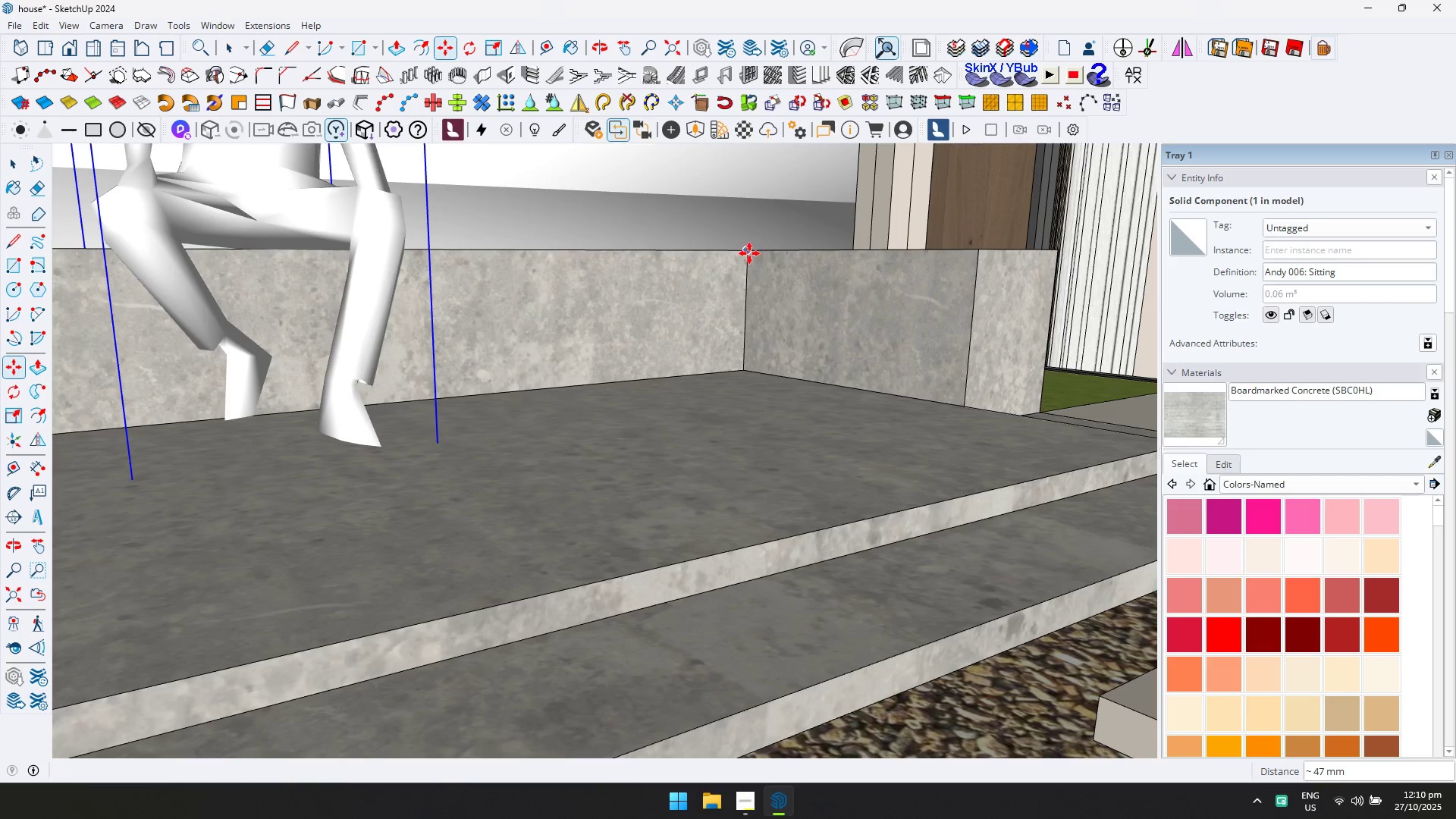 
left_click_drag(start_coordinate=[752, 253], to_coordinate=[745, 254])
 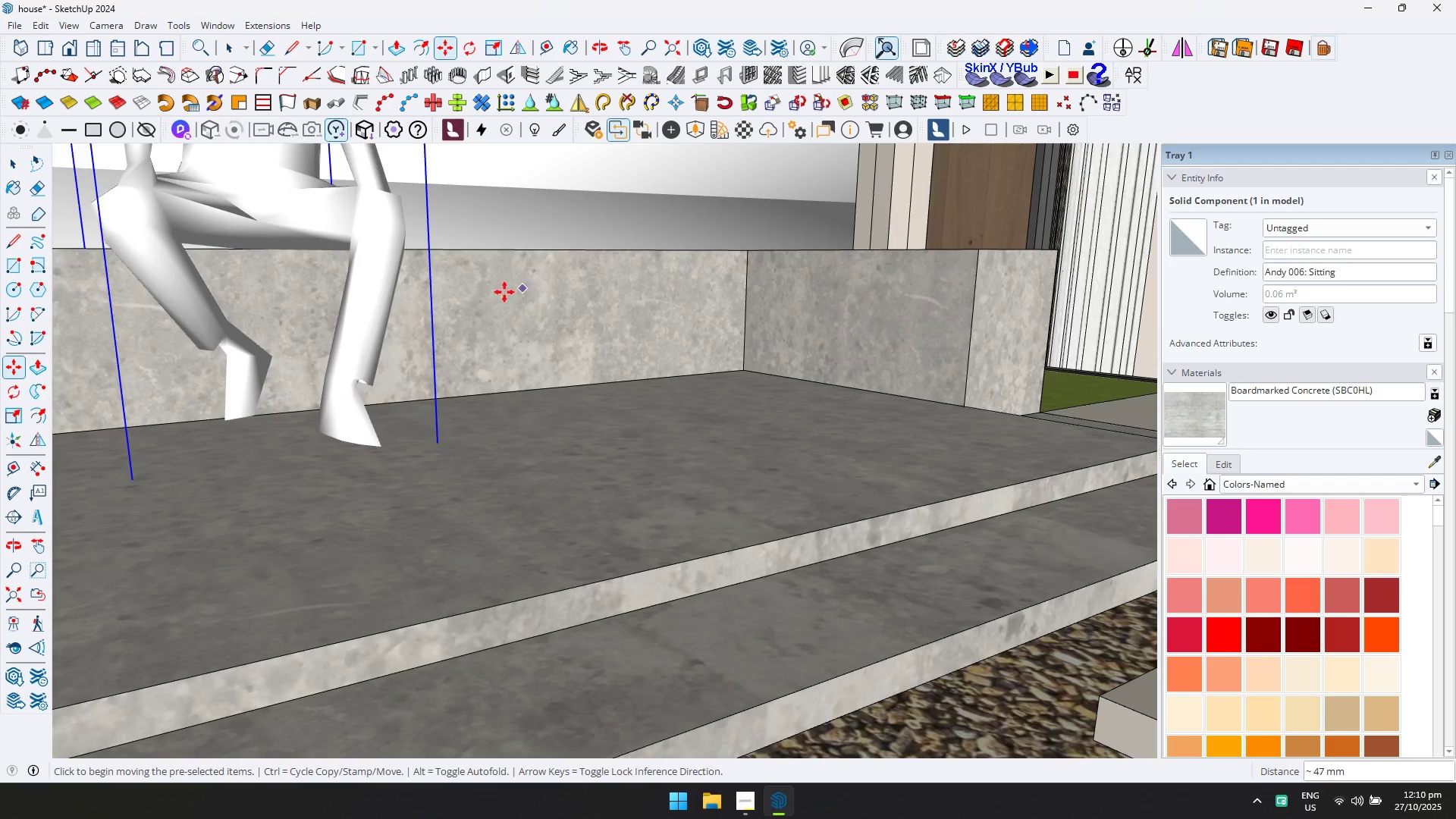 
scroll: coordinate [423, 306], scroll_direction: down, amount: 1.0
 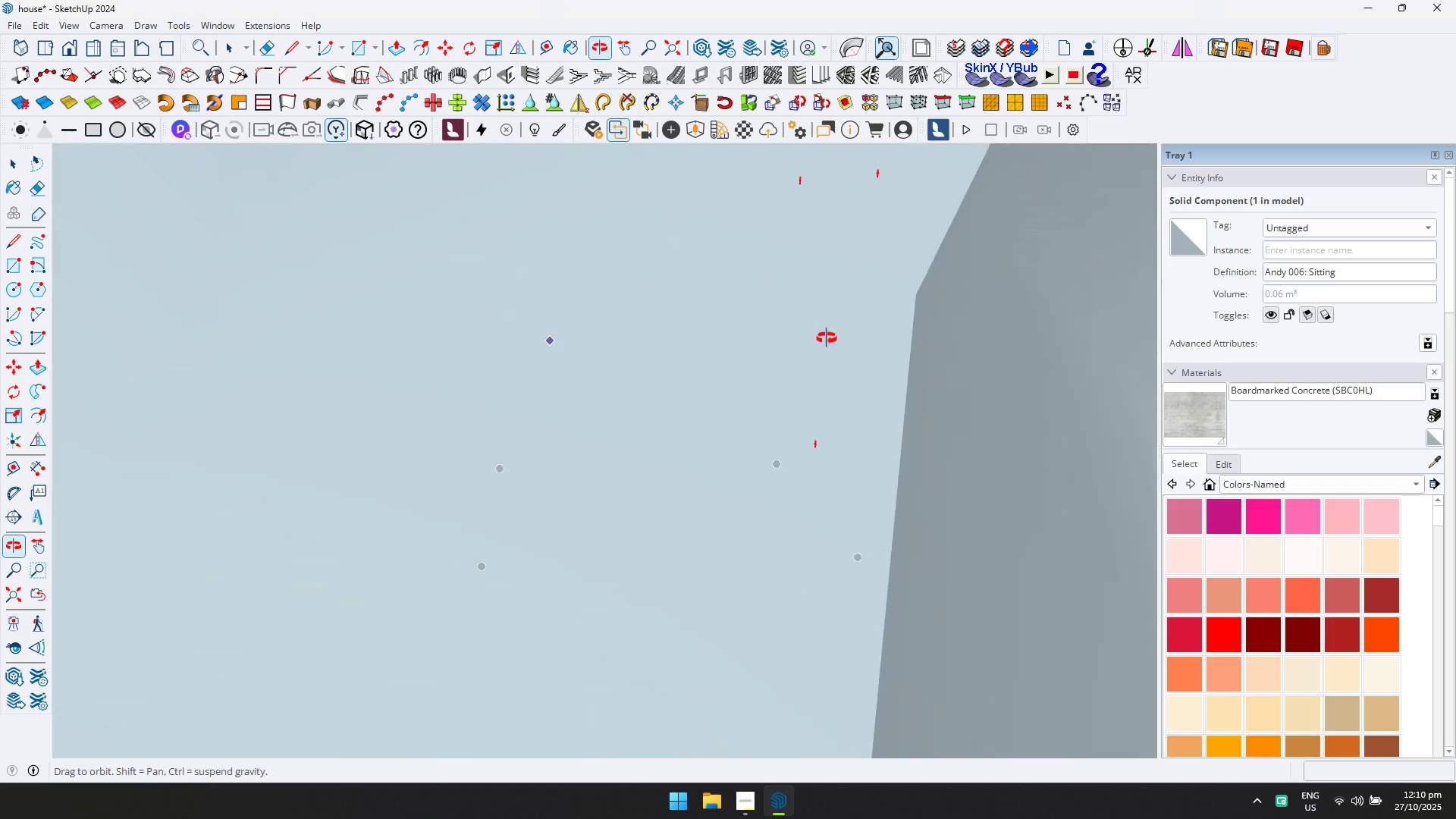 
left_click([830, 571])
 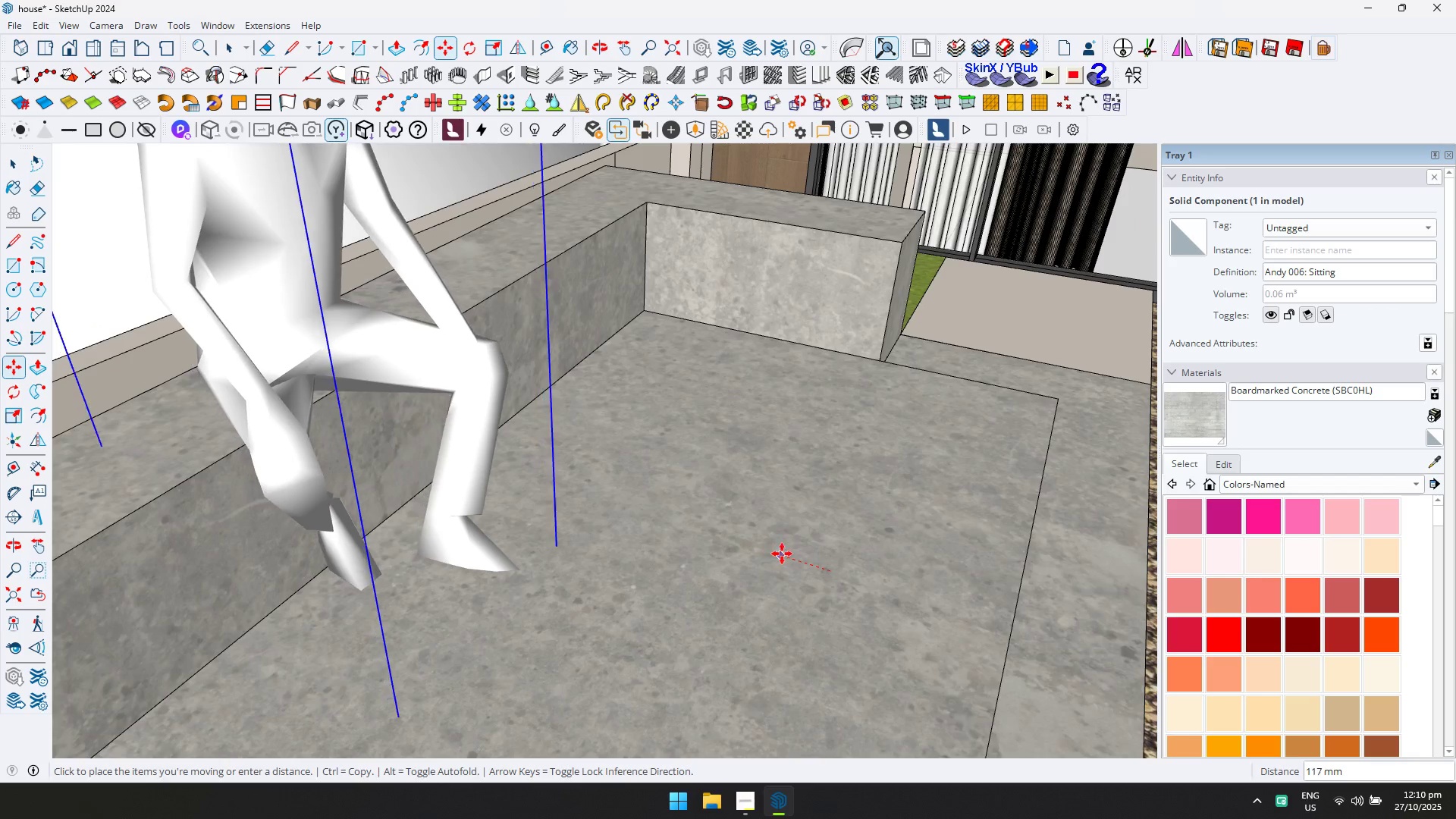 
left_click([783, 554])
 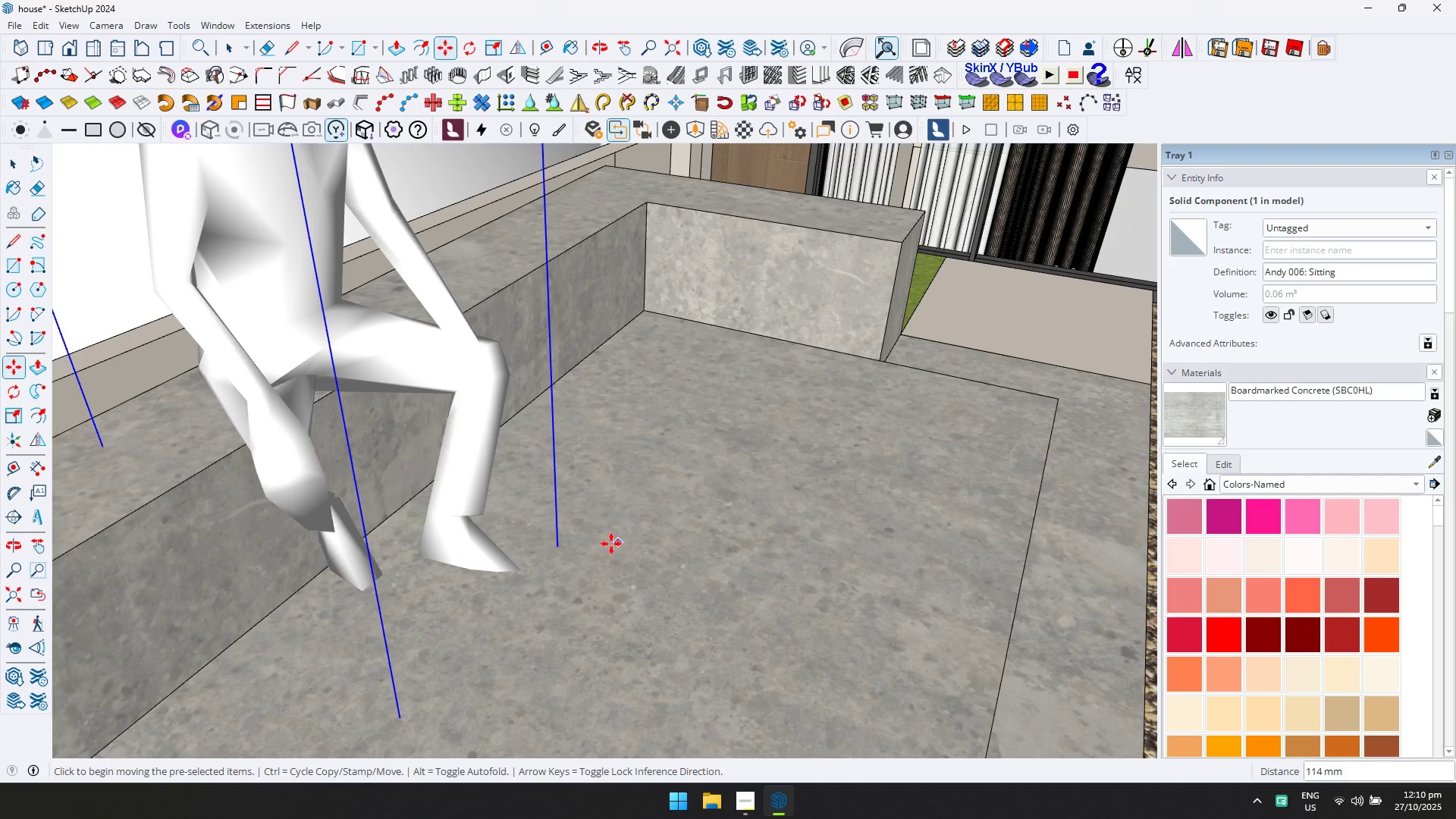 
key(Q)
 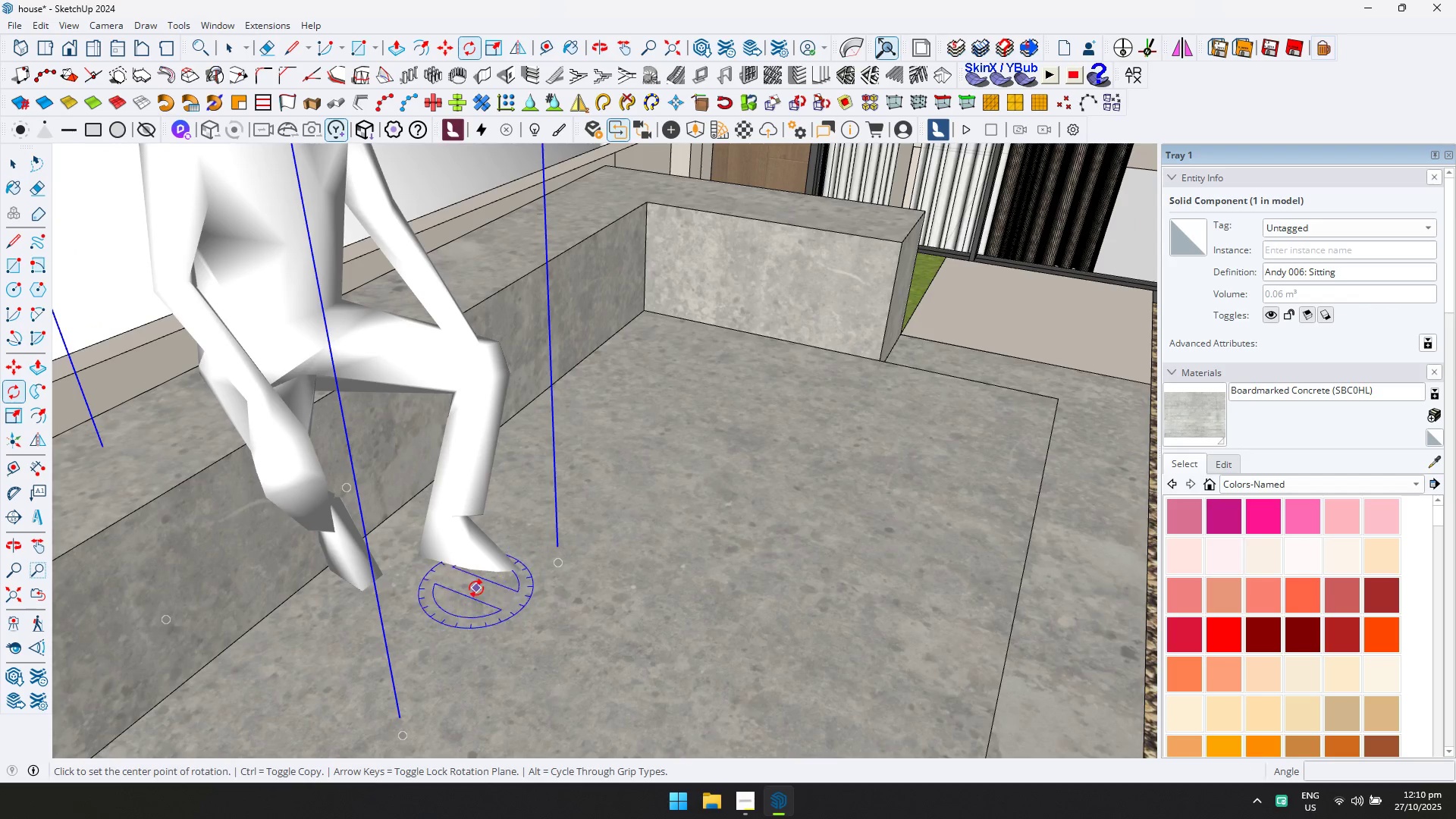 
left_click([476, 588])
 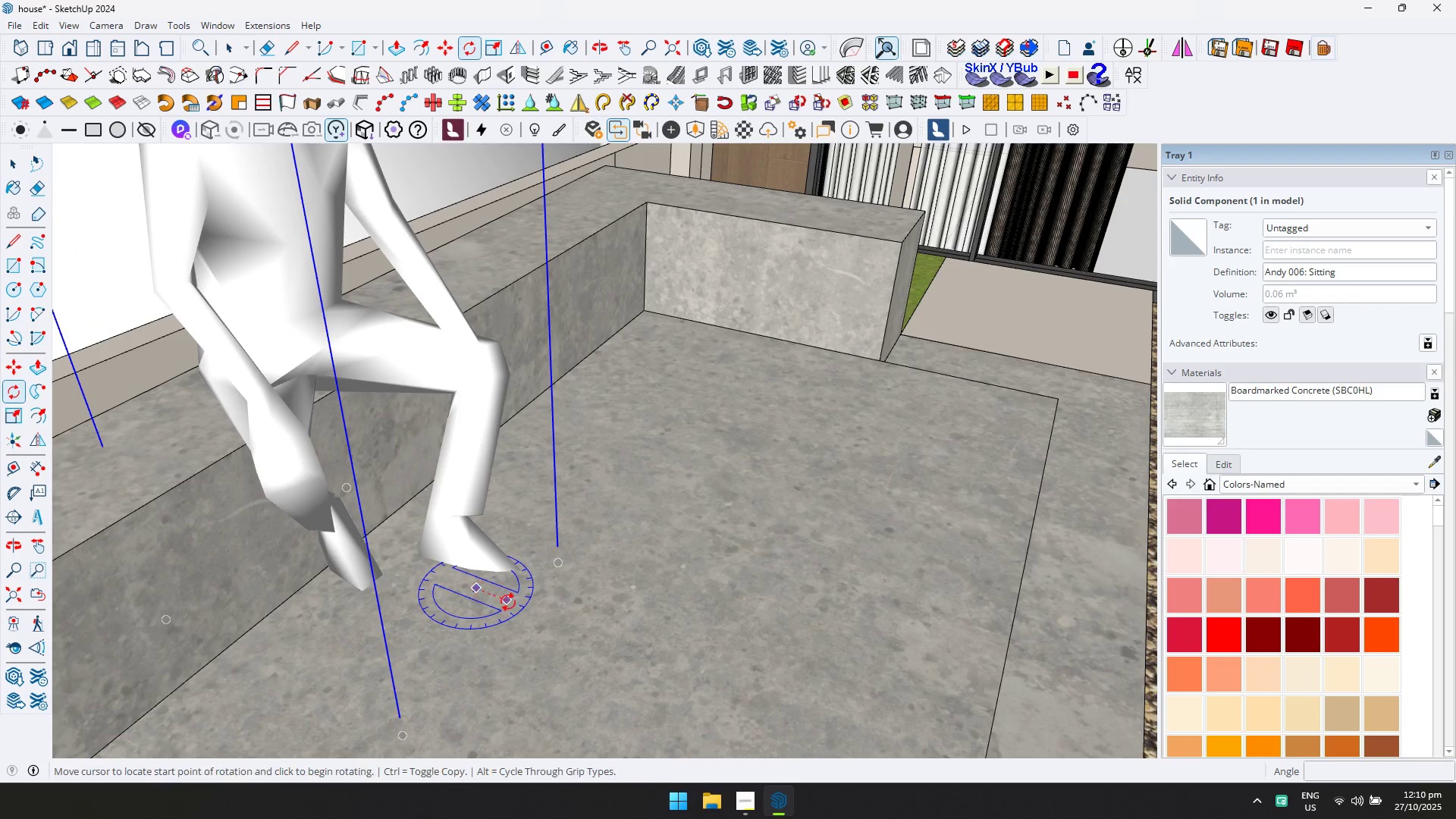 
left_click_drag(start_coordinate=[508, 602], to_coordinate=[513, 601])
 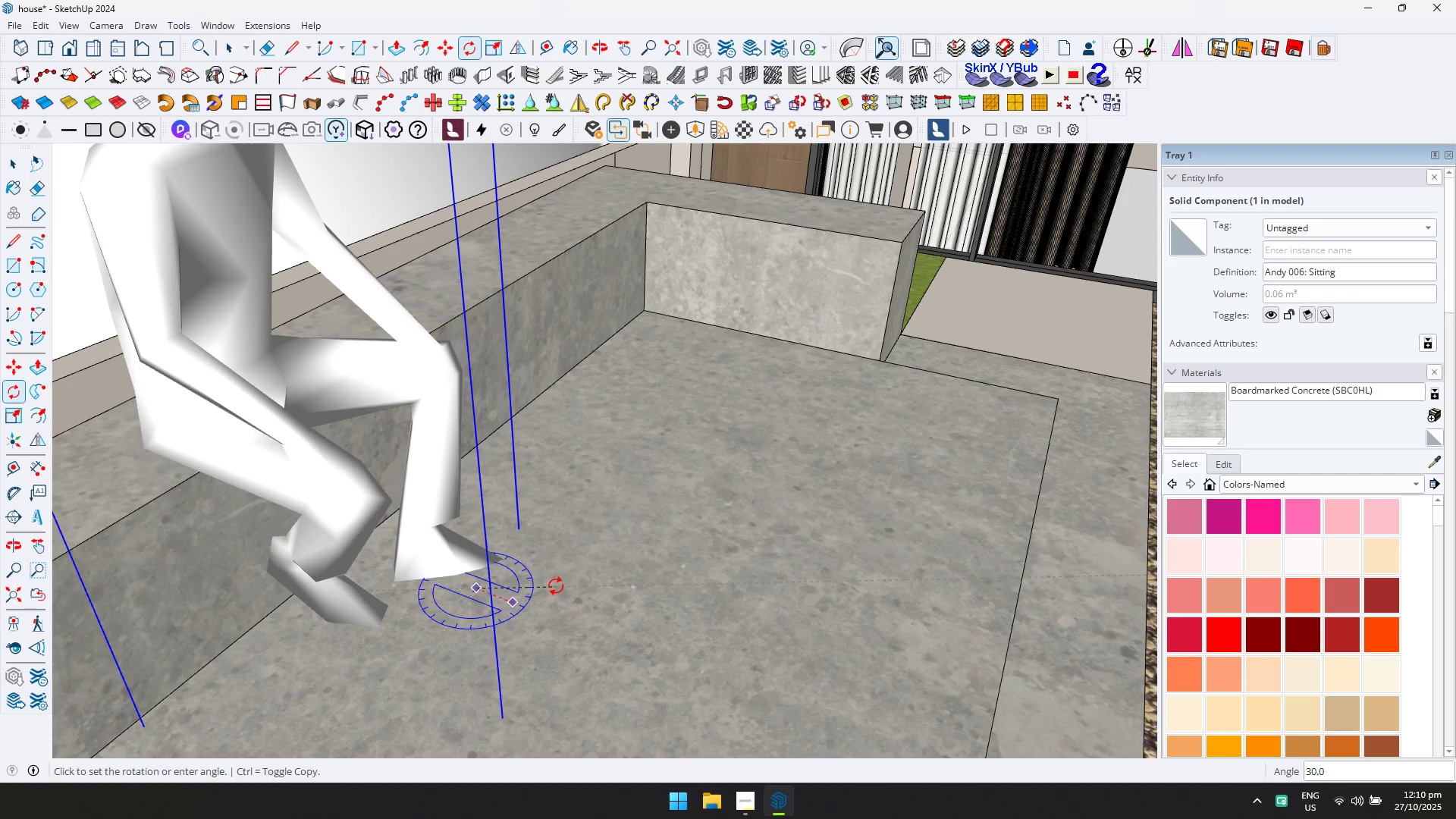 
left_click([556, 586])
 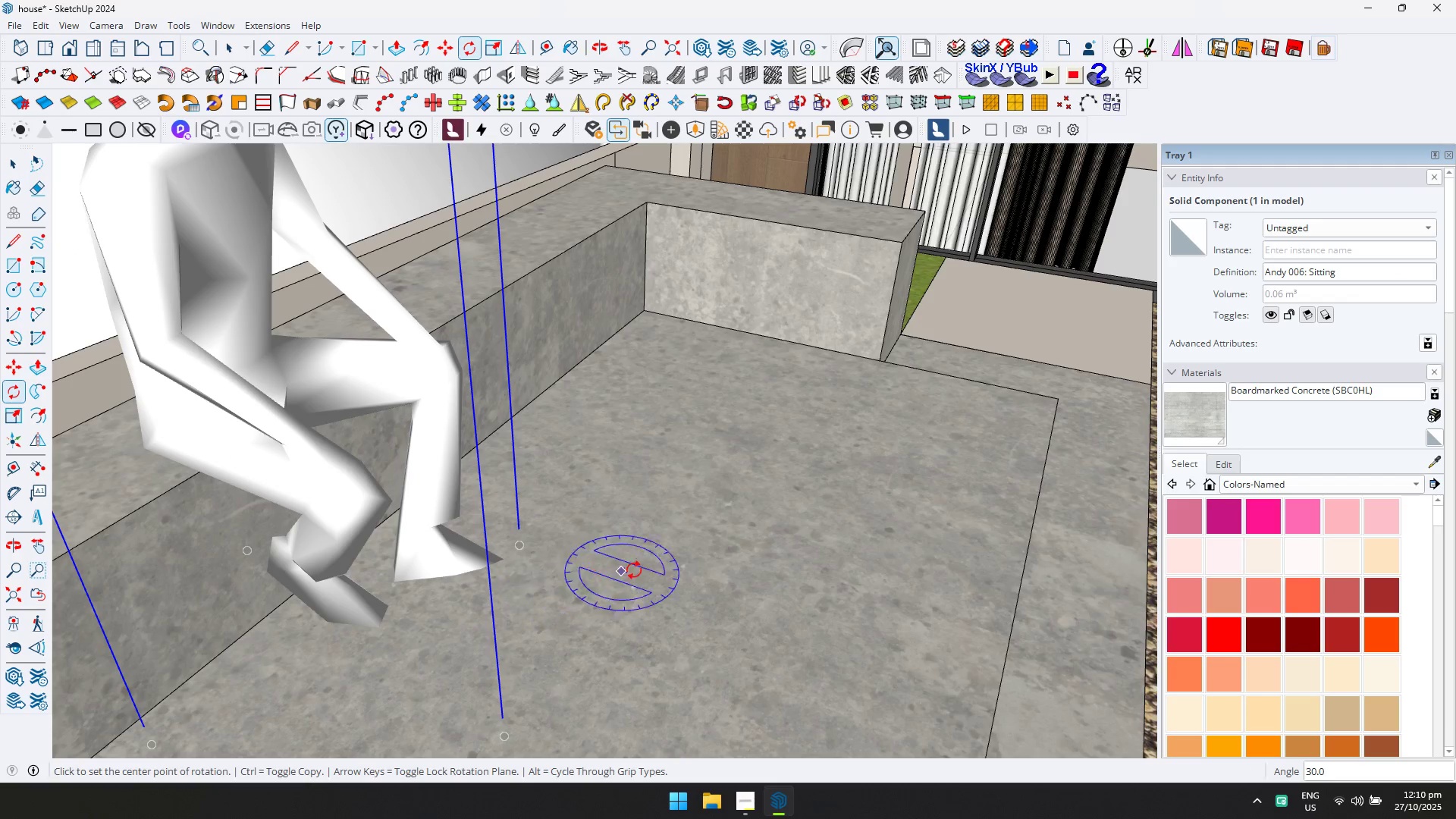 
key(M)
 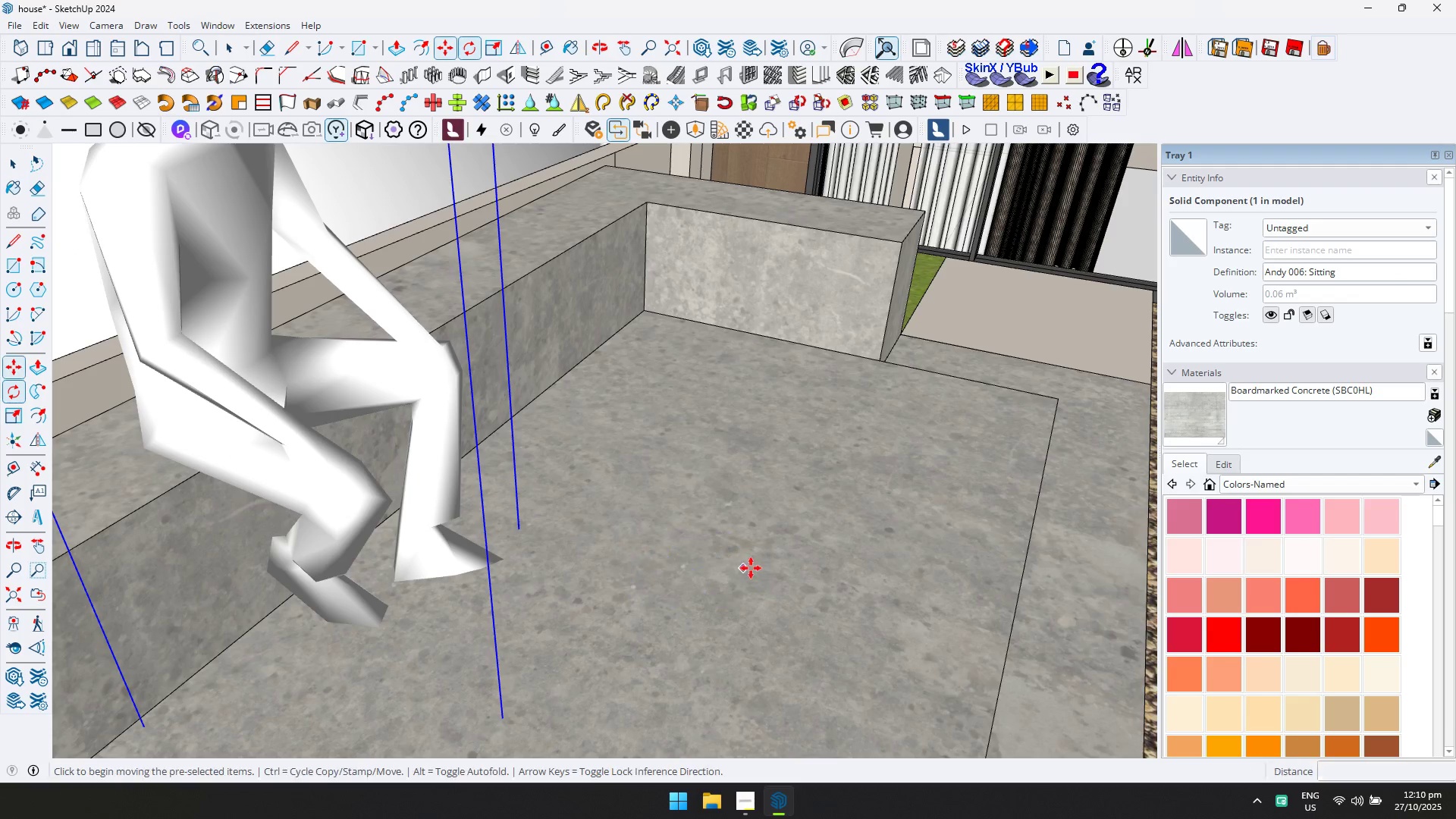 
left_click([751, 568])
 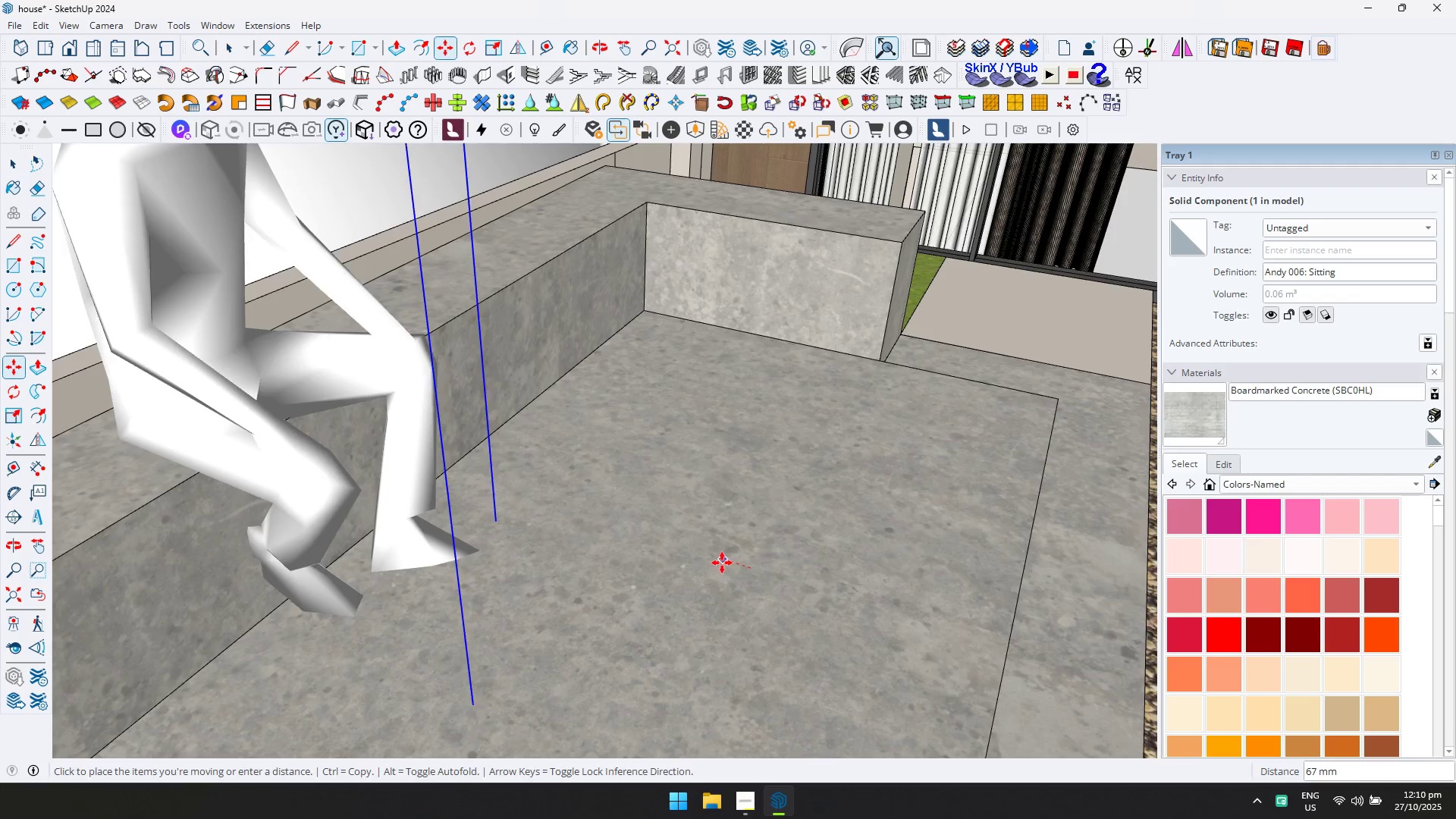 
left_click([718, 563])
 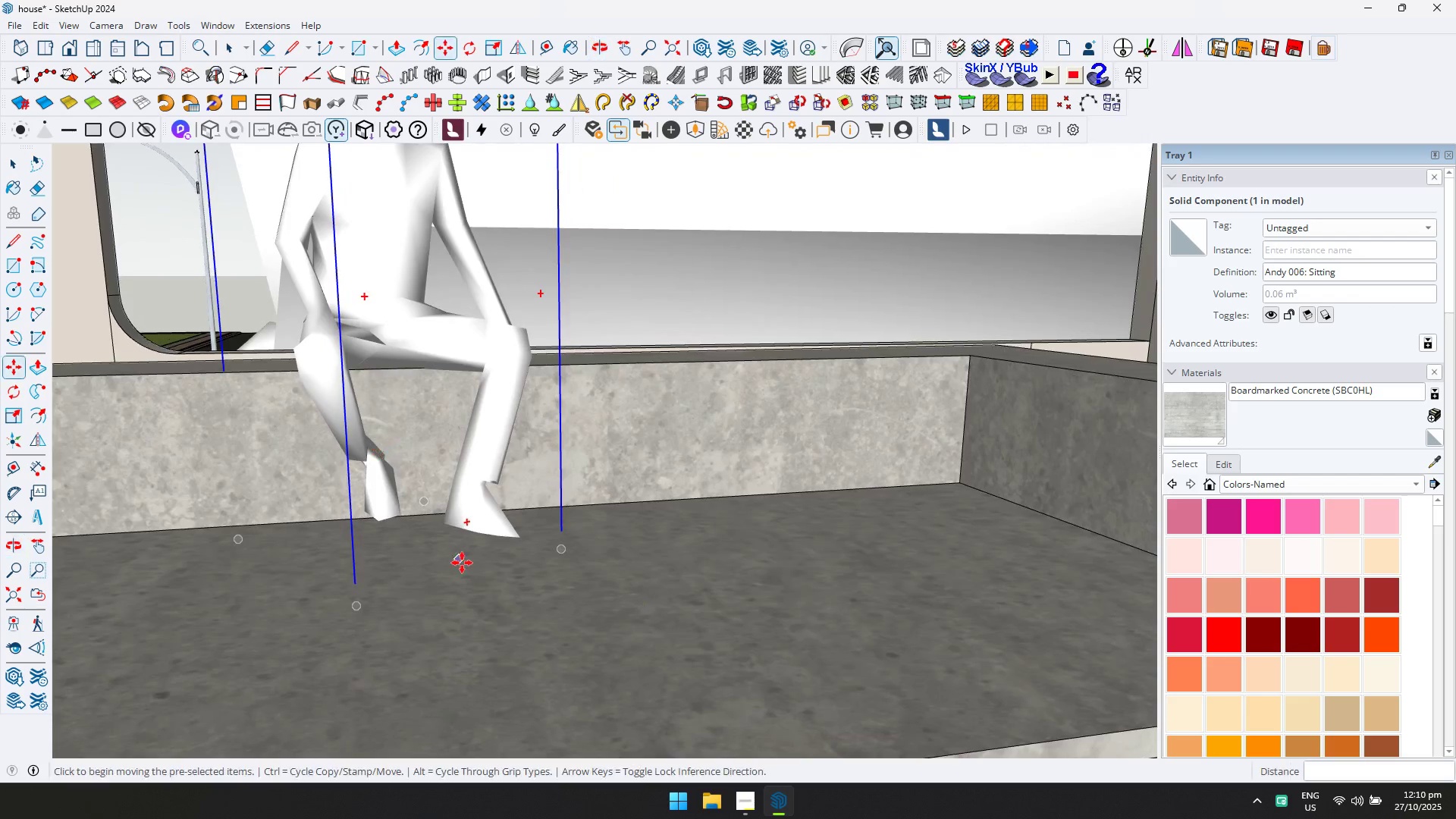 
double_click([475, 577])
 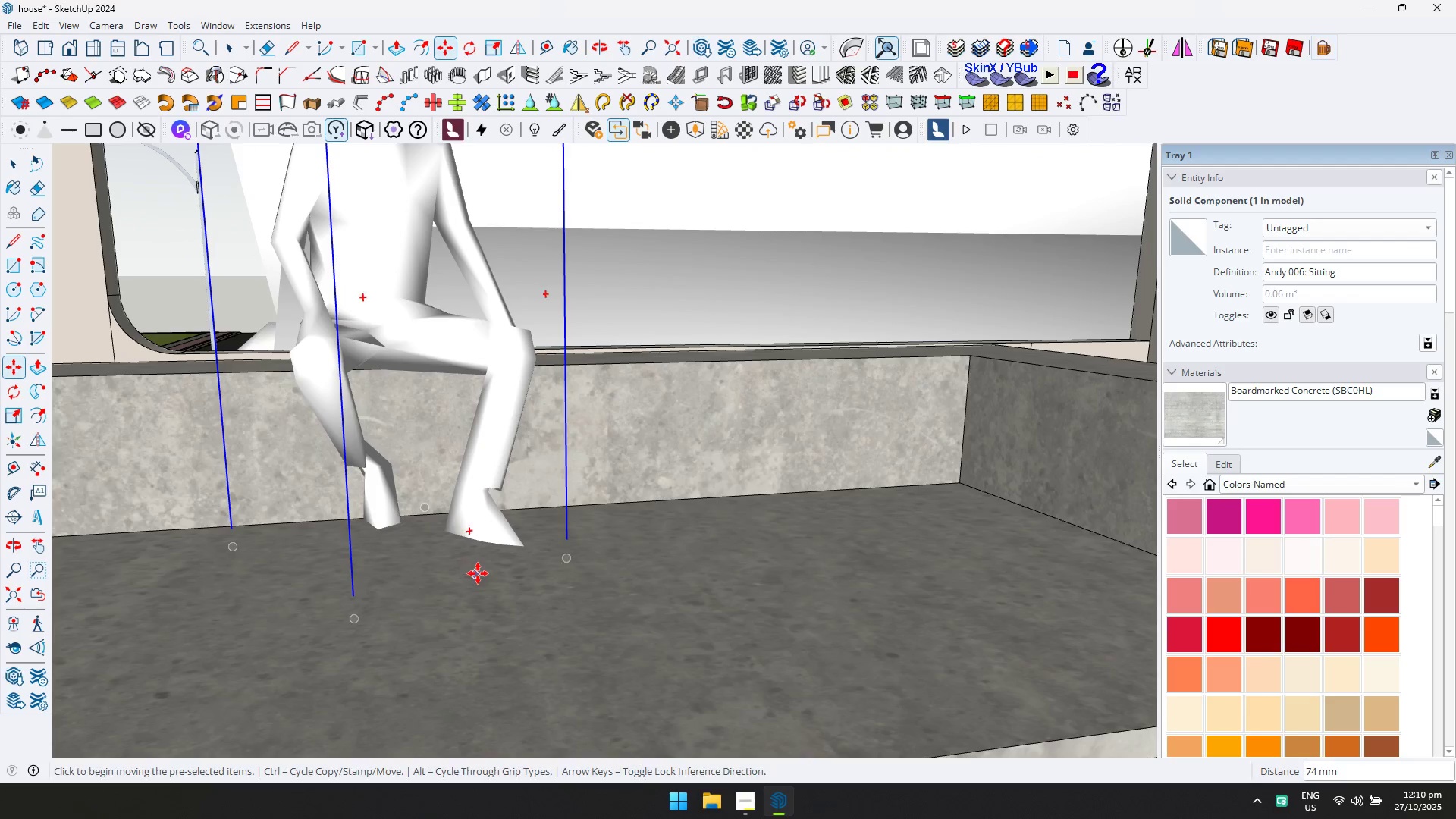 
scroll: coordinate [521, 542], scroll_direction: down, amount: 8.0
 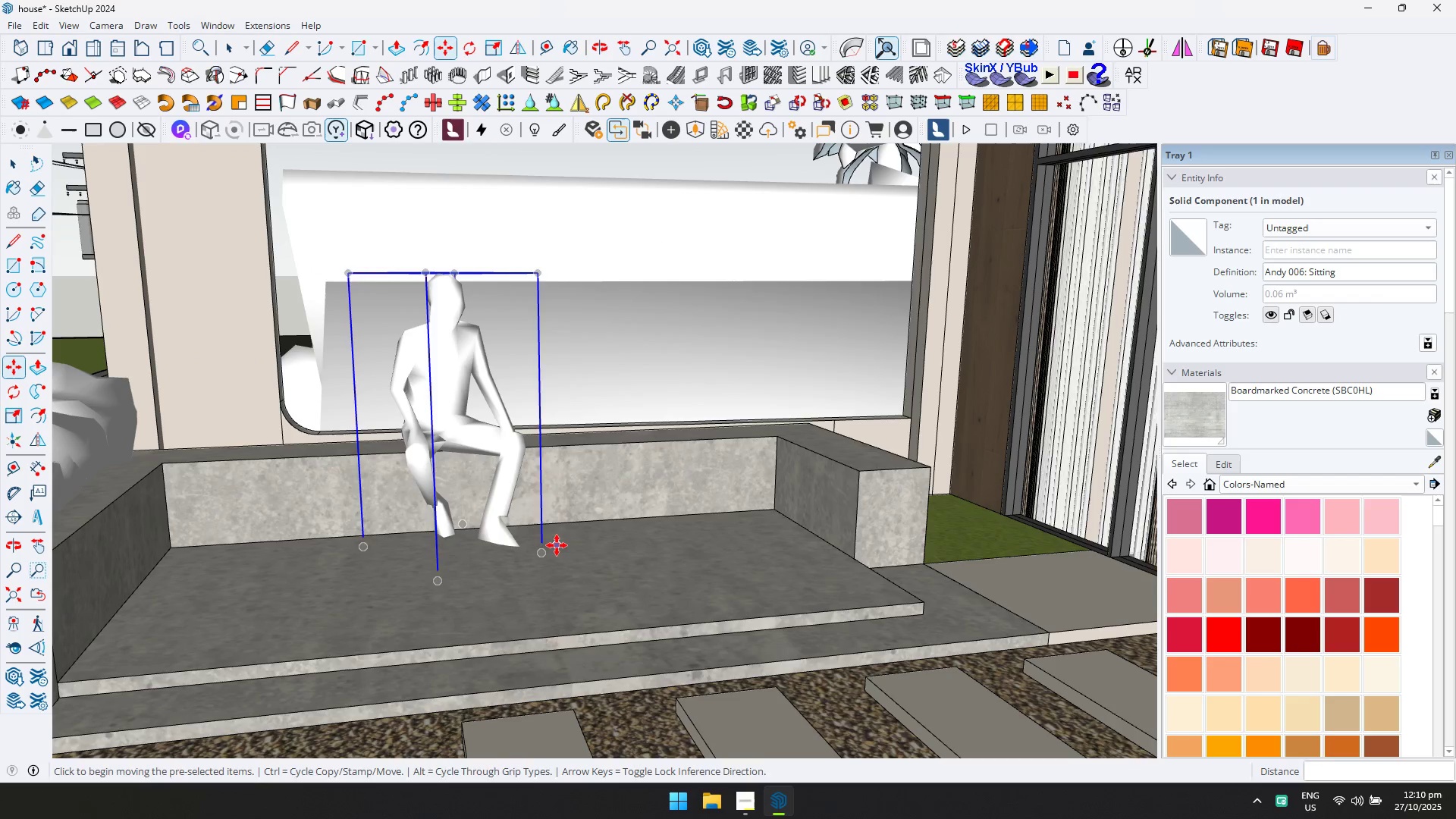 
key(Escape)
 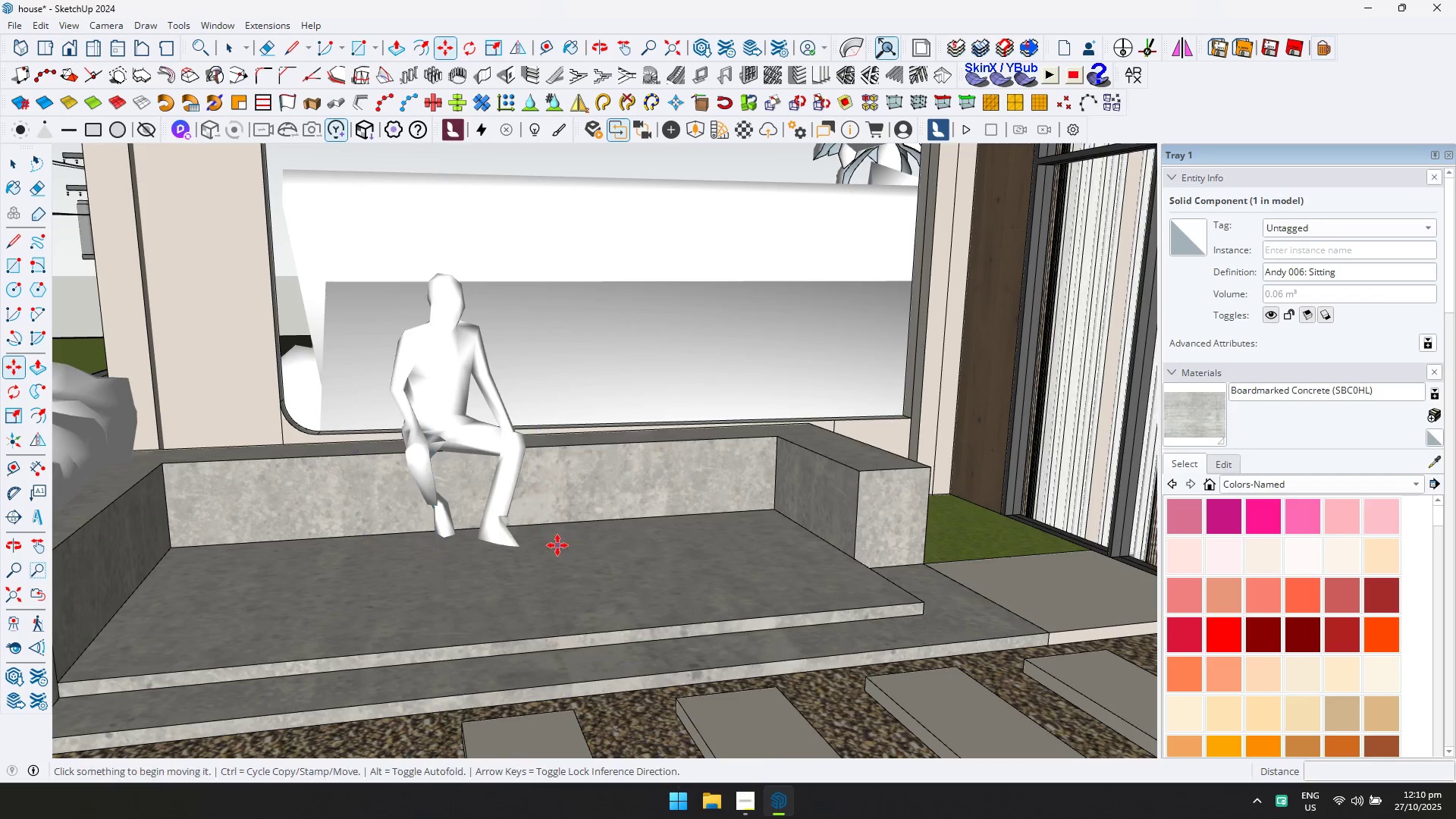 
key(Space)
 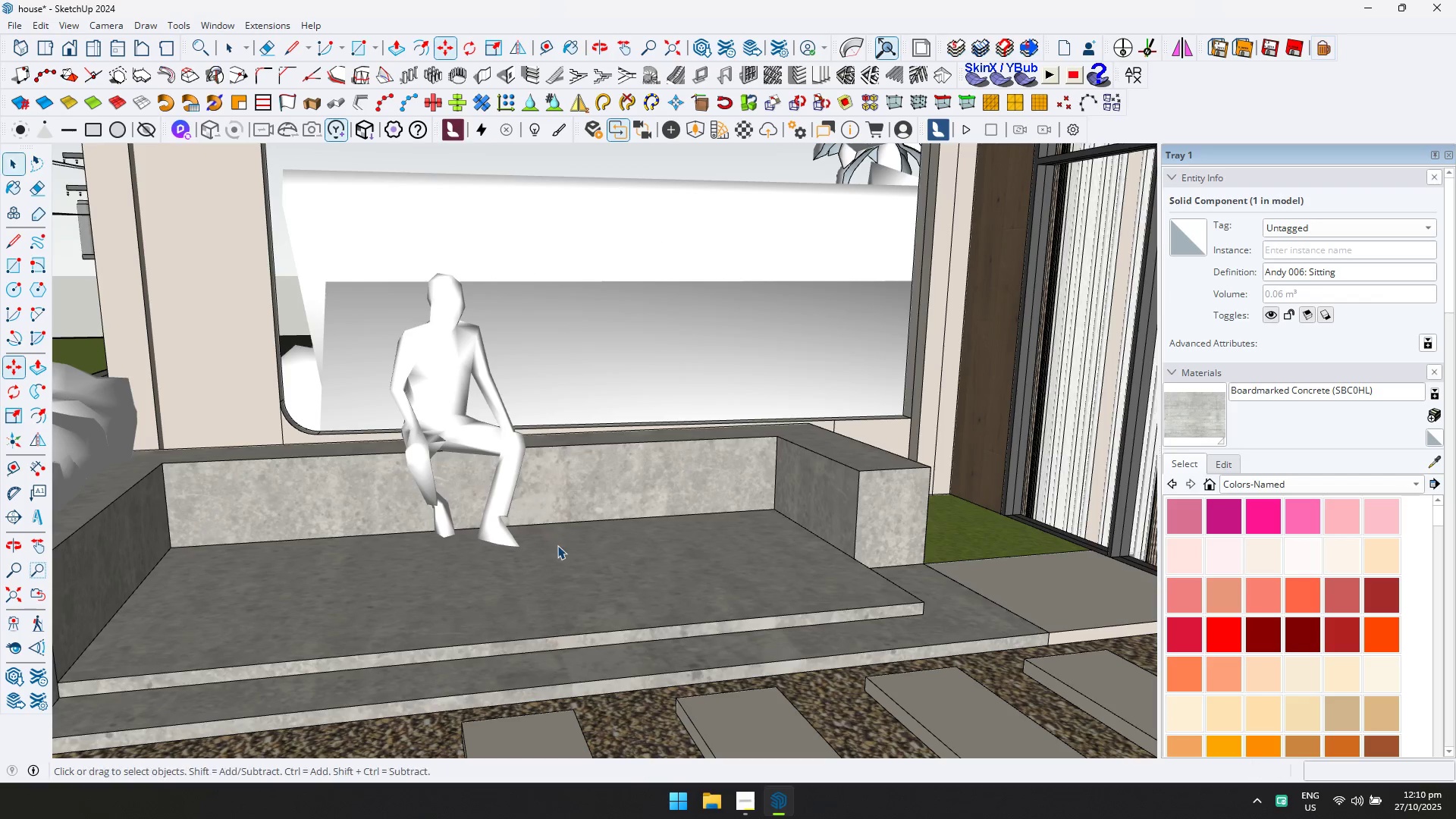 
scroll: coordinate [533, 527], scroll_direction: down, amount: 6.0
 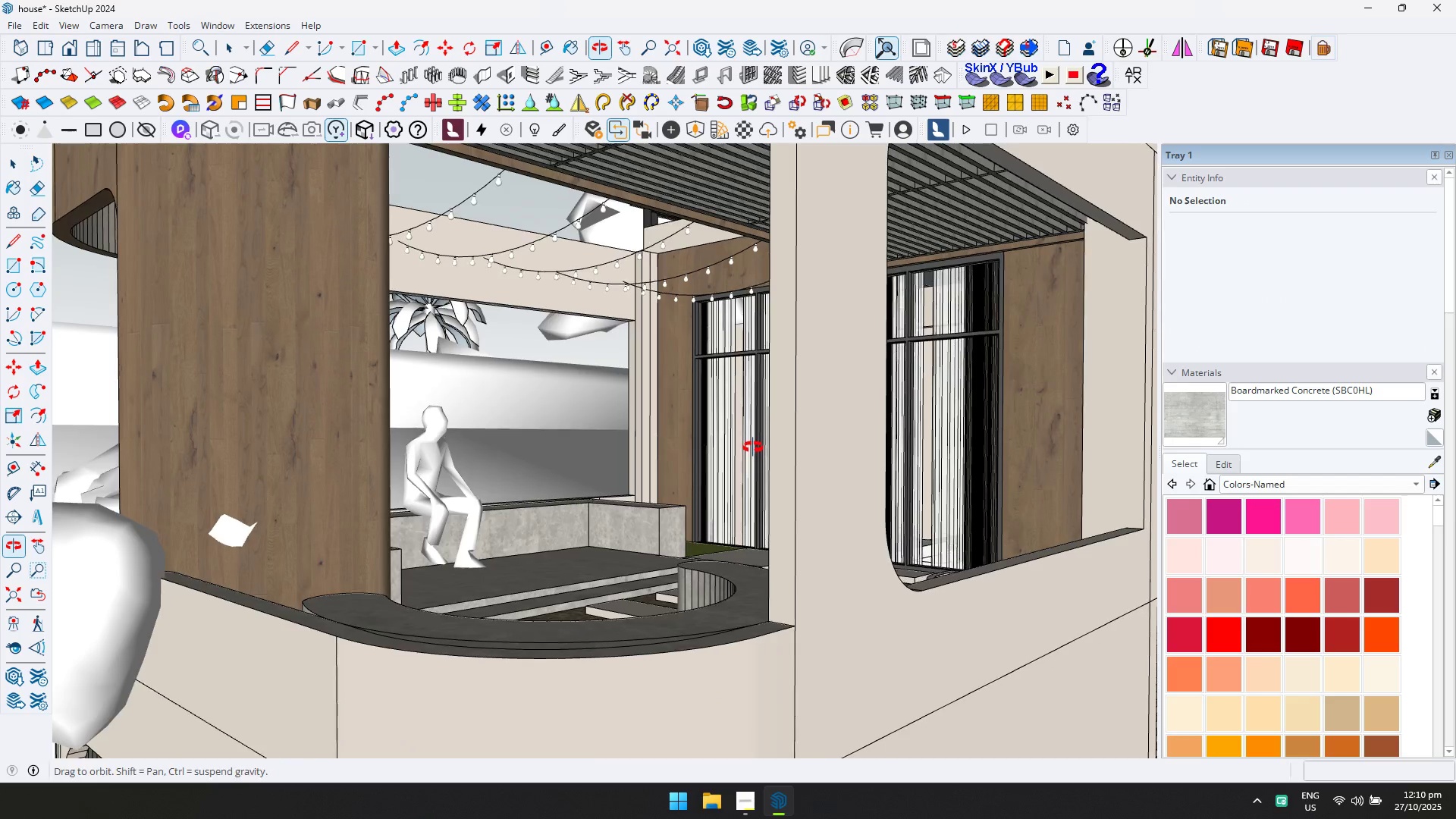 
scroll: coordinate [632, 431], scroll_direction: up, amount: 1.0
 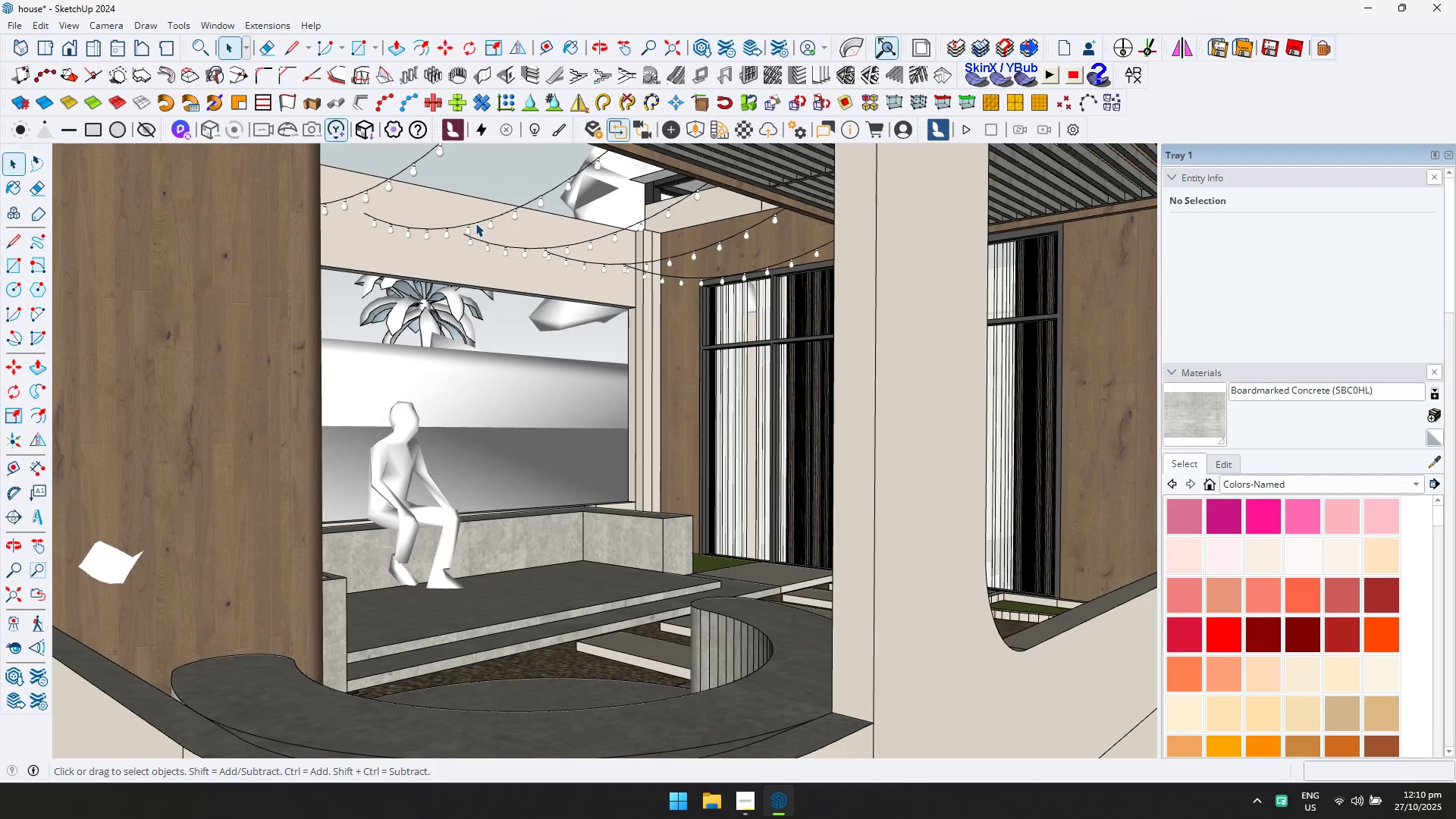 
scroll: coordinate [472, 401], scroll_direction: down, amount: 1.0
 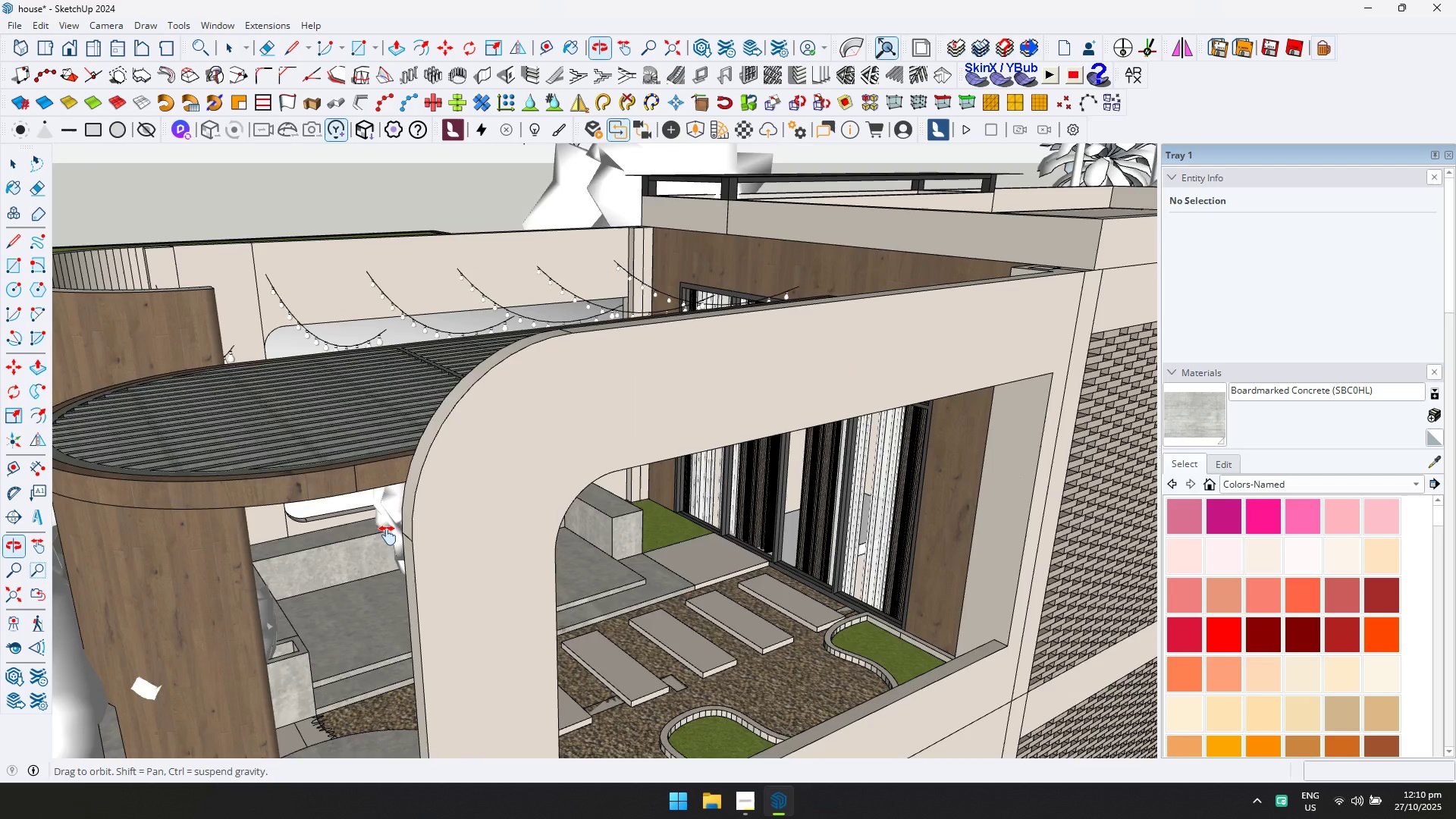 
hold_key(key=ShiftLeft, duration=0.34)
 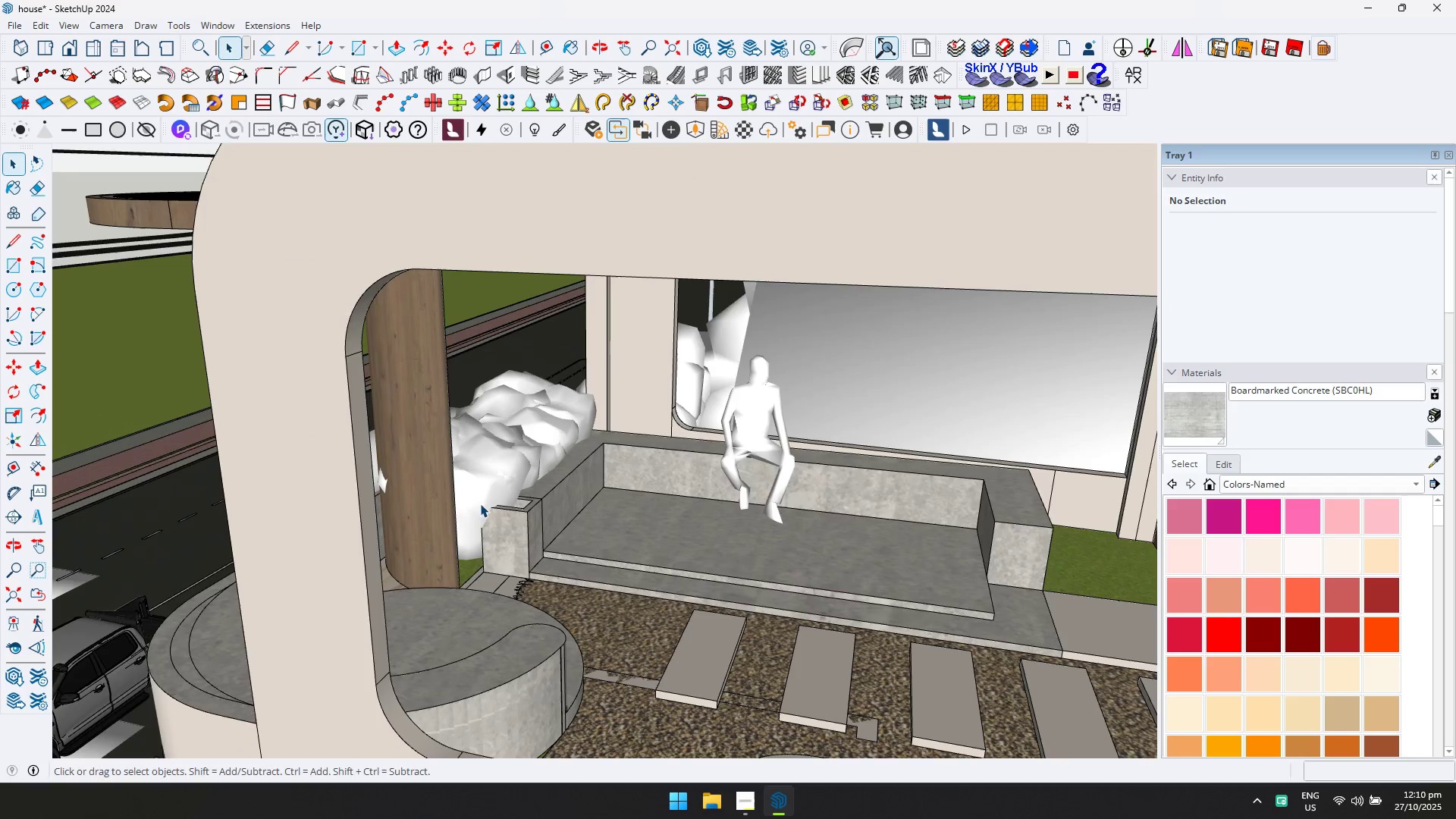 
double_click([482, 504])
 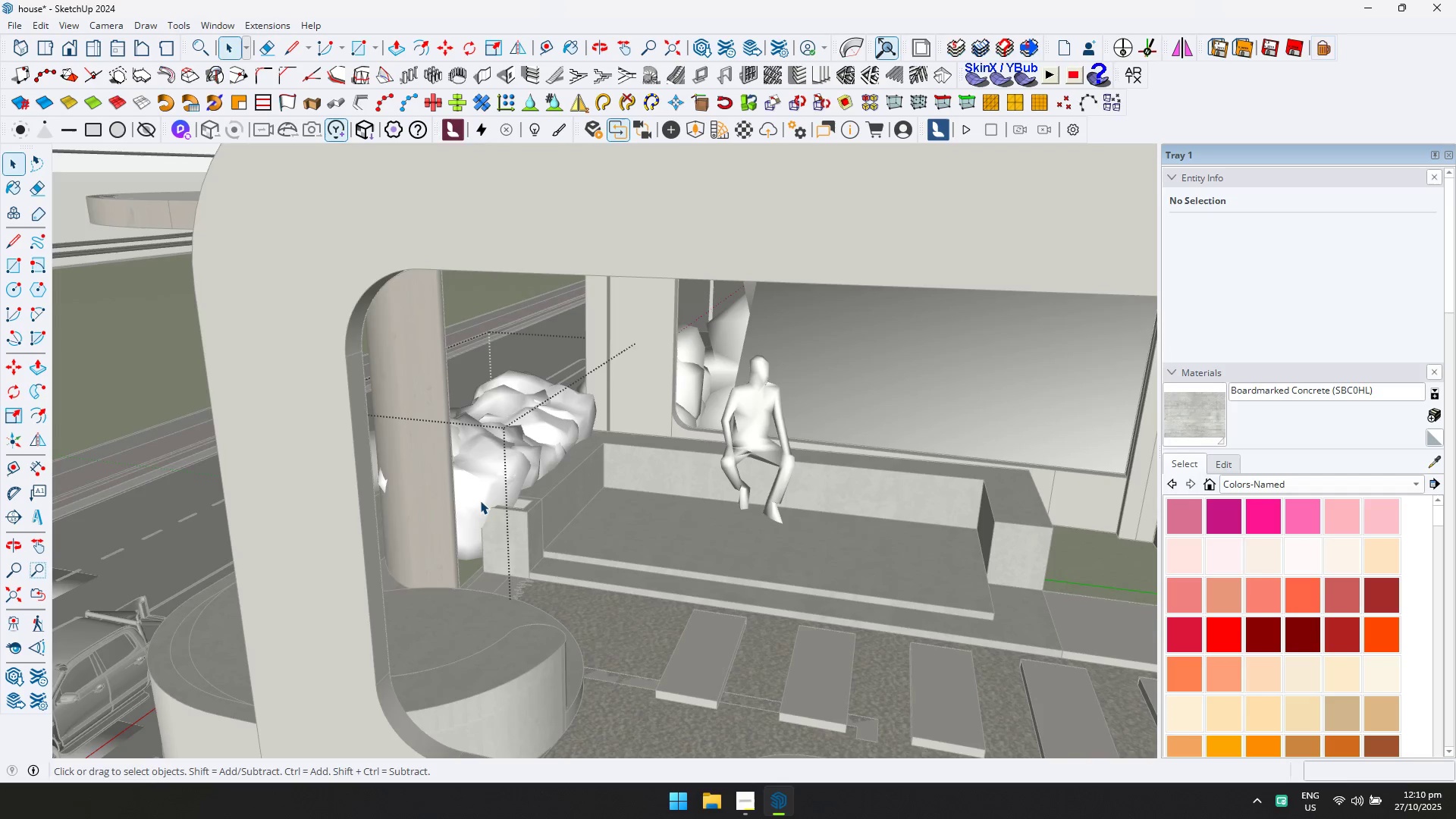 
triple_click([480, 500])
 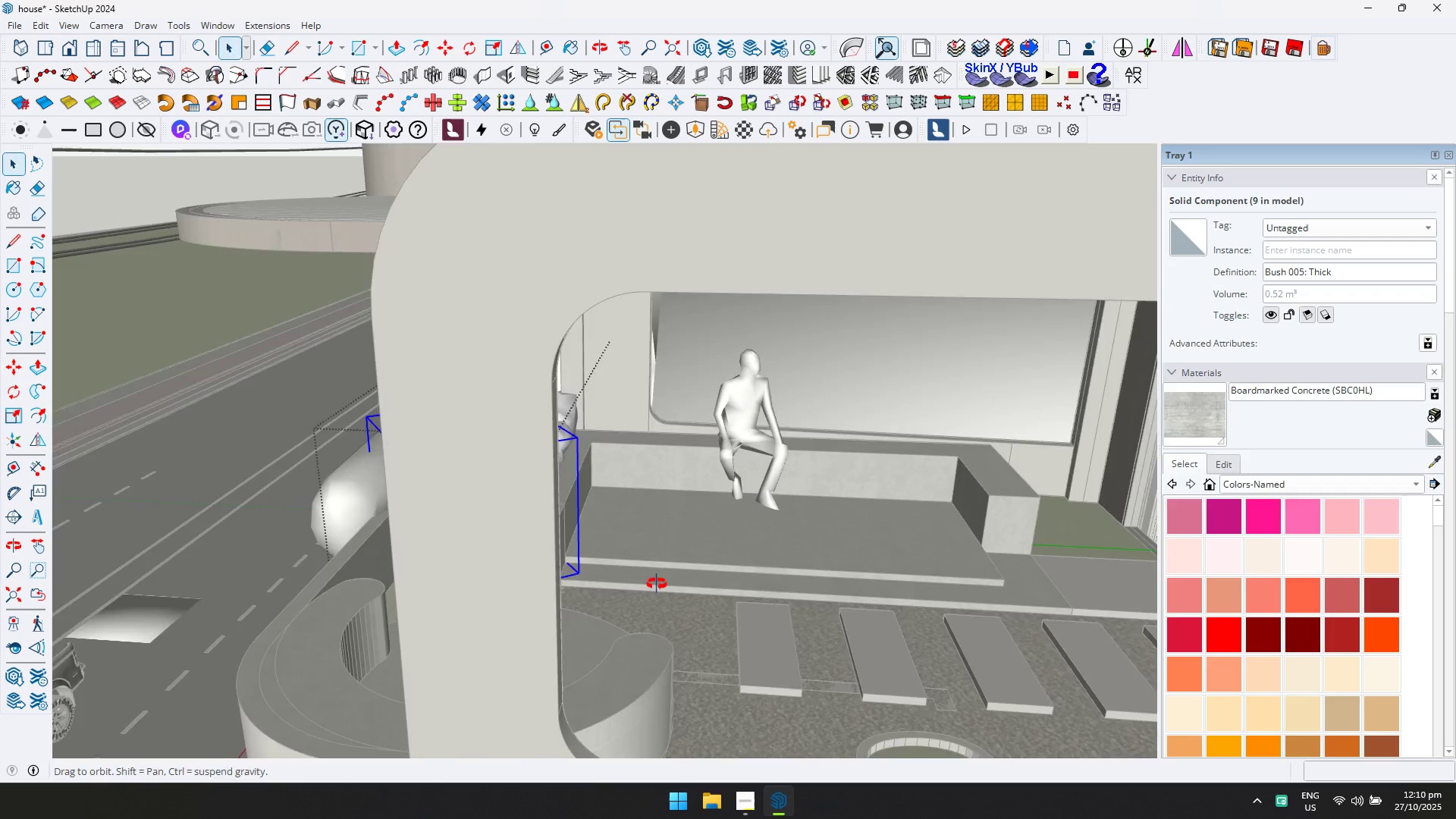 
key(M)
 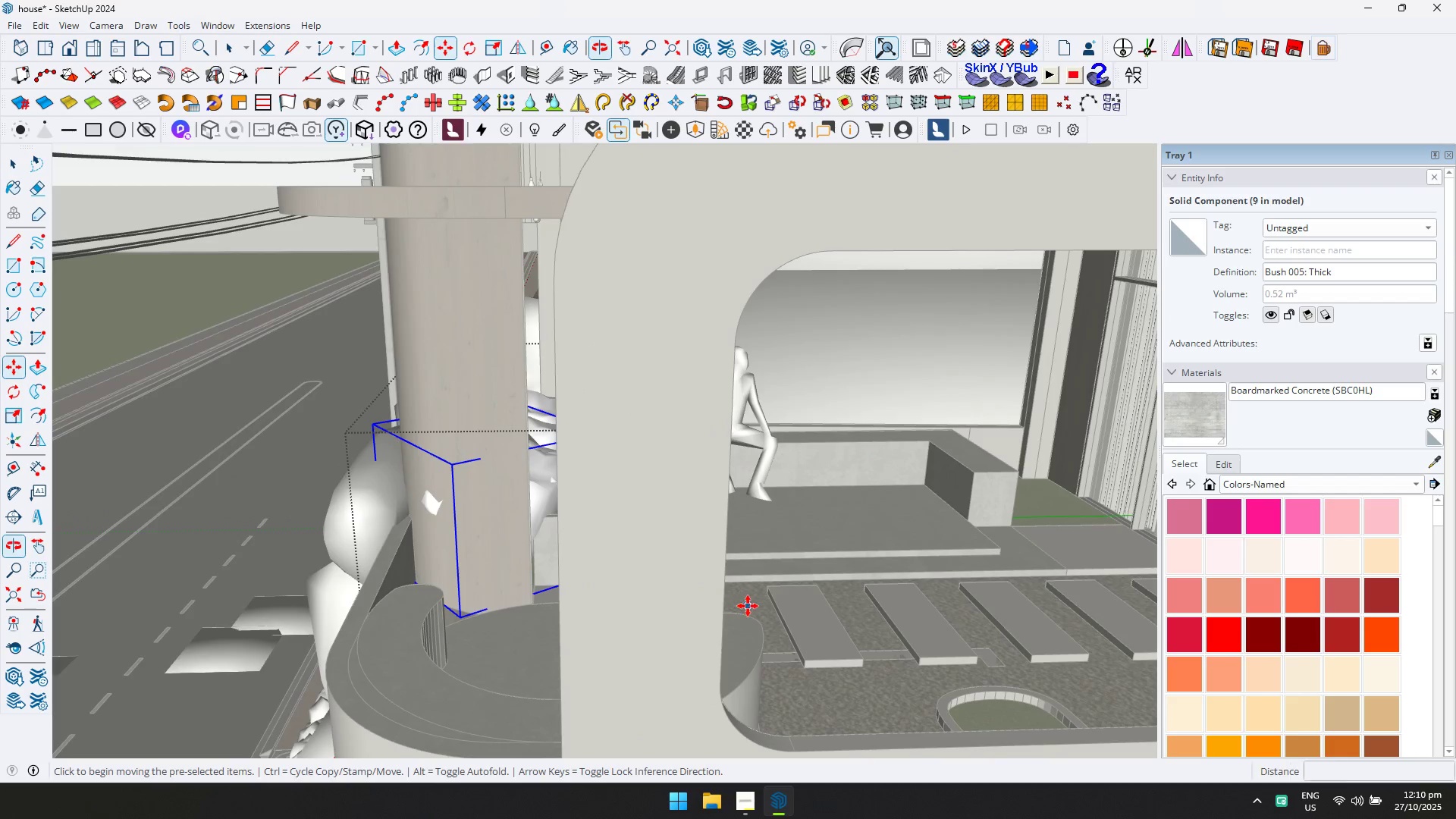 
left_click_drag(start_coordinate=[748, 606], to_coordinate=[752, 606])
 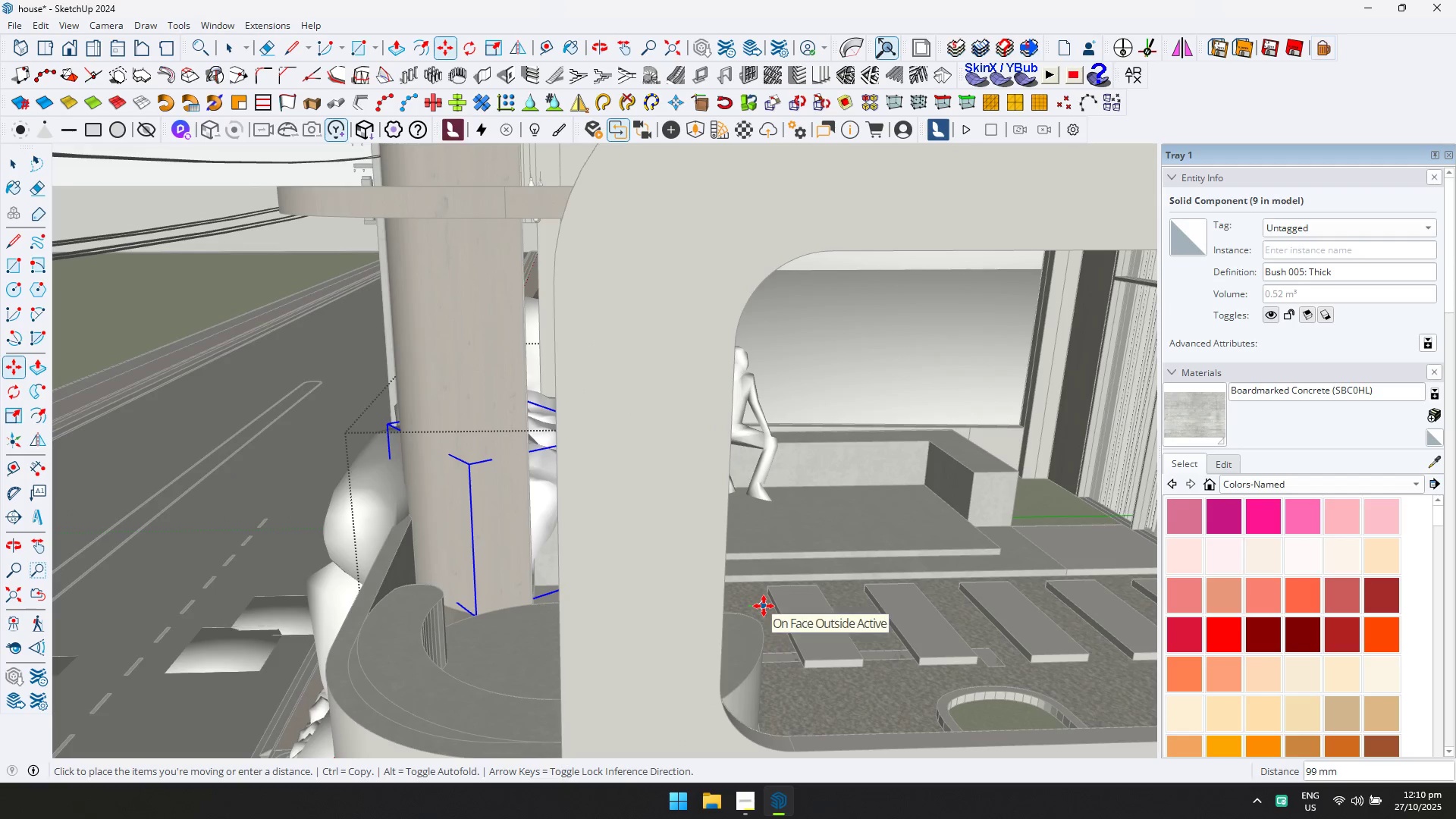 
left_click([764, 606])
 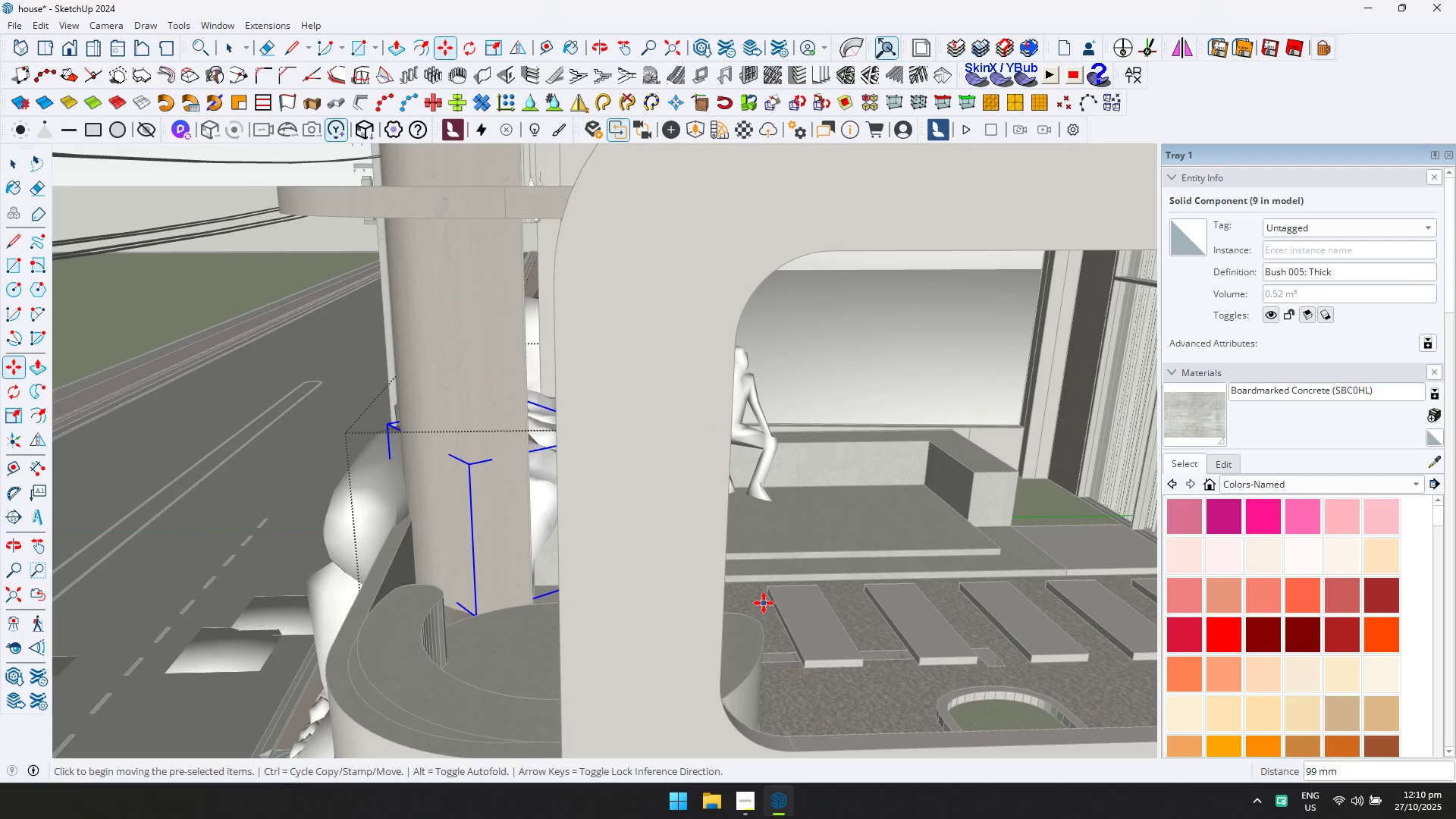 
key(Escape)
 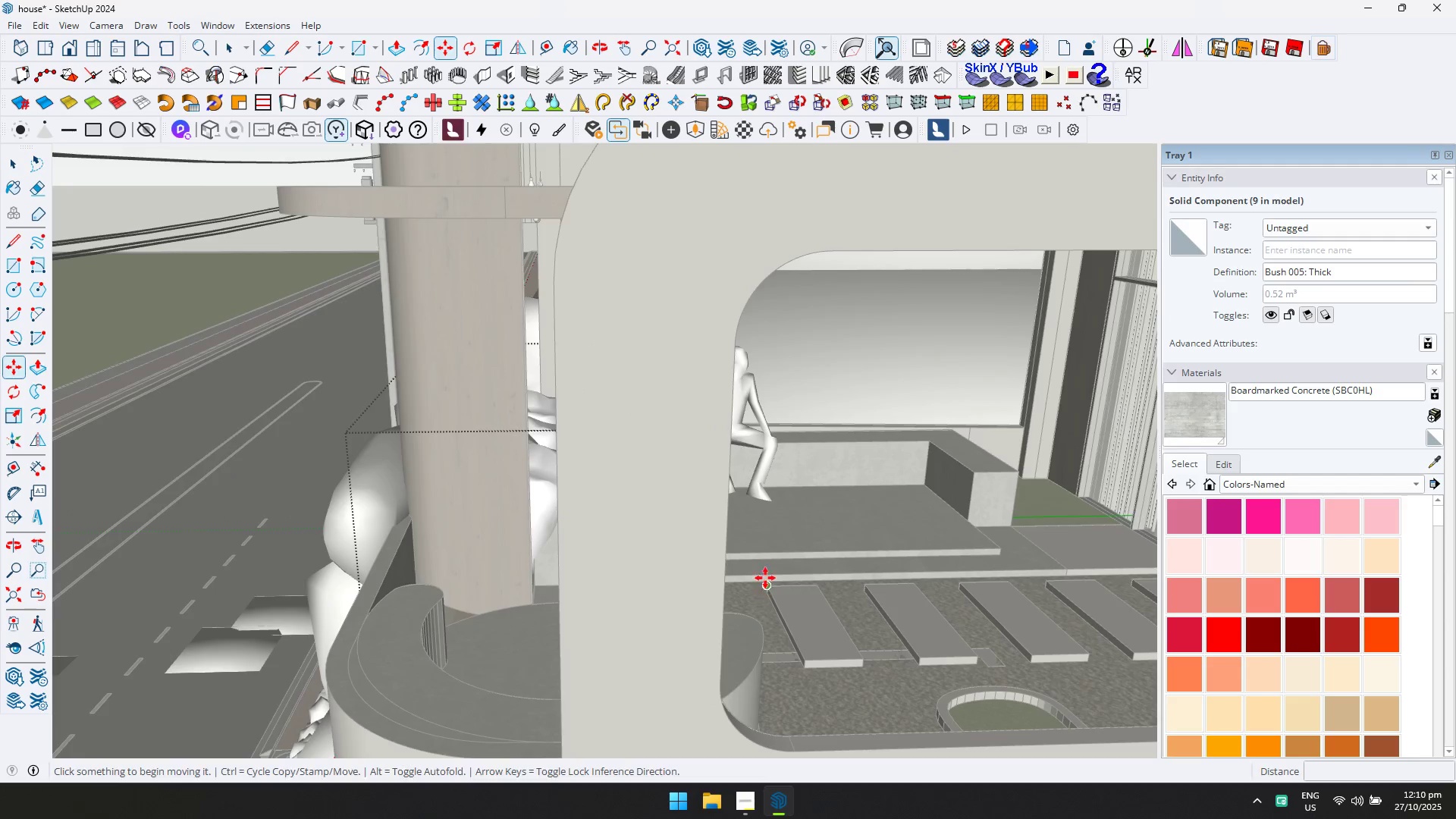 
key(Space)
 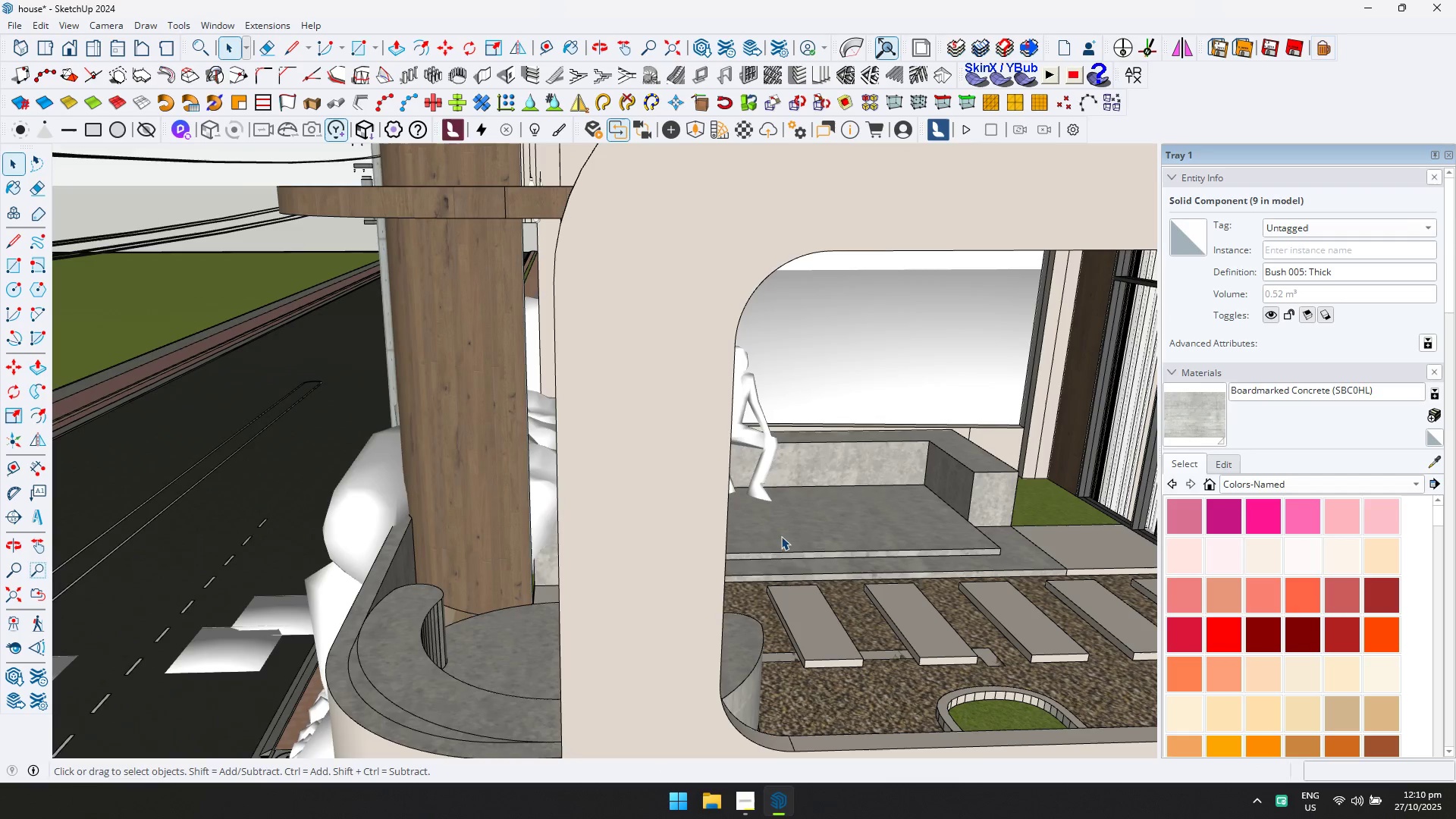 
key(Escape)
 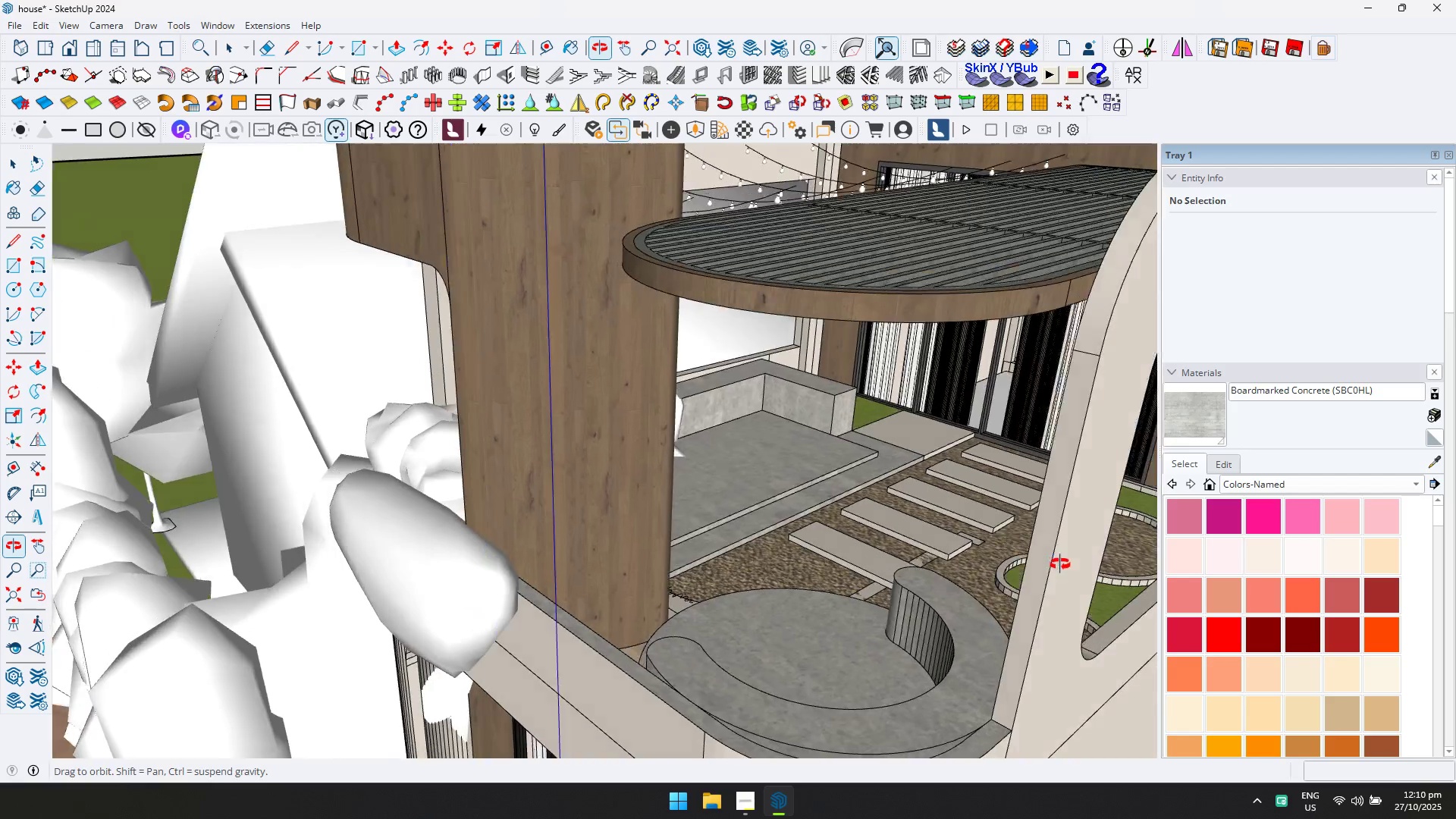 
scroll: coordinate [772, 152], scroll_direction: up, amount: 2.0
 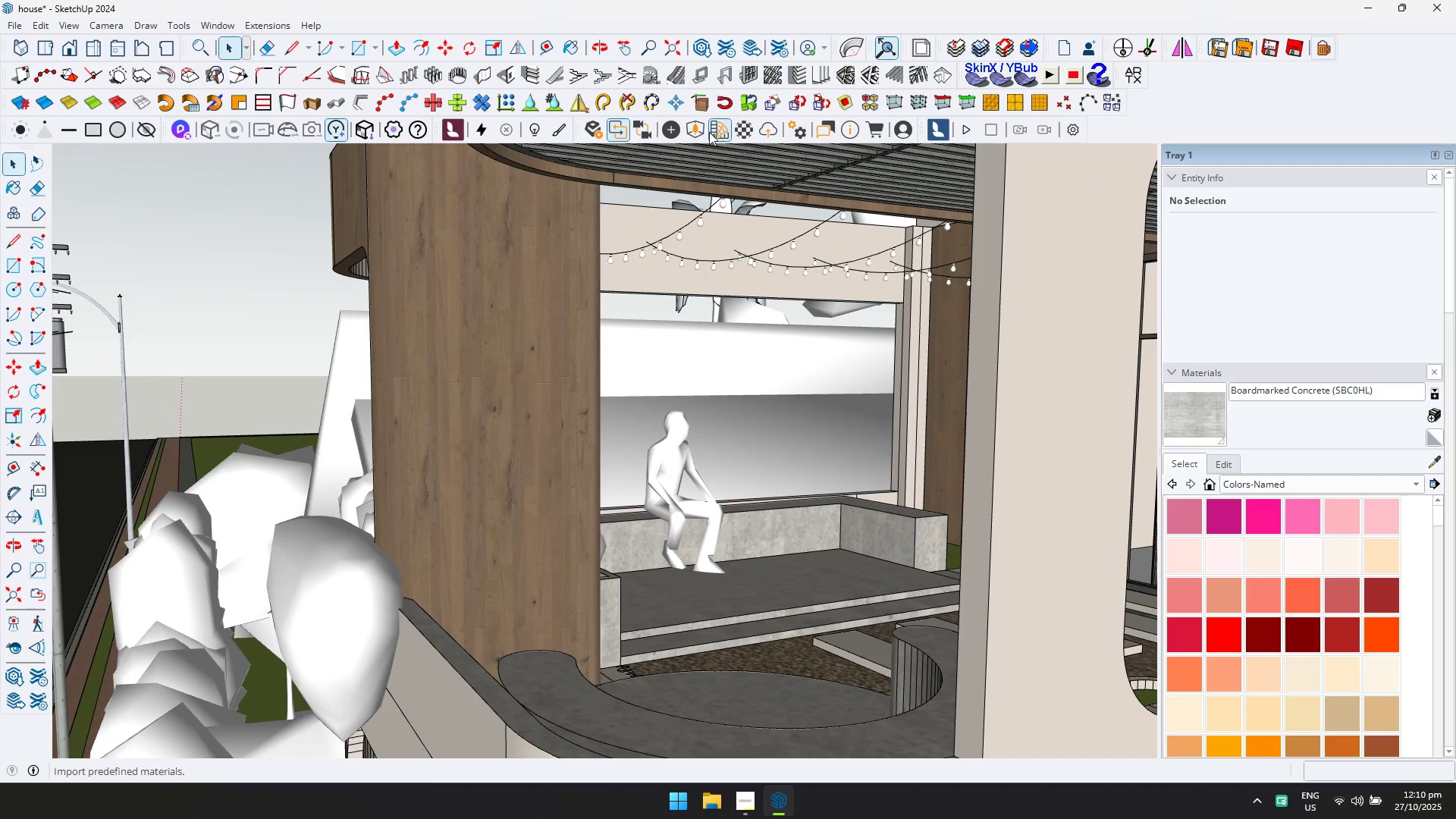 
left_click([692, 127])
 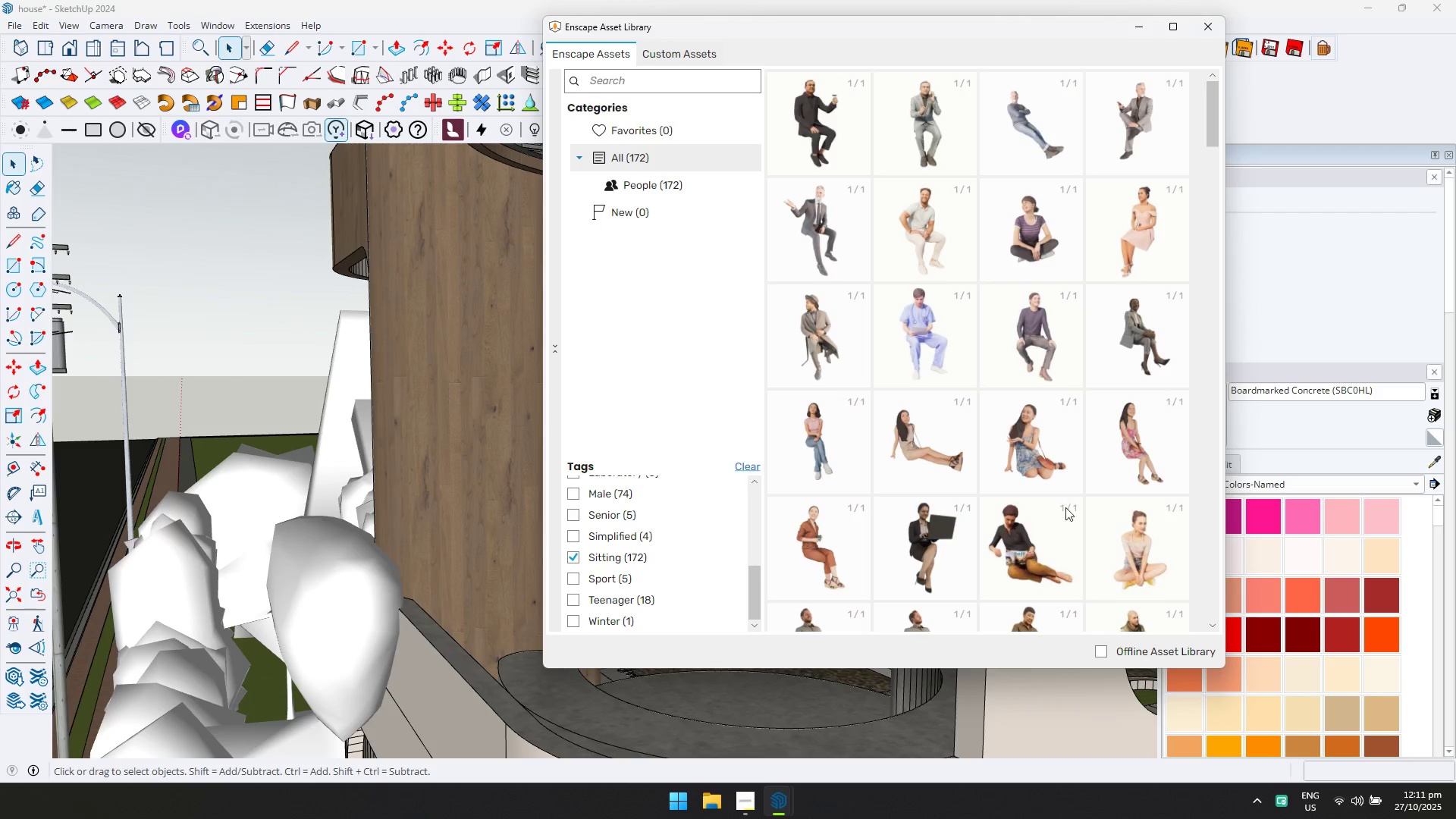 
scroll: coordinate [1114, 549], scroll_direction: down, amount: 2.0
 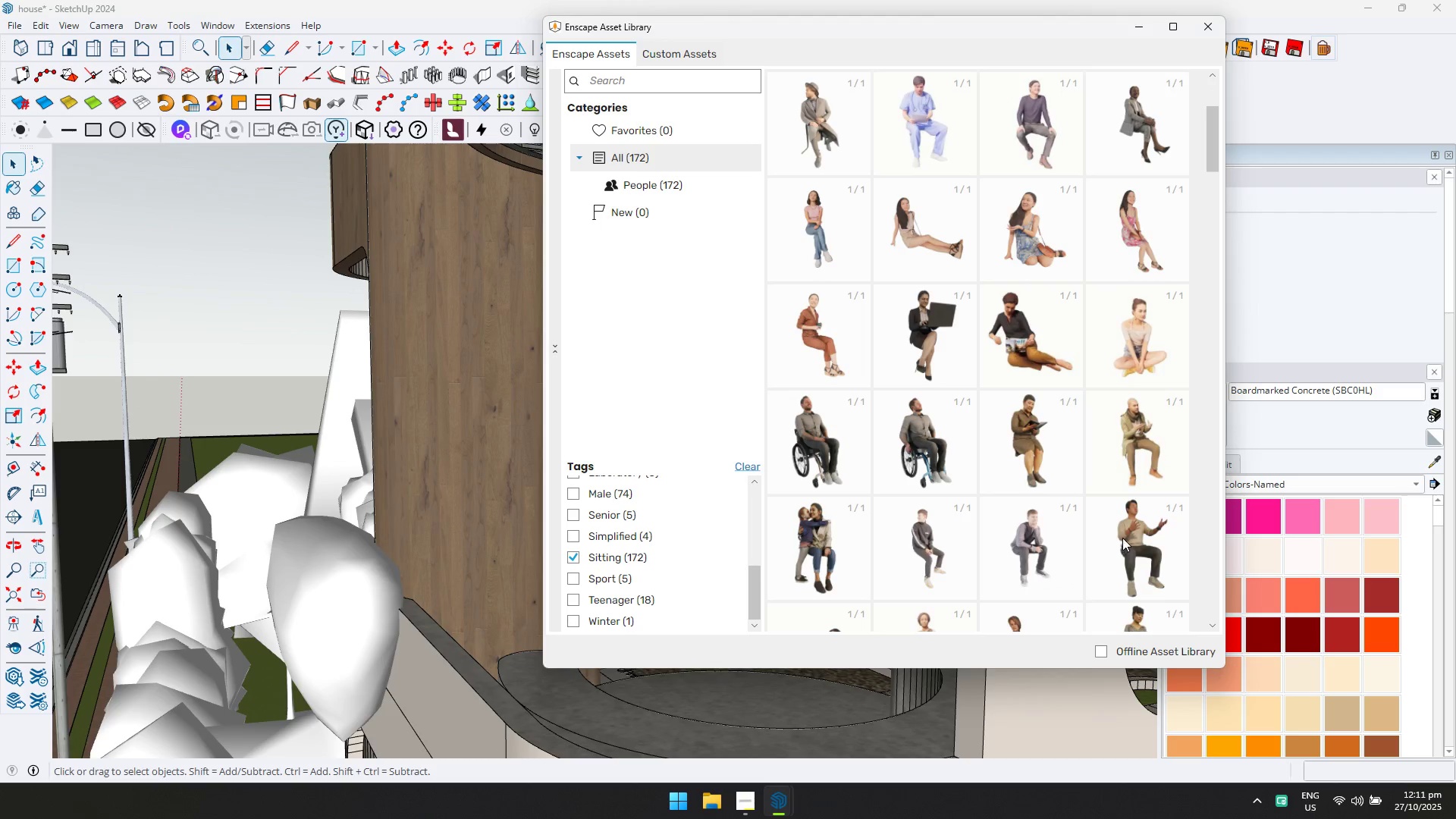 
left_click([1124, 538])
 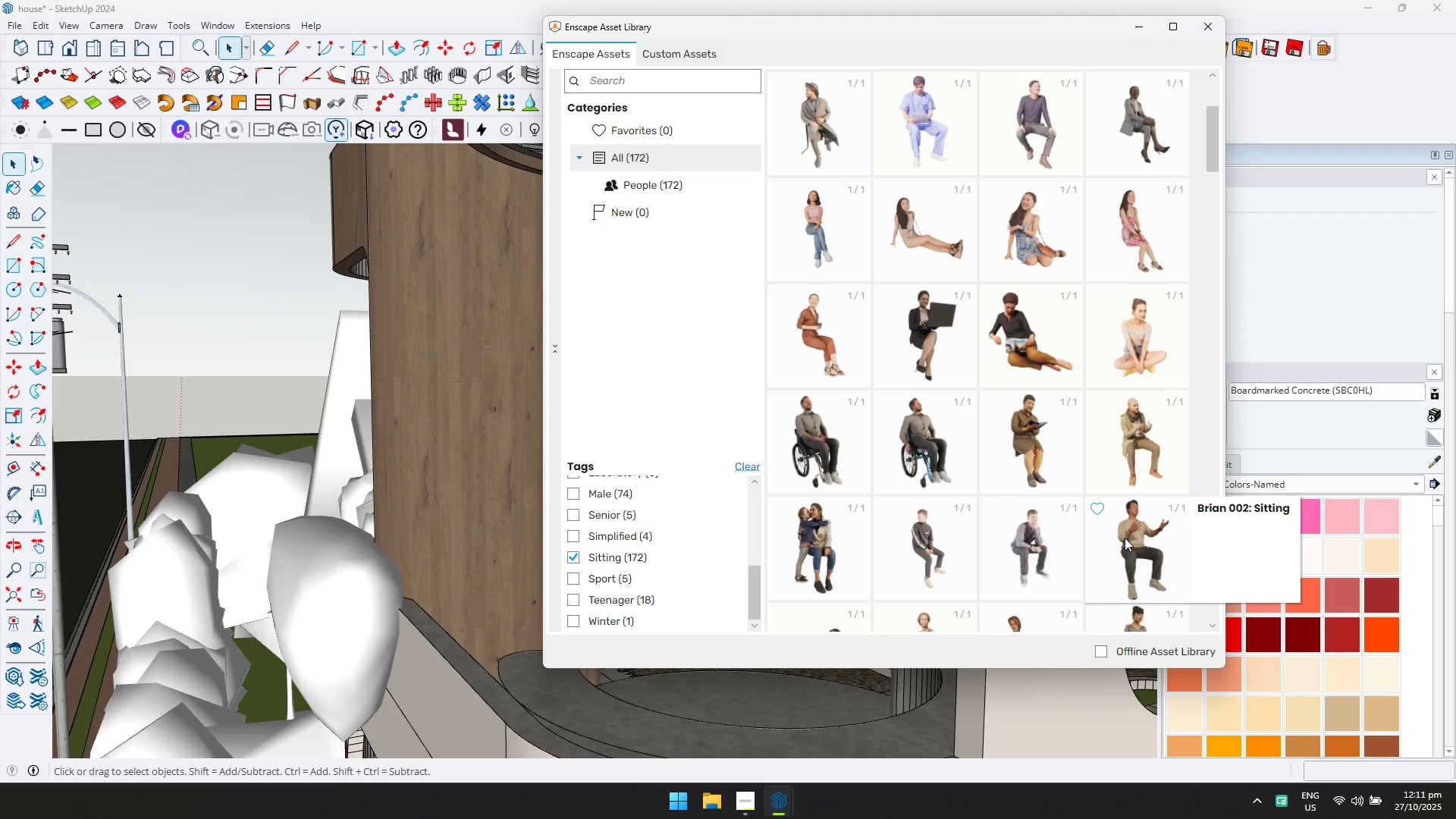 
left_click([1125, 538])
 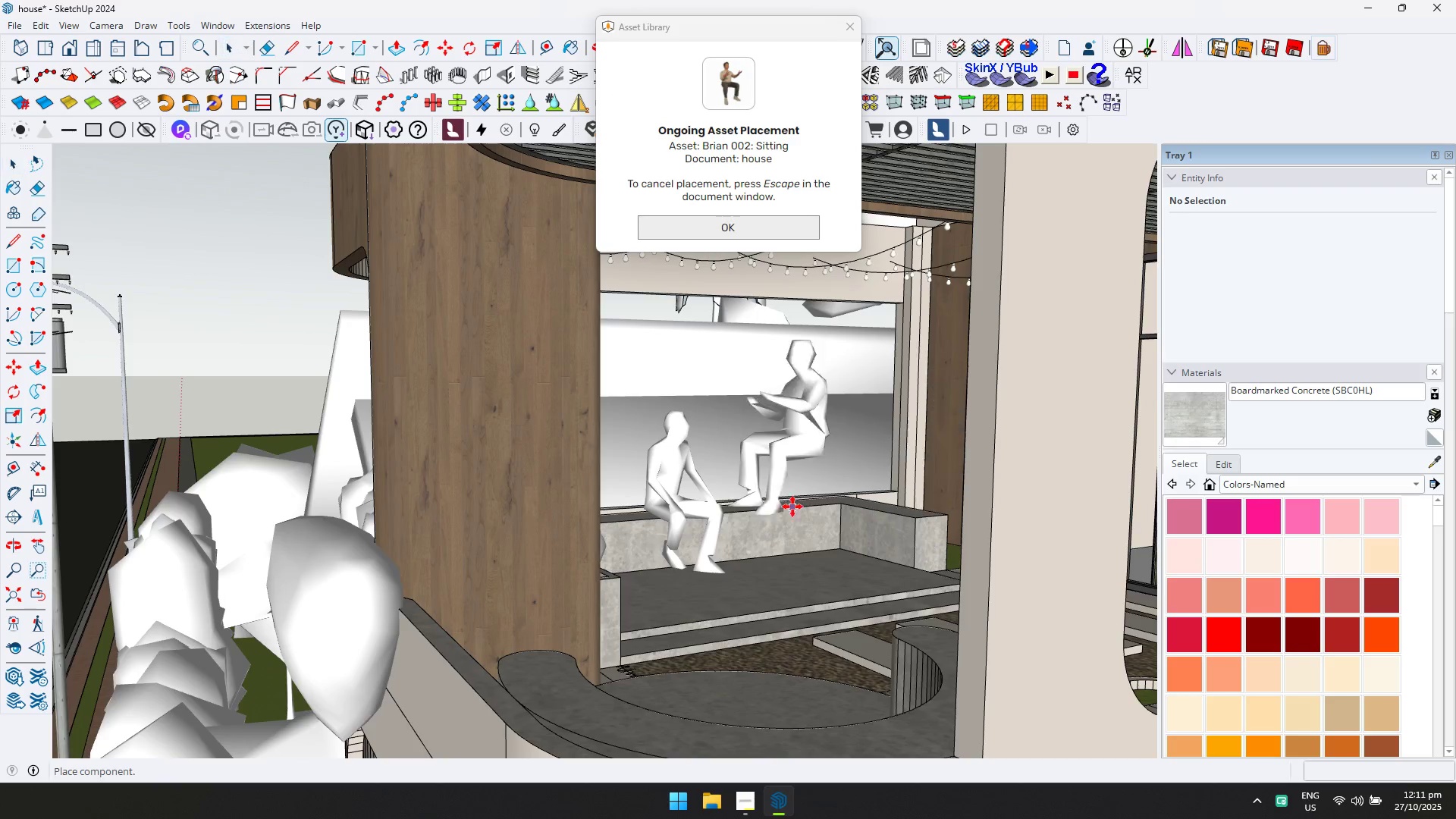 
scroll: coordinate [855, 571], scroll_direction: up, amount: 6.0
 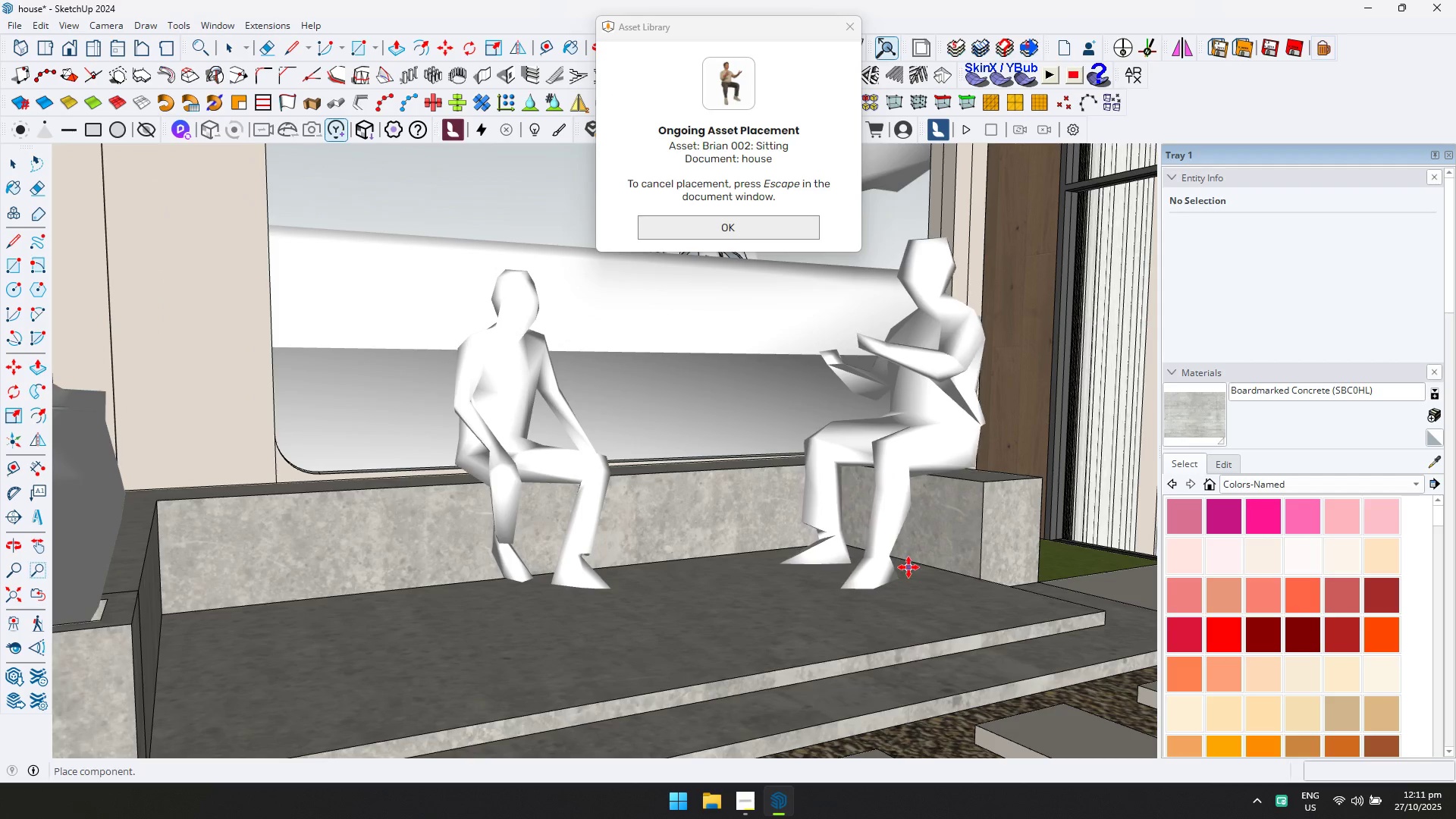 
left_click([912, 568])
 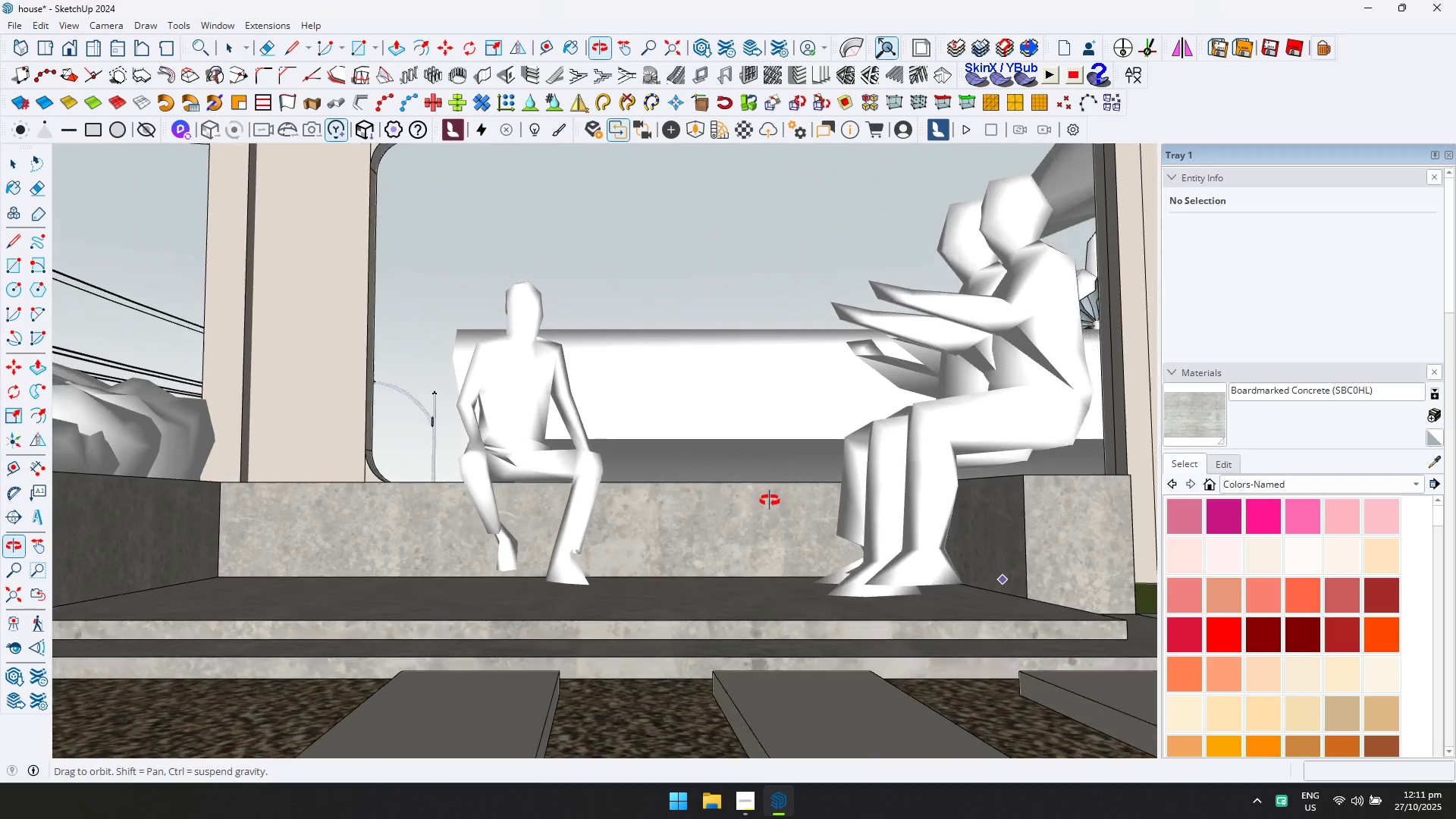 
hold_key(key=ShiftLeft, duration=0.31)
 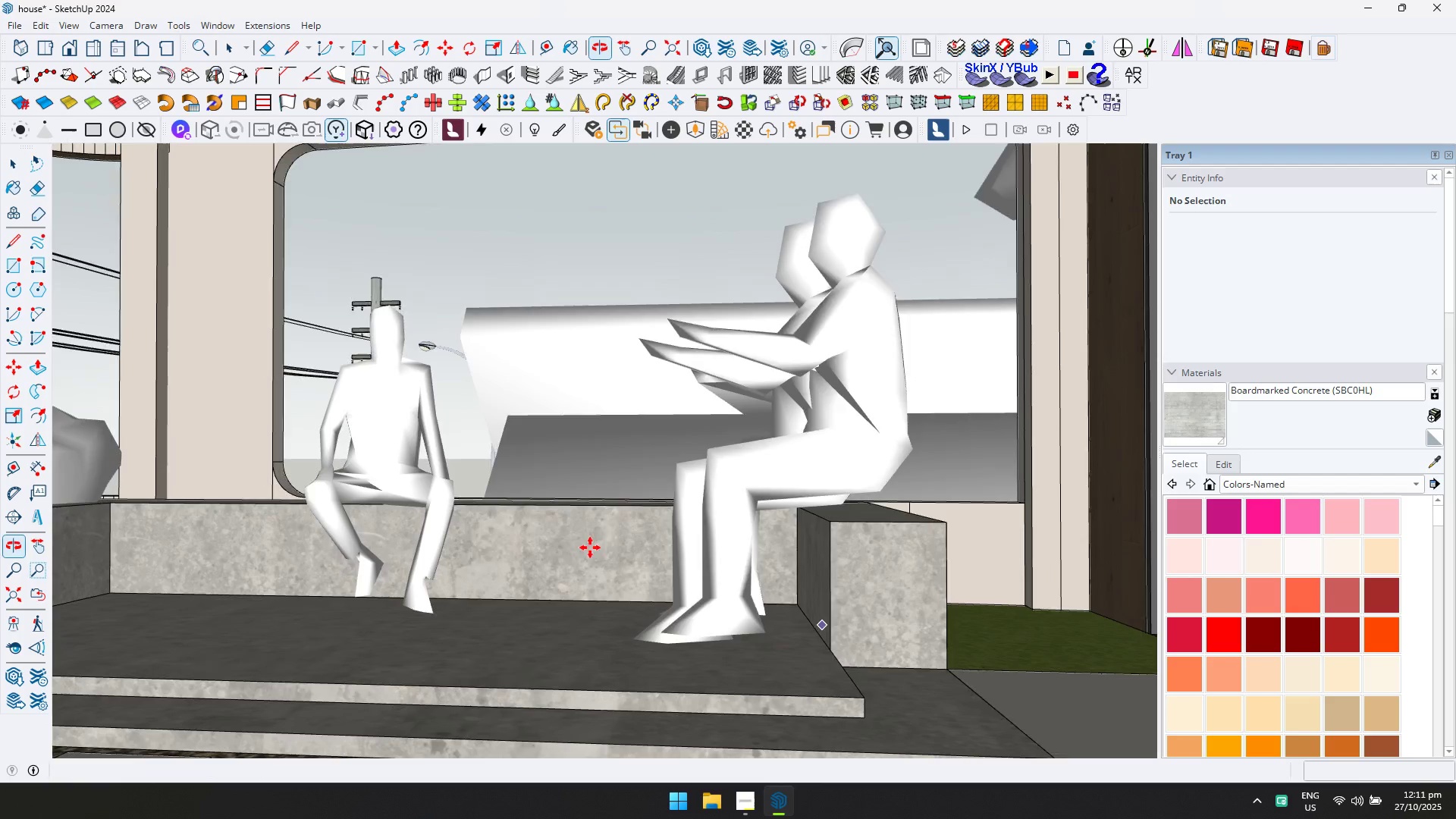 
key(Escape)
 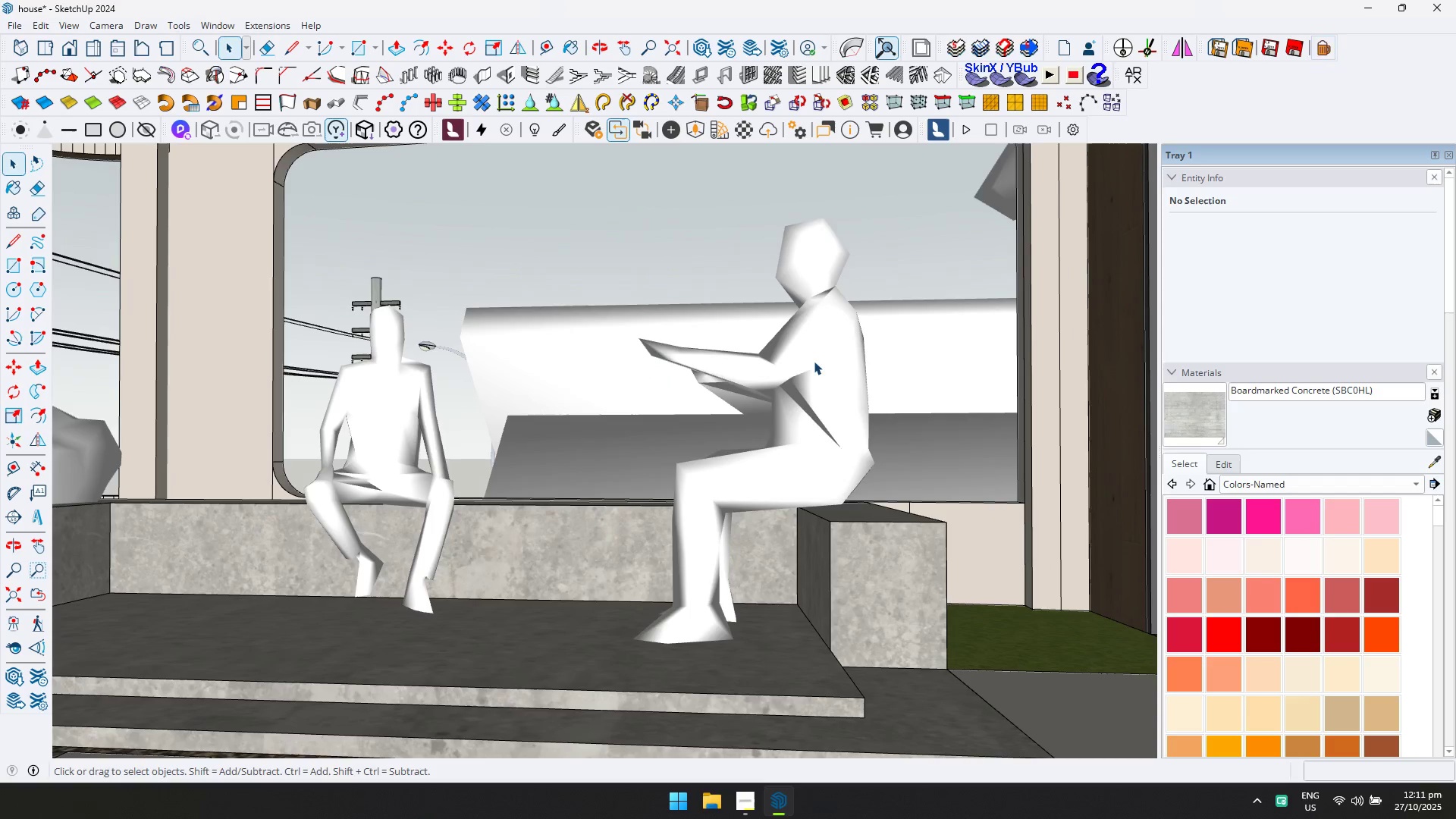 
left_click([817, 358])
 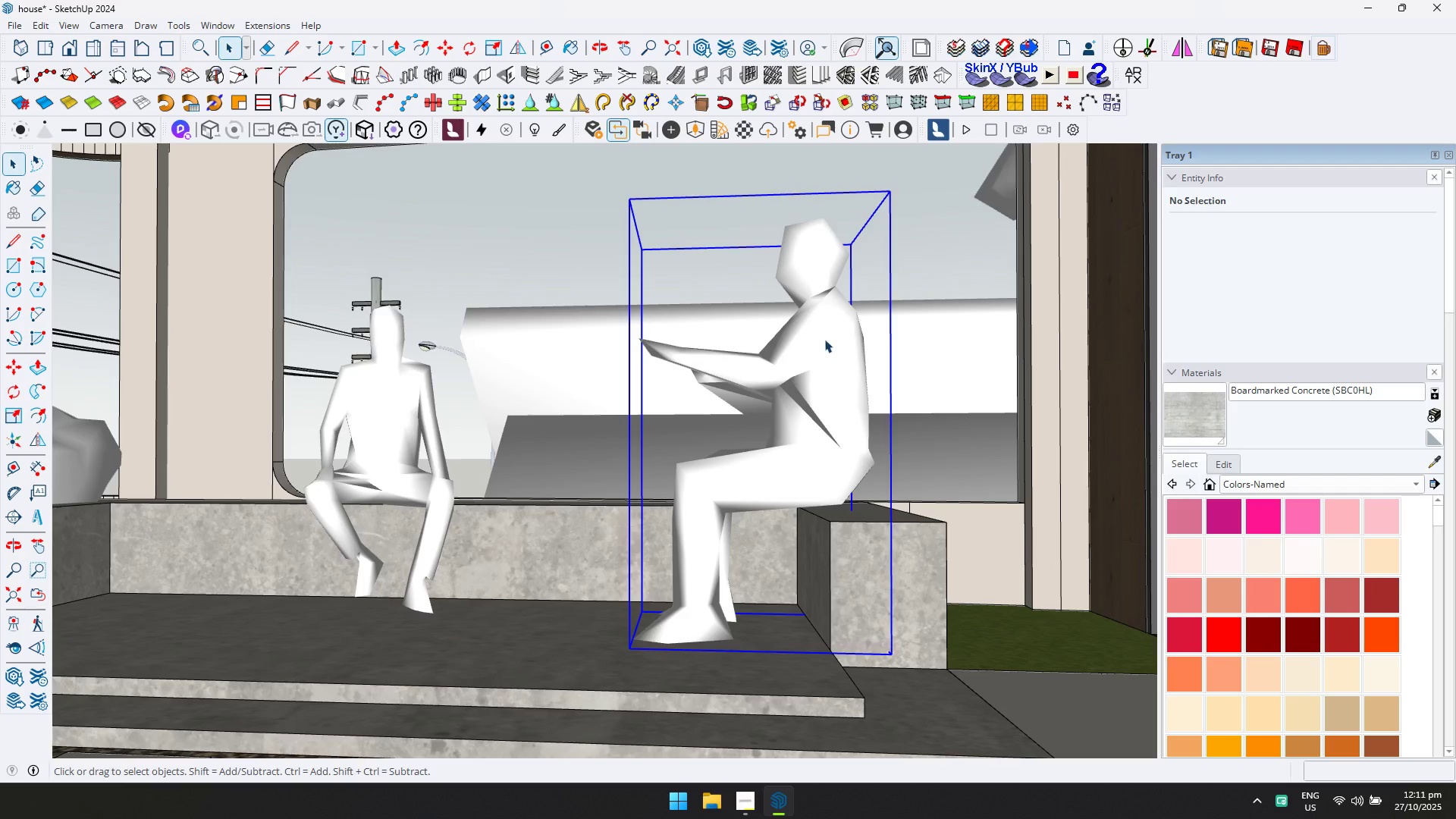 
key(S)
 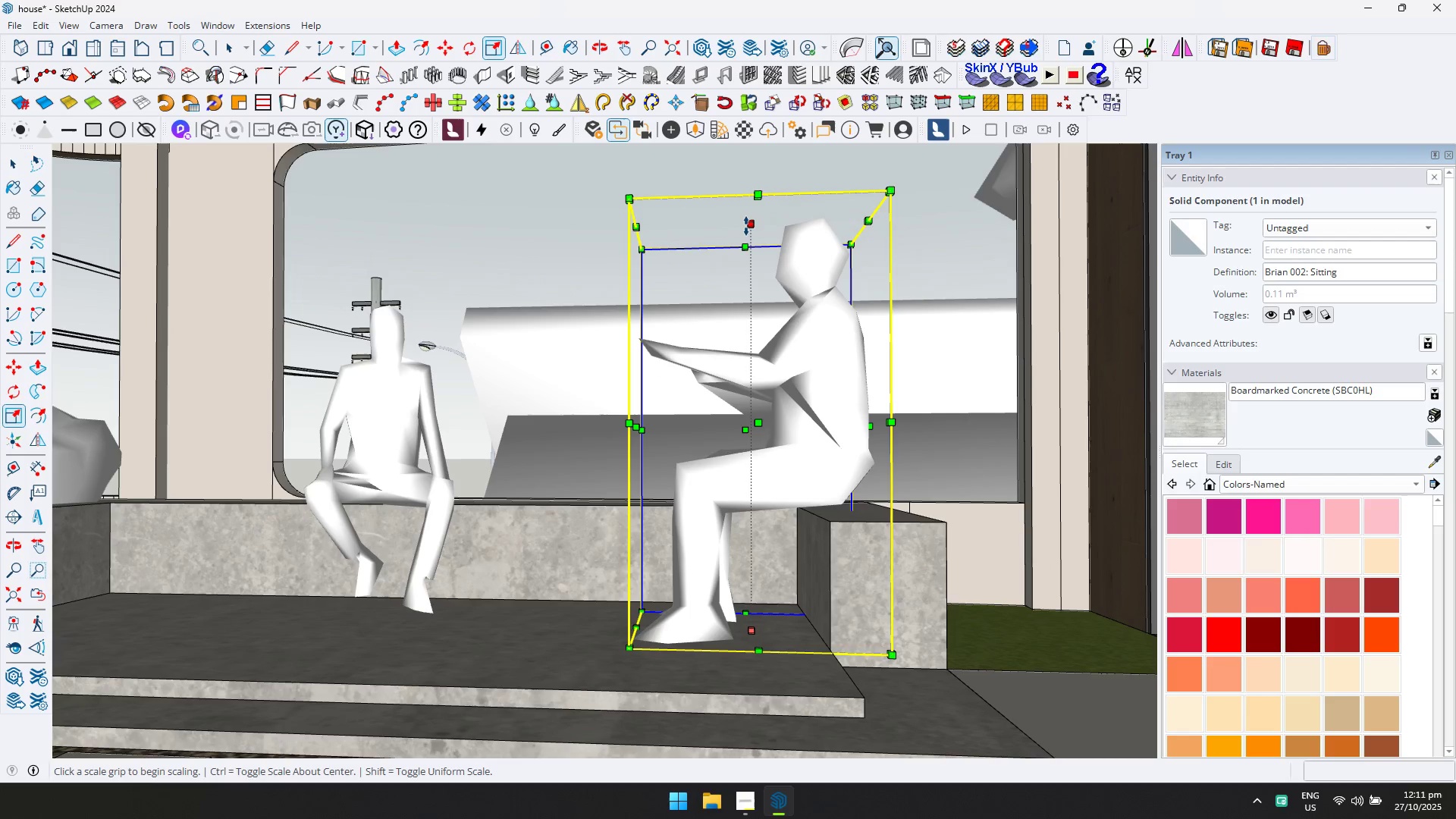 
left_click([746, 226])
 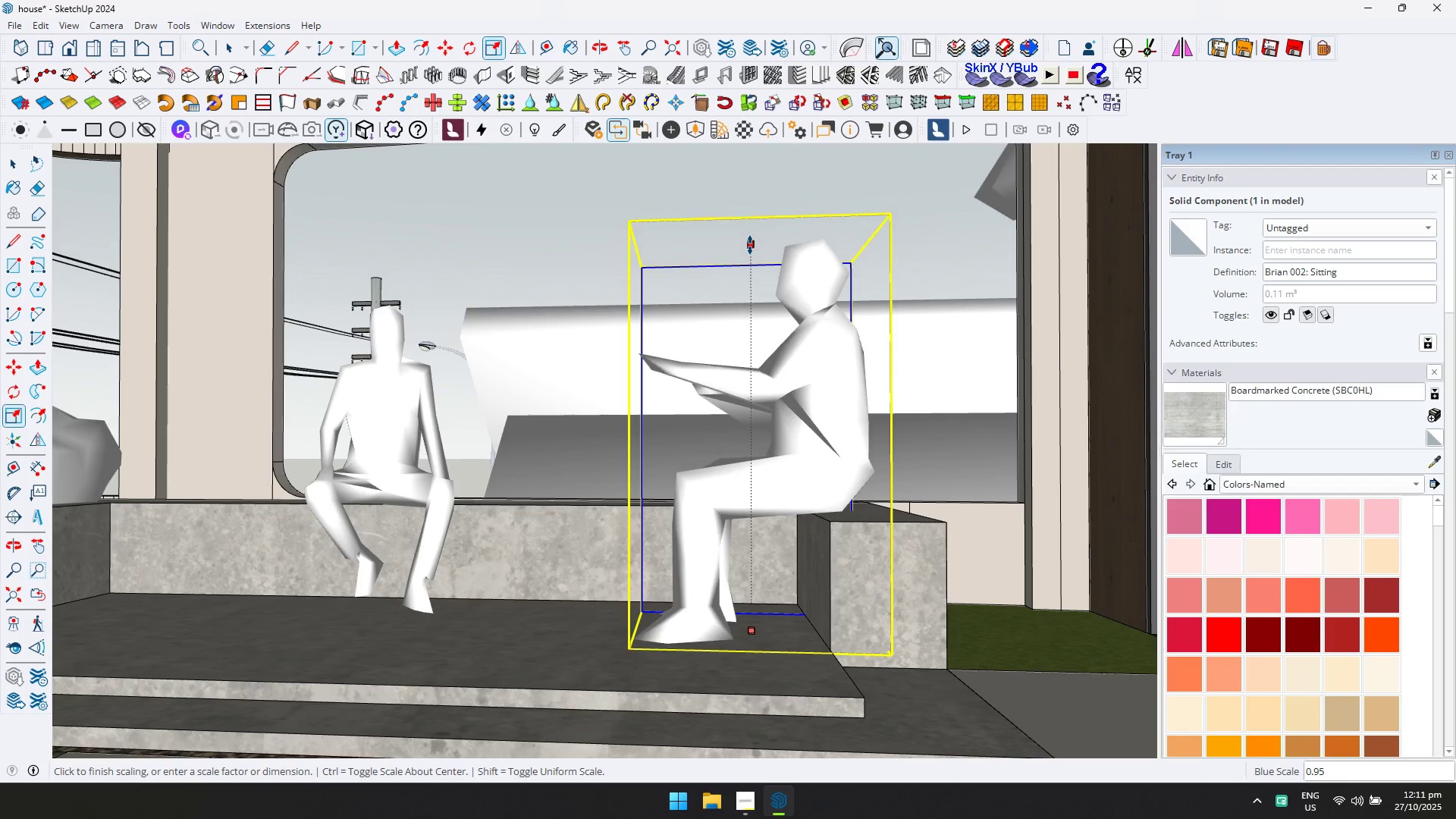 
left_click([750, 246])
 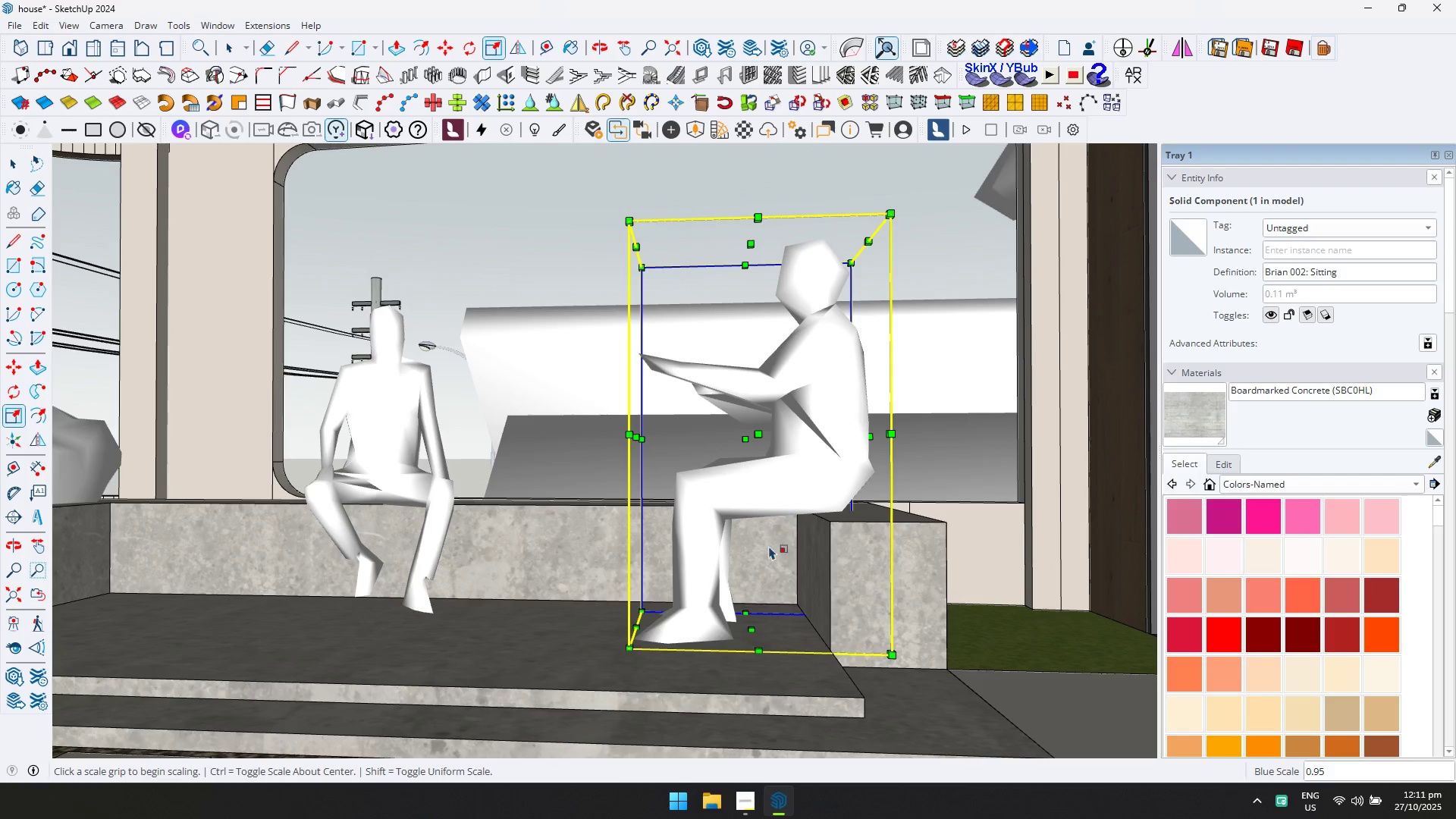 
key(M)
 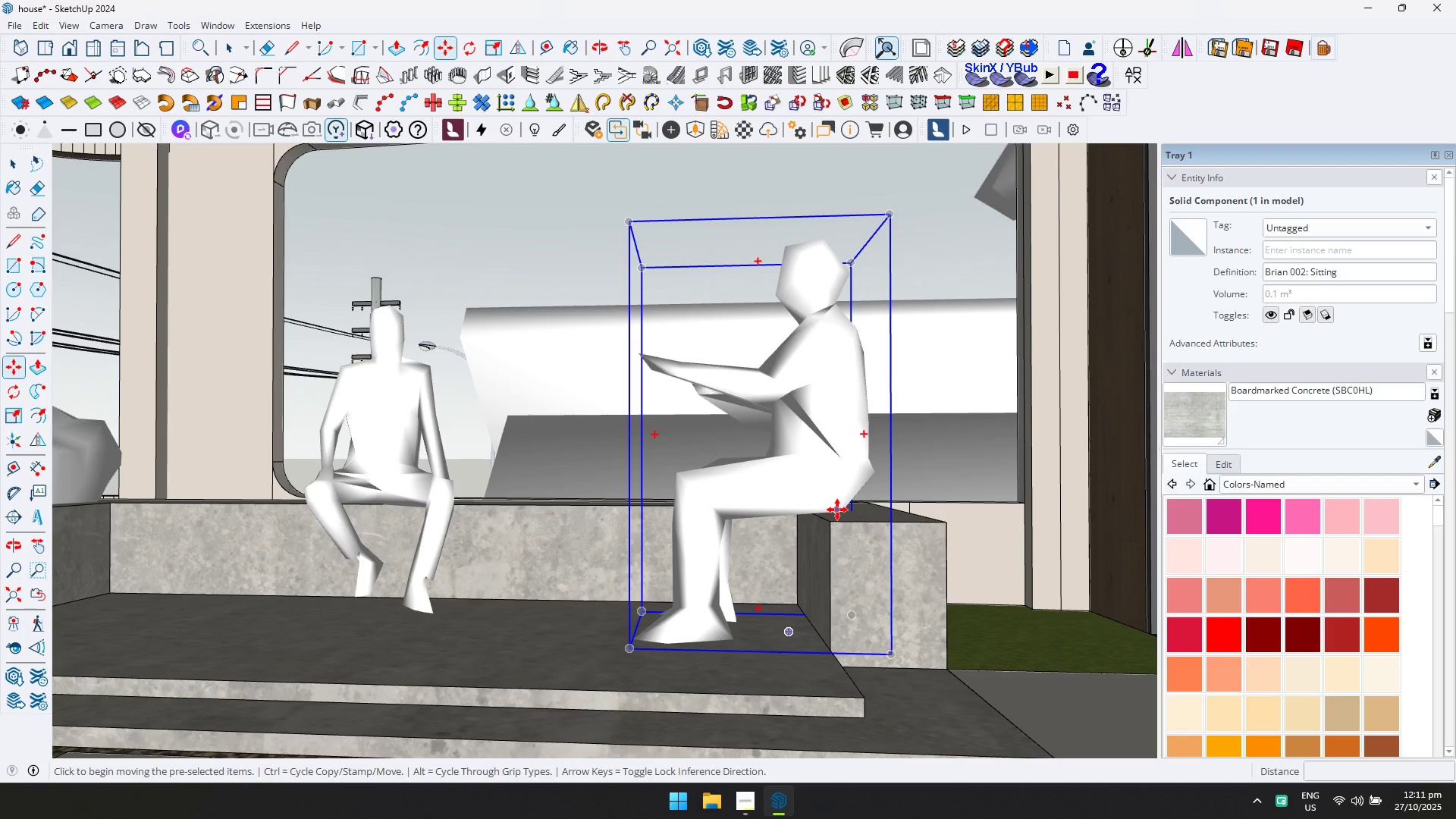 
left_click([838, 510])
 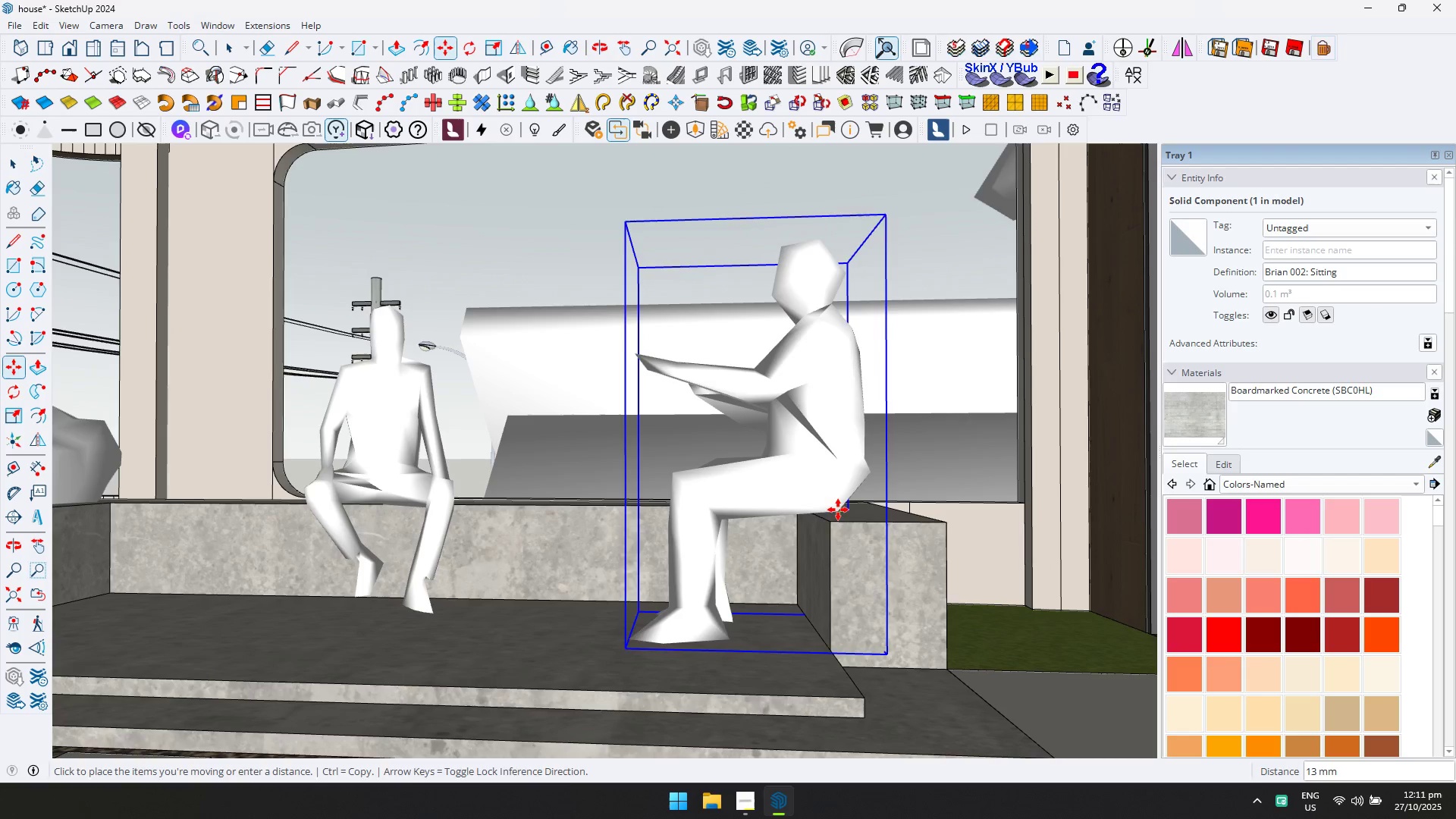 
key(ArrowUp)
 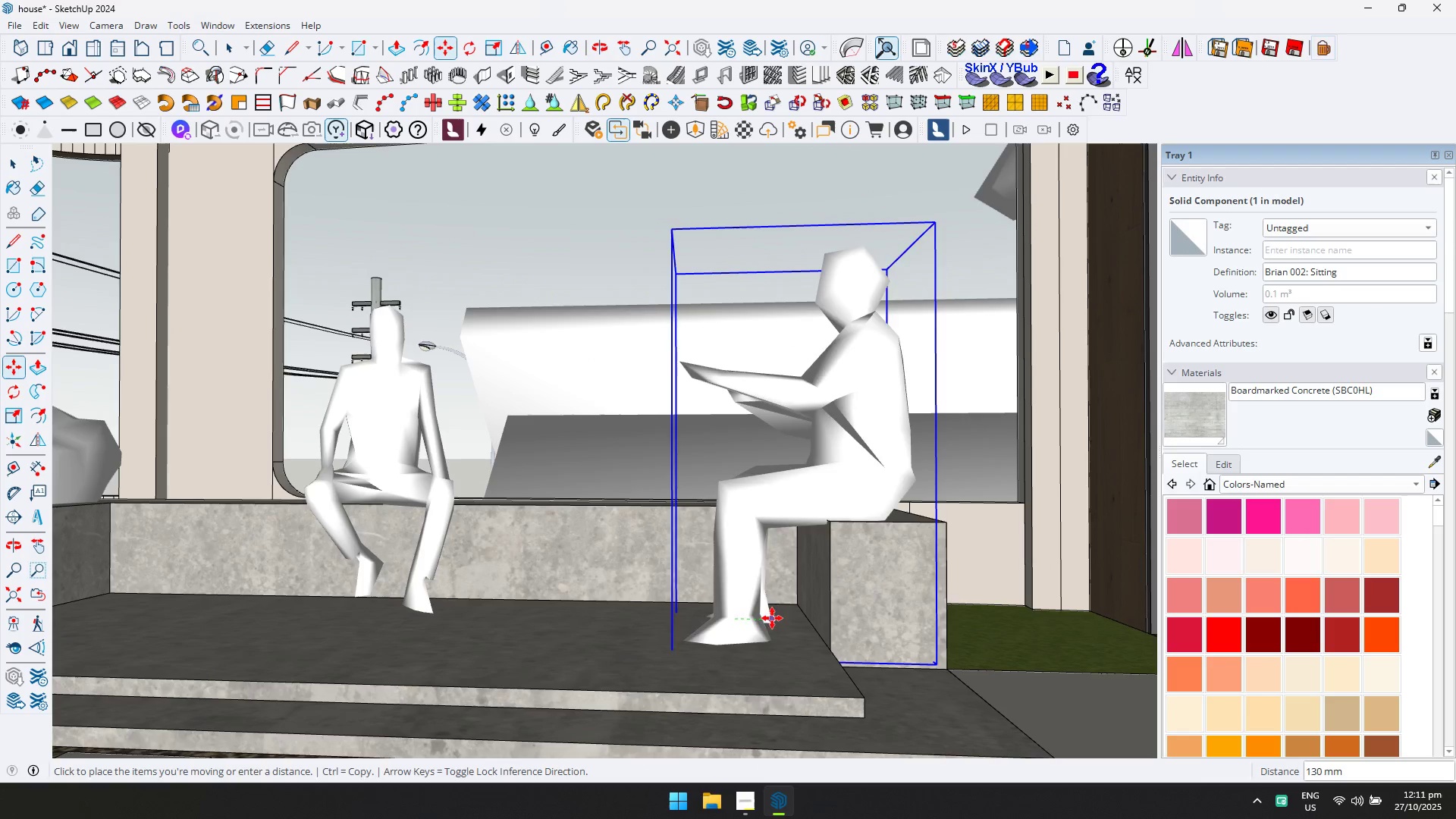 
left_click([781, 618])
 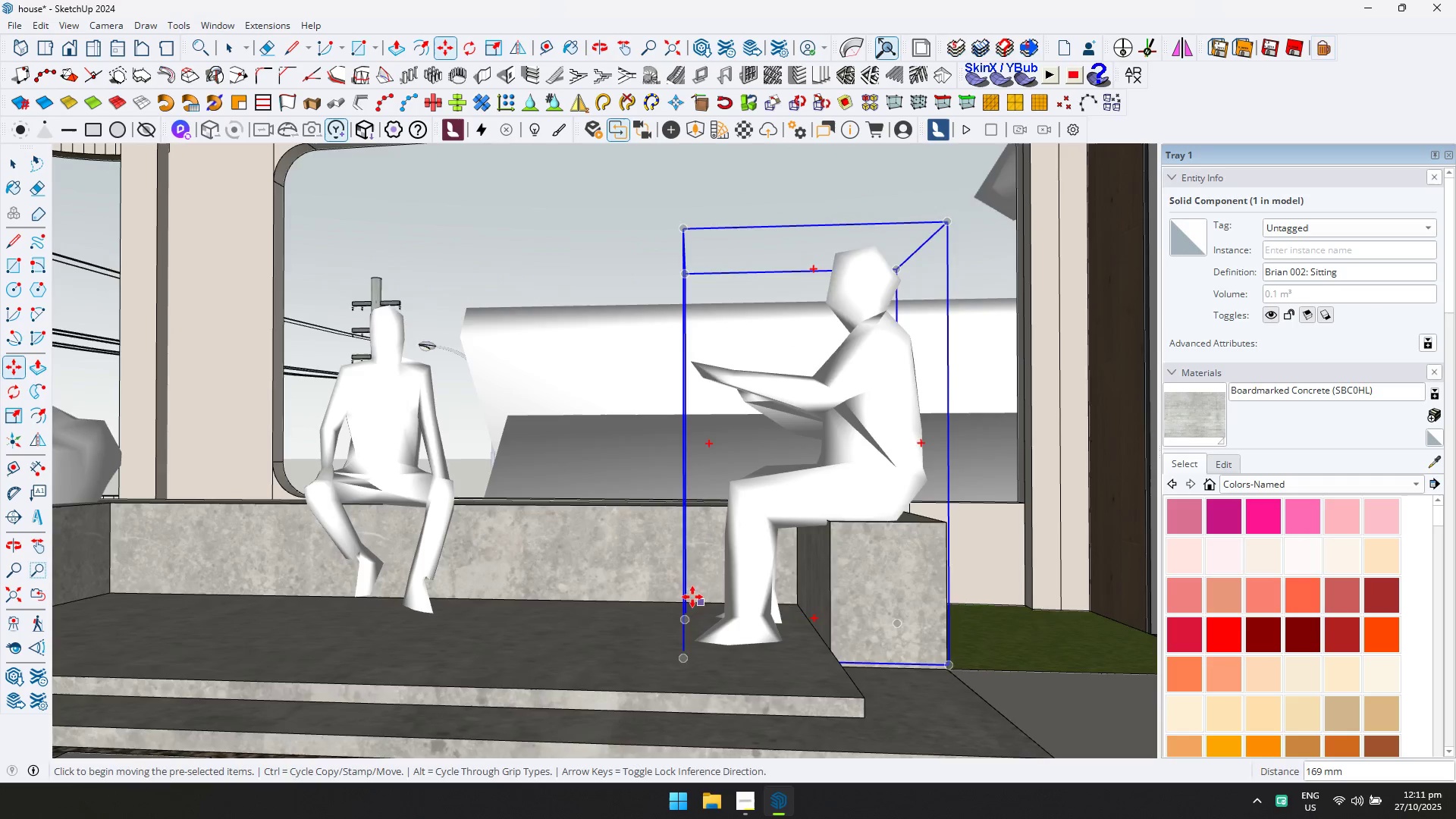 
scroll: coordinate [705, 615], scroll_direction: down, amount: 8.0
 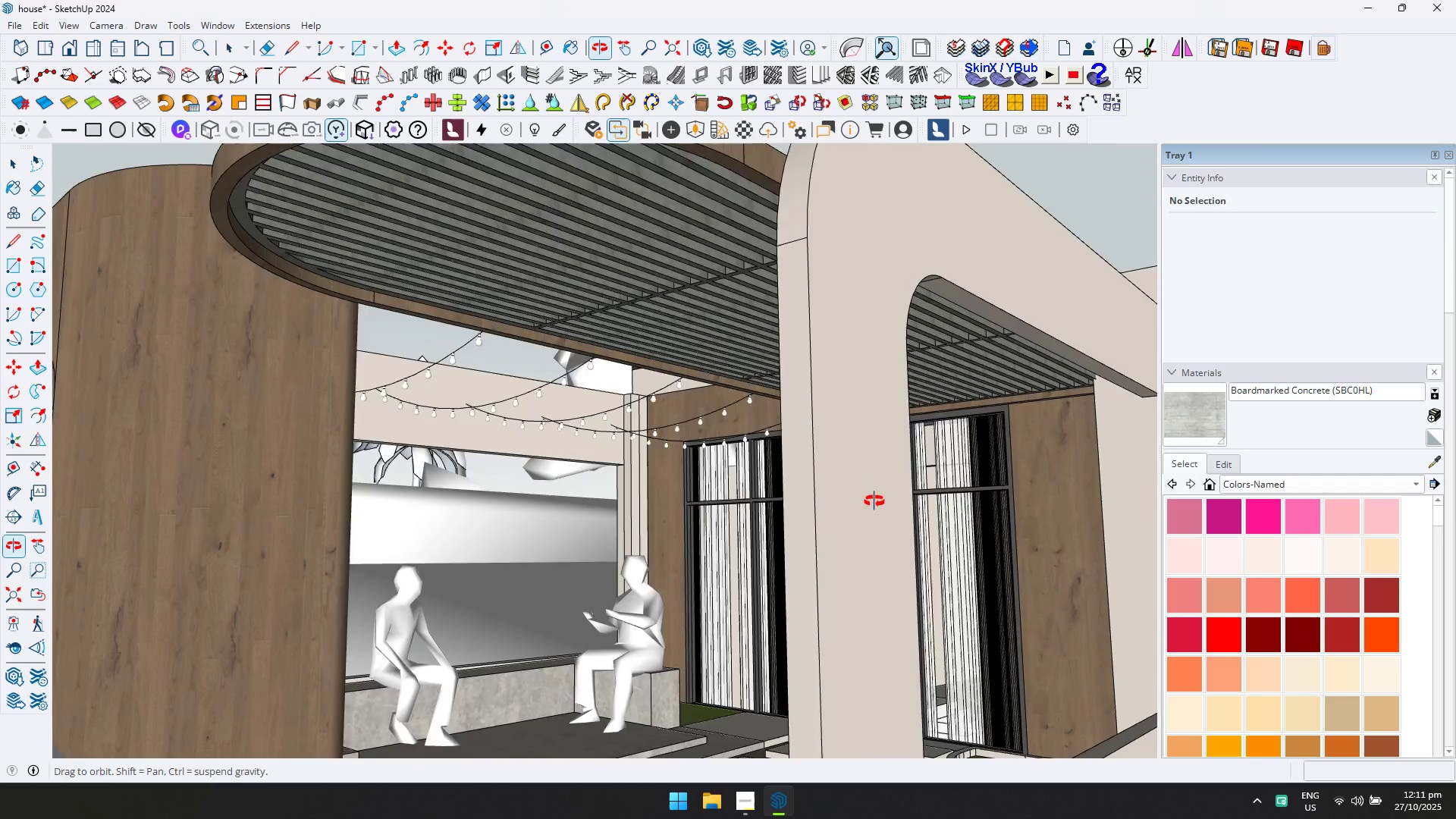 
key(Escape)
 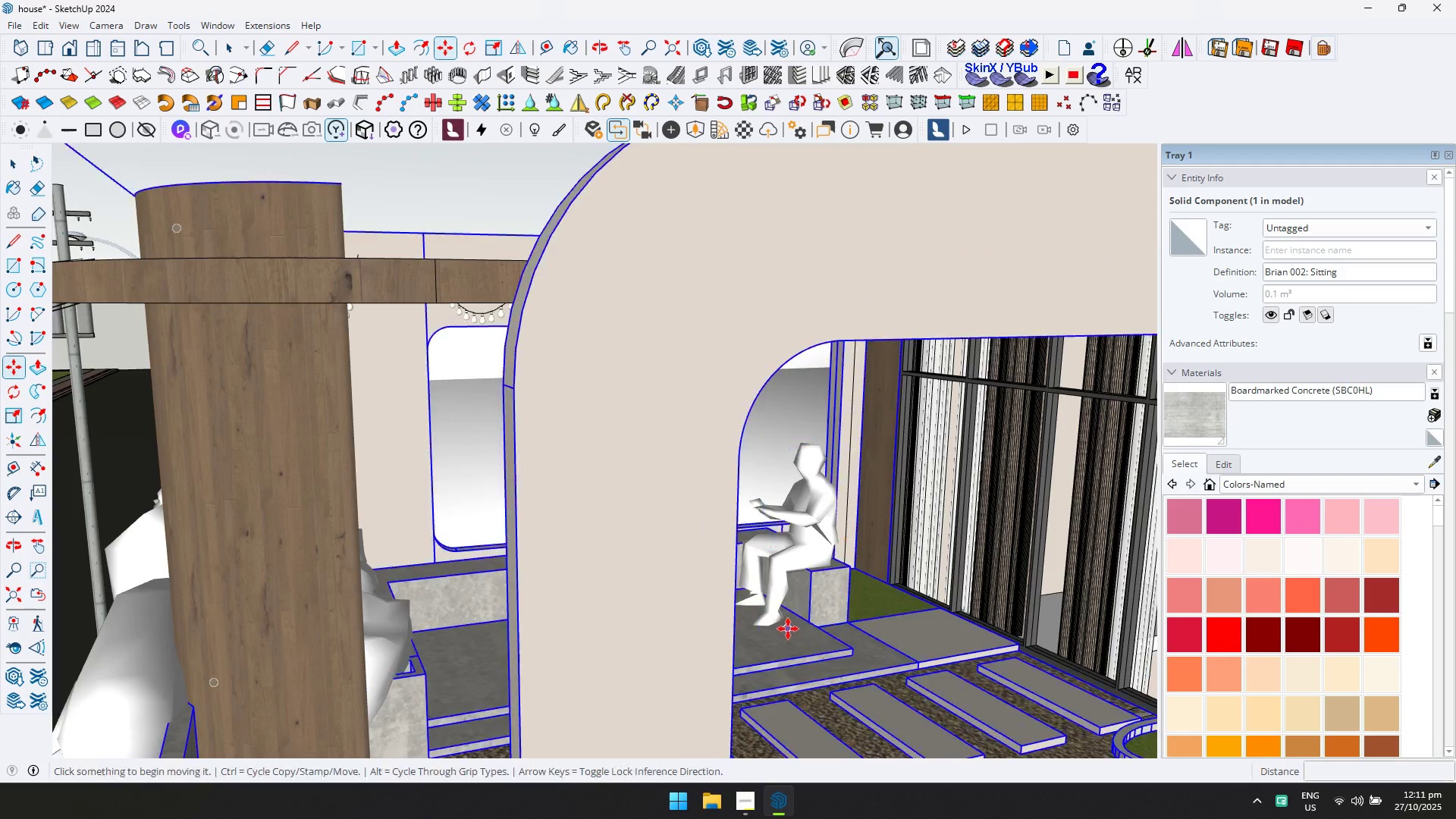 
key(Space)
 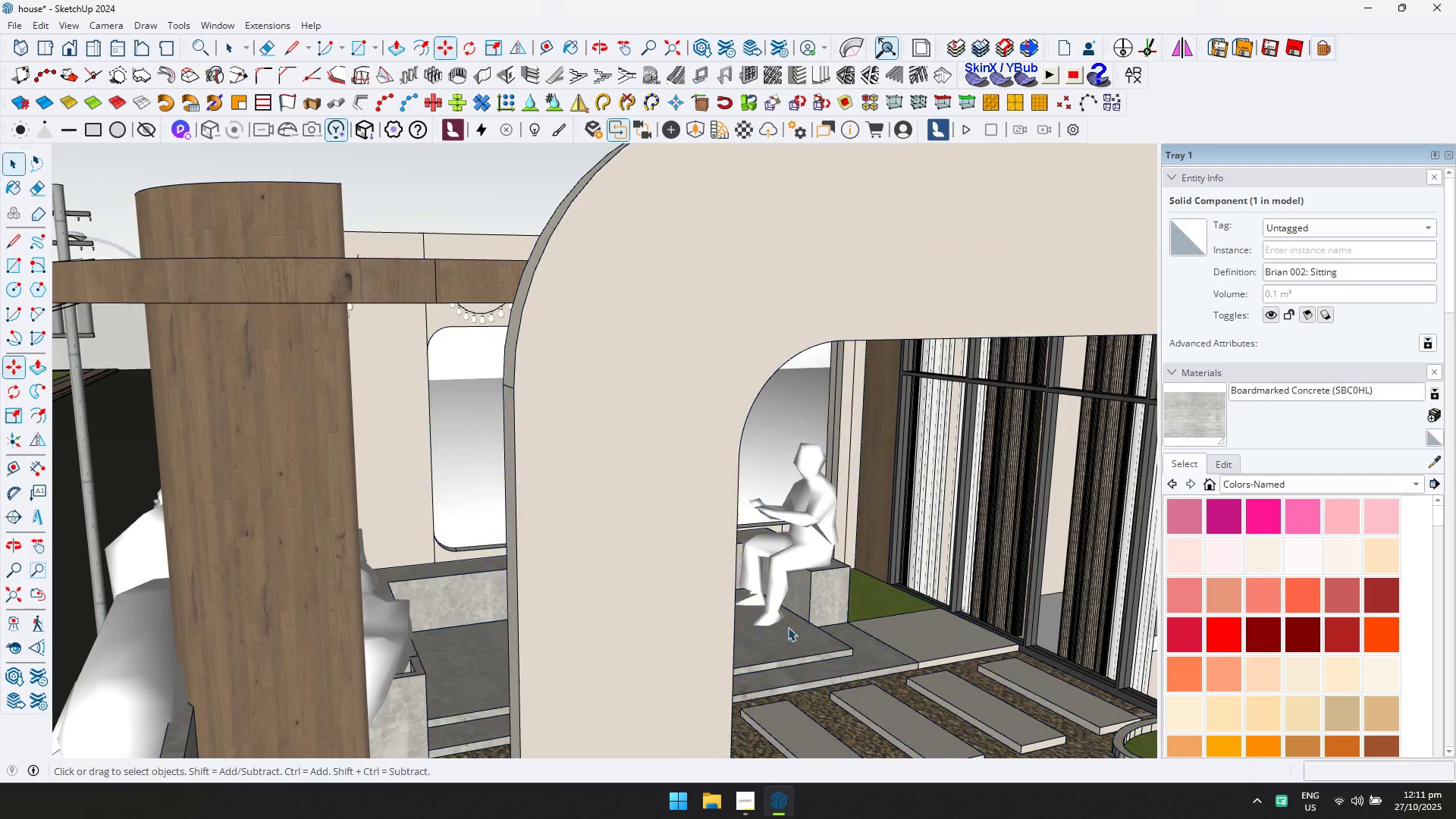 
key(Escape)
 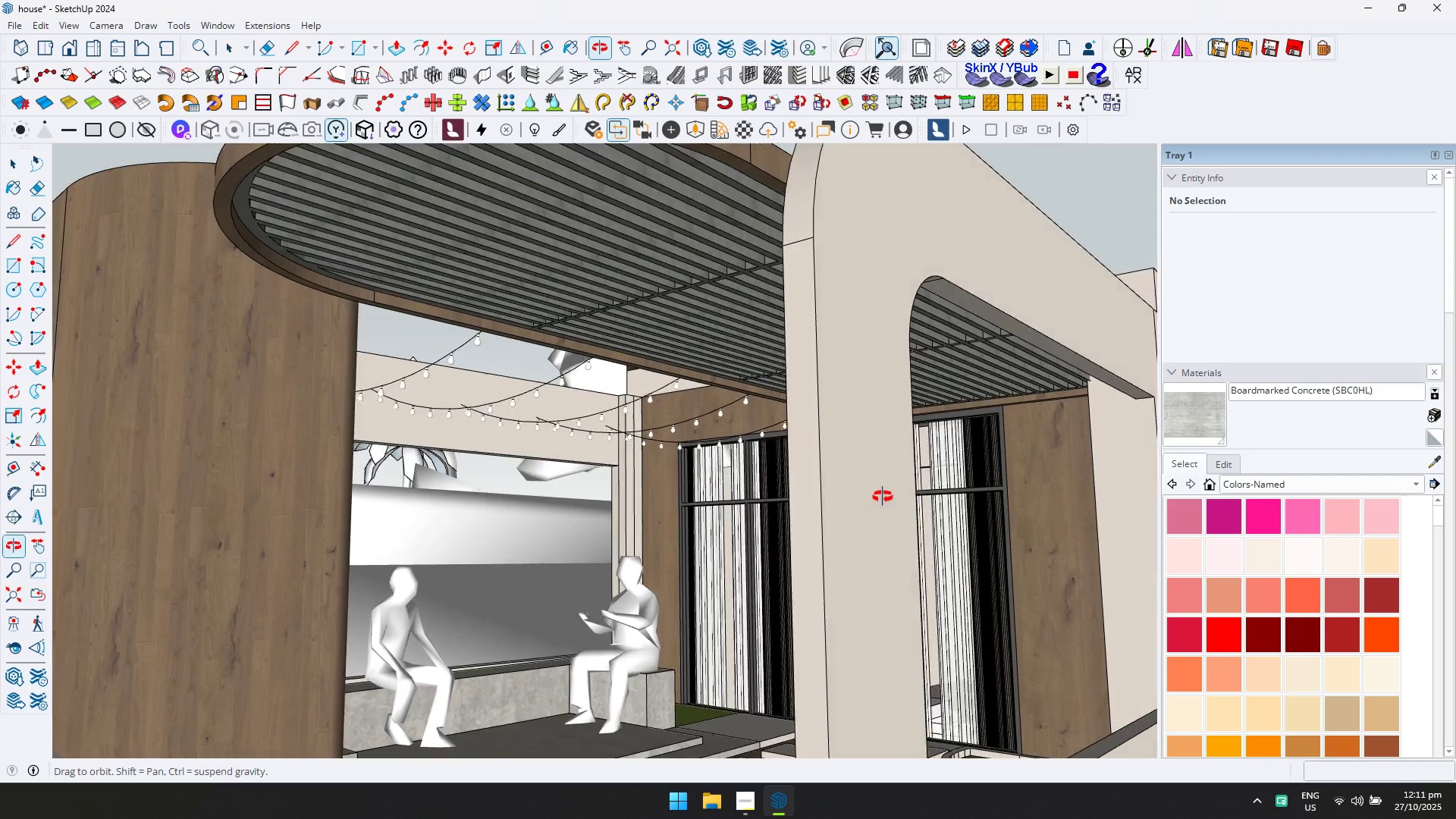 
key(Shift+ShiftLeft)
 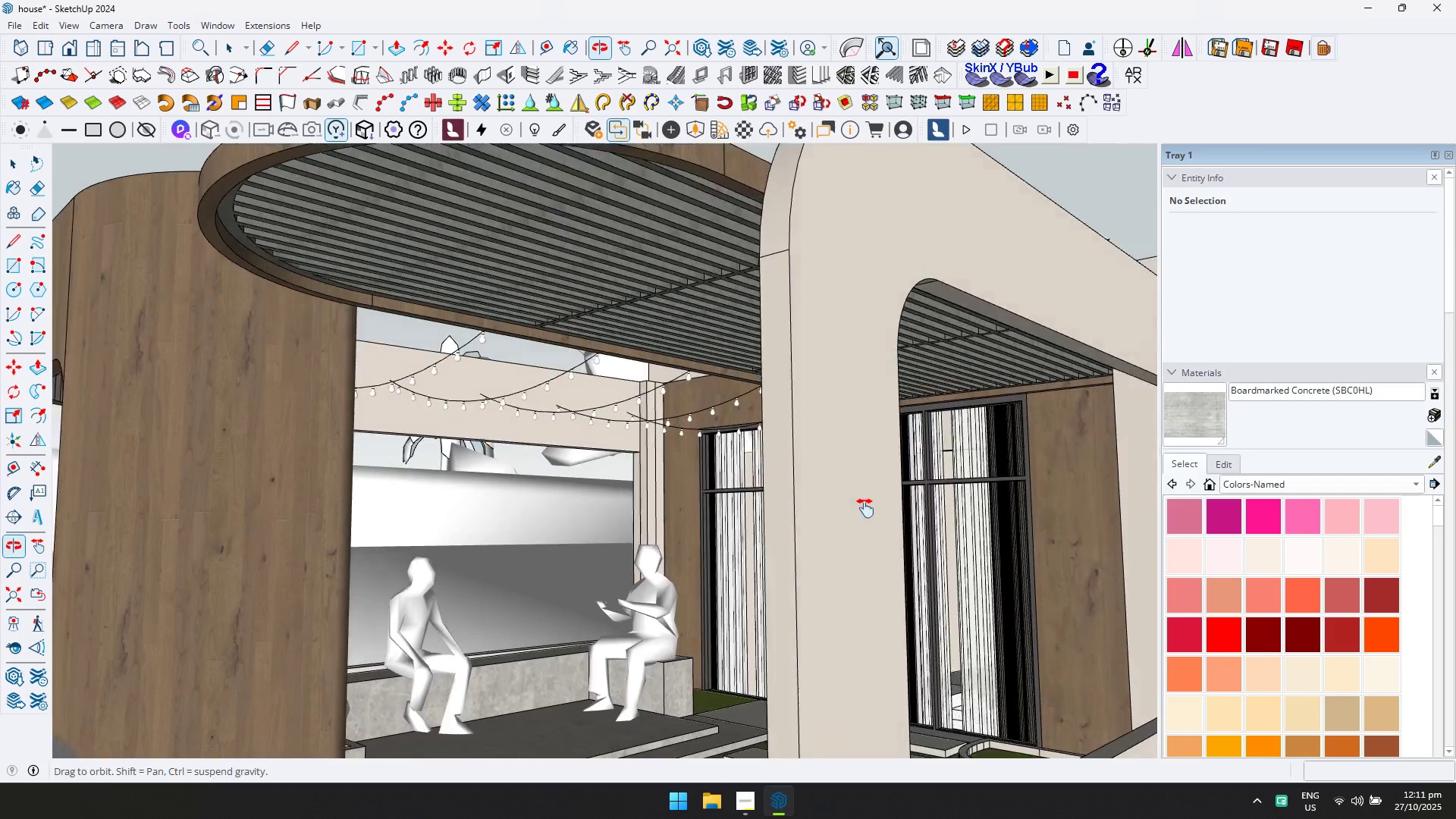 
scroll: coordinate [785, 539], scroll_direction: down, amount: 5.0
 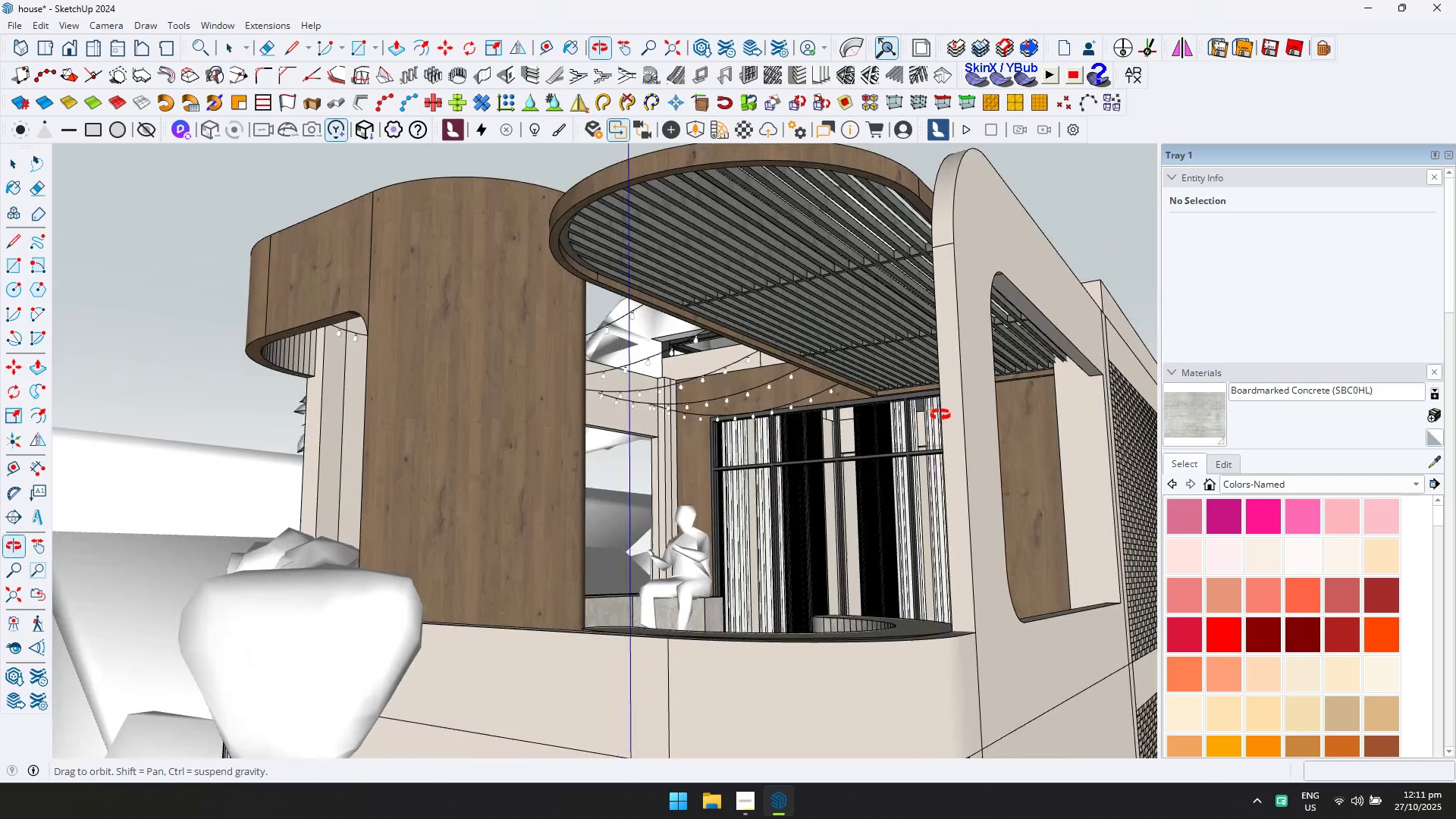 
hold_key(key=ShiftLeft, duration=0.37)
 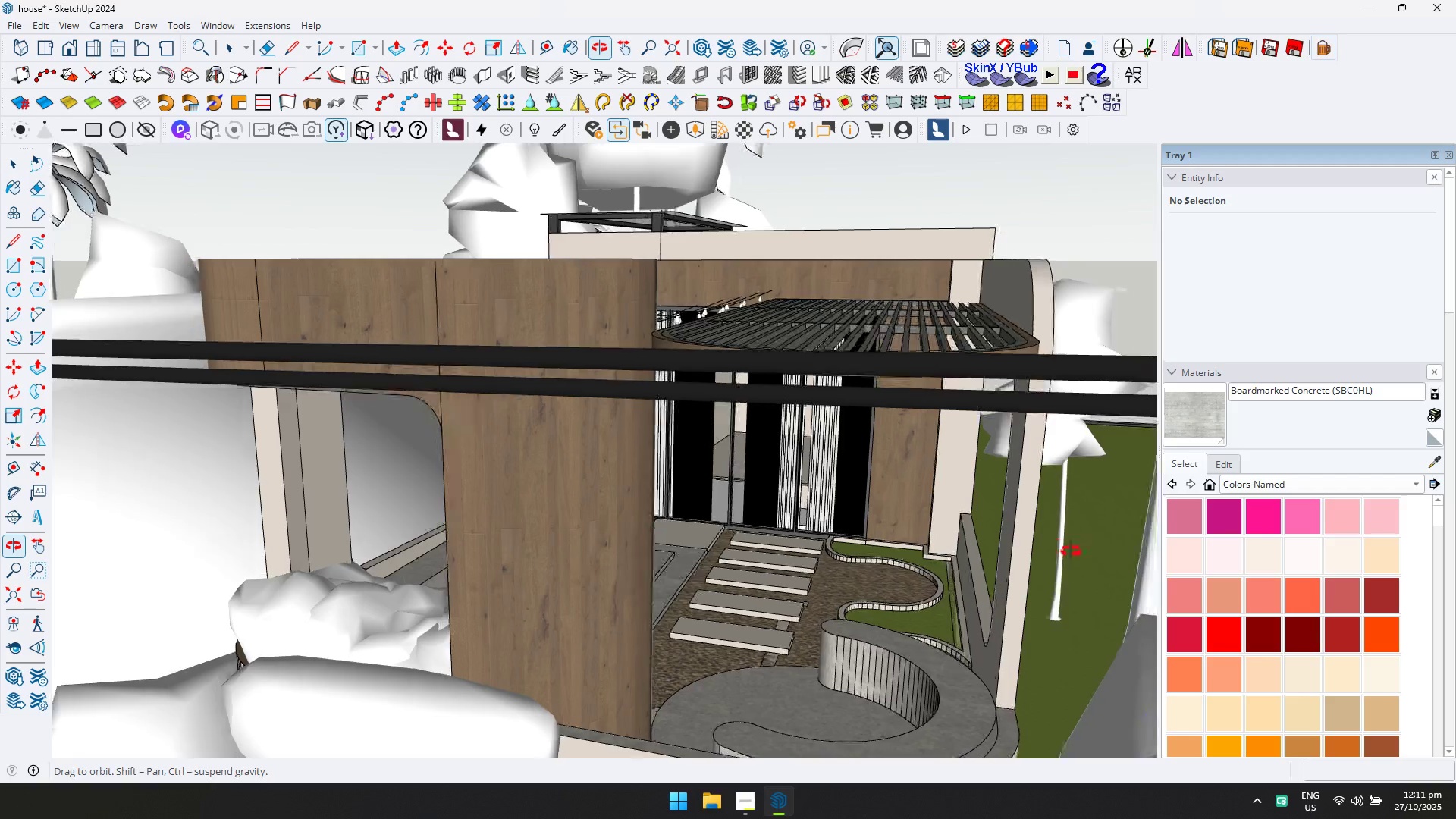 
scroll: coordinate [846, 557], scroll_direction: up, amount: 9.0
 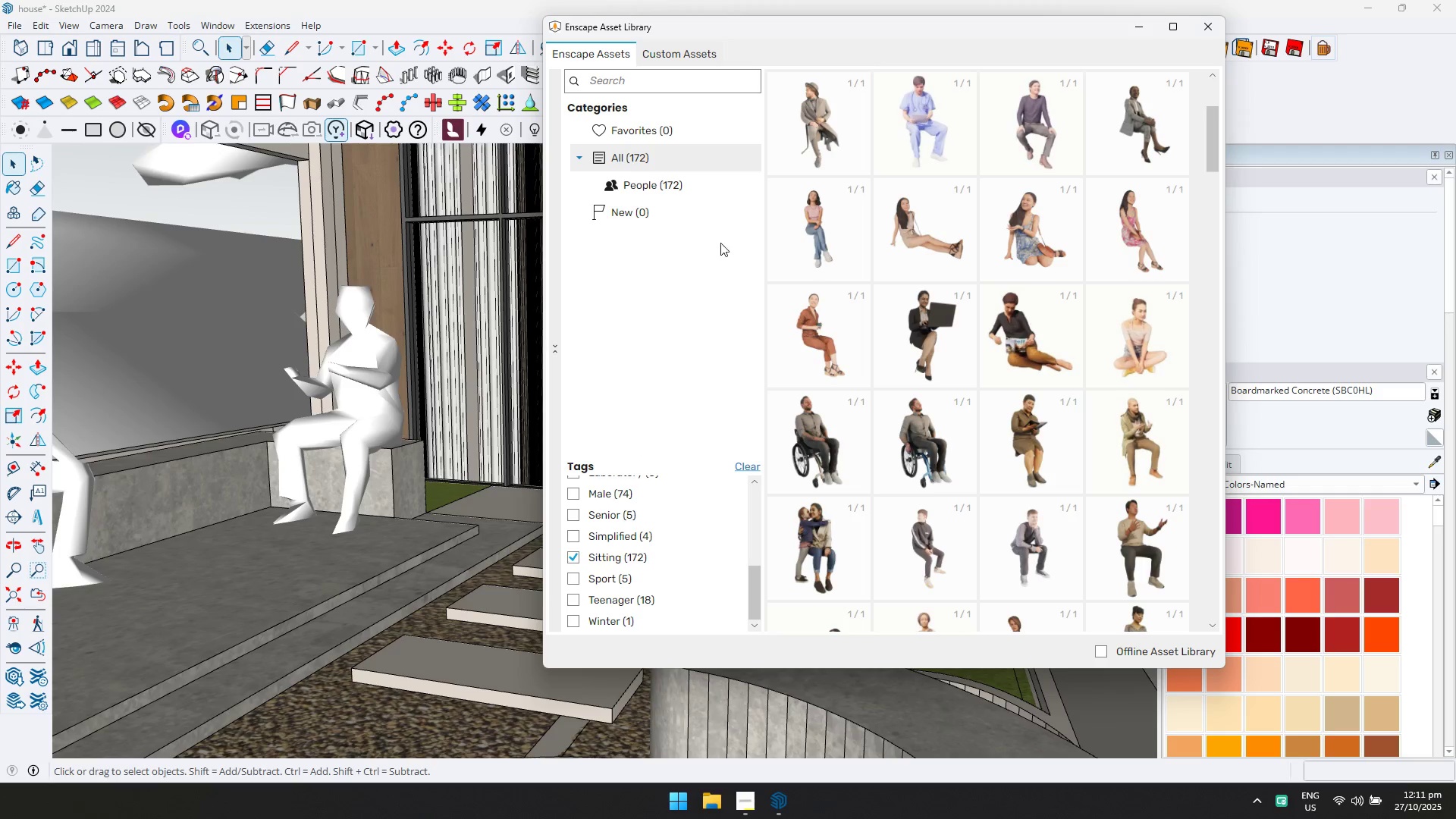 
left_click([758, 466])
 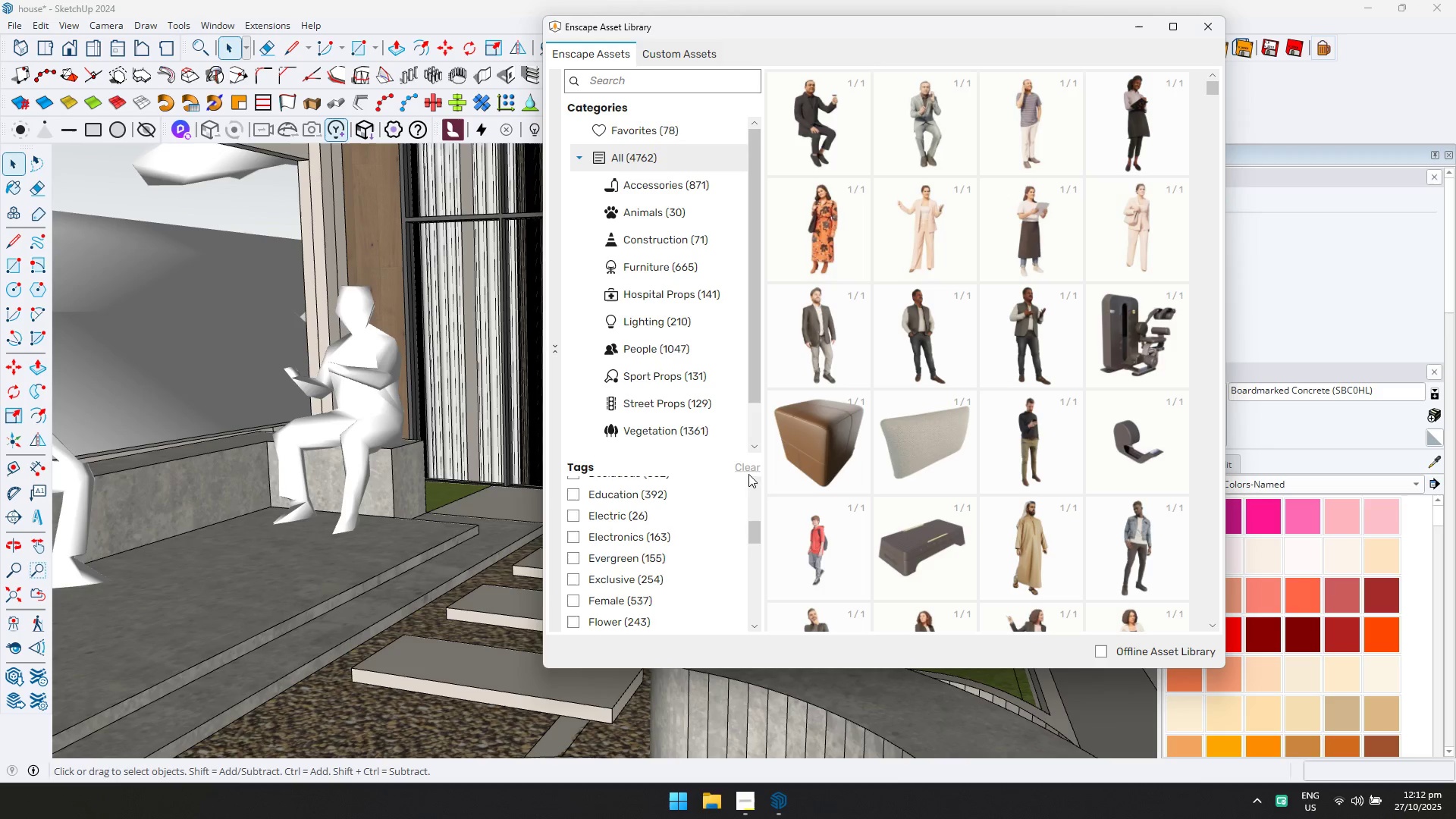 
wait(48.17)
 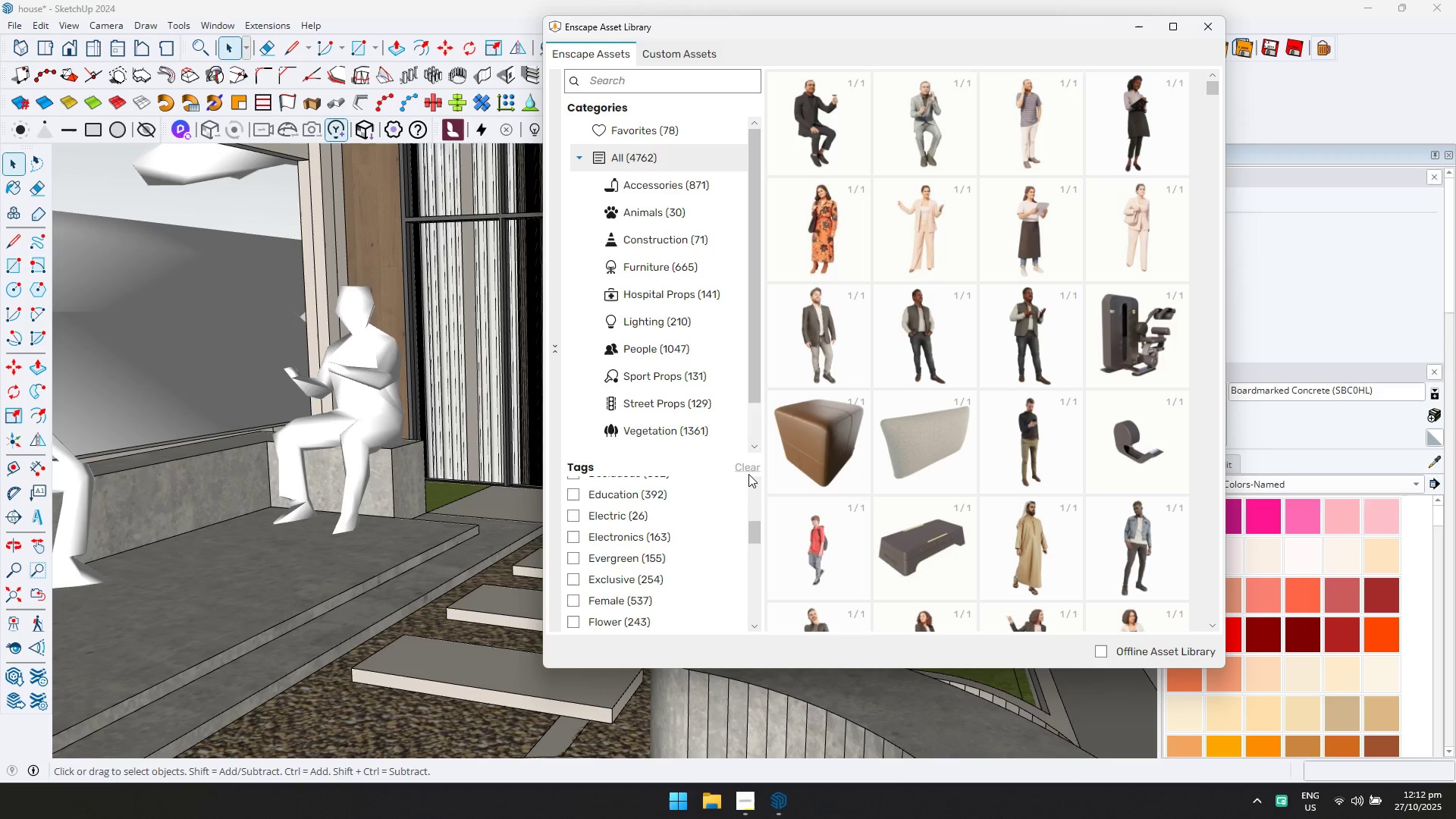 
scroll: coordinate [916, 480], scroll_direction: down, amount: 2.0
 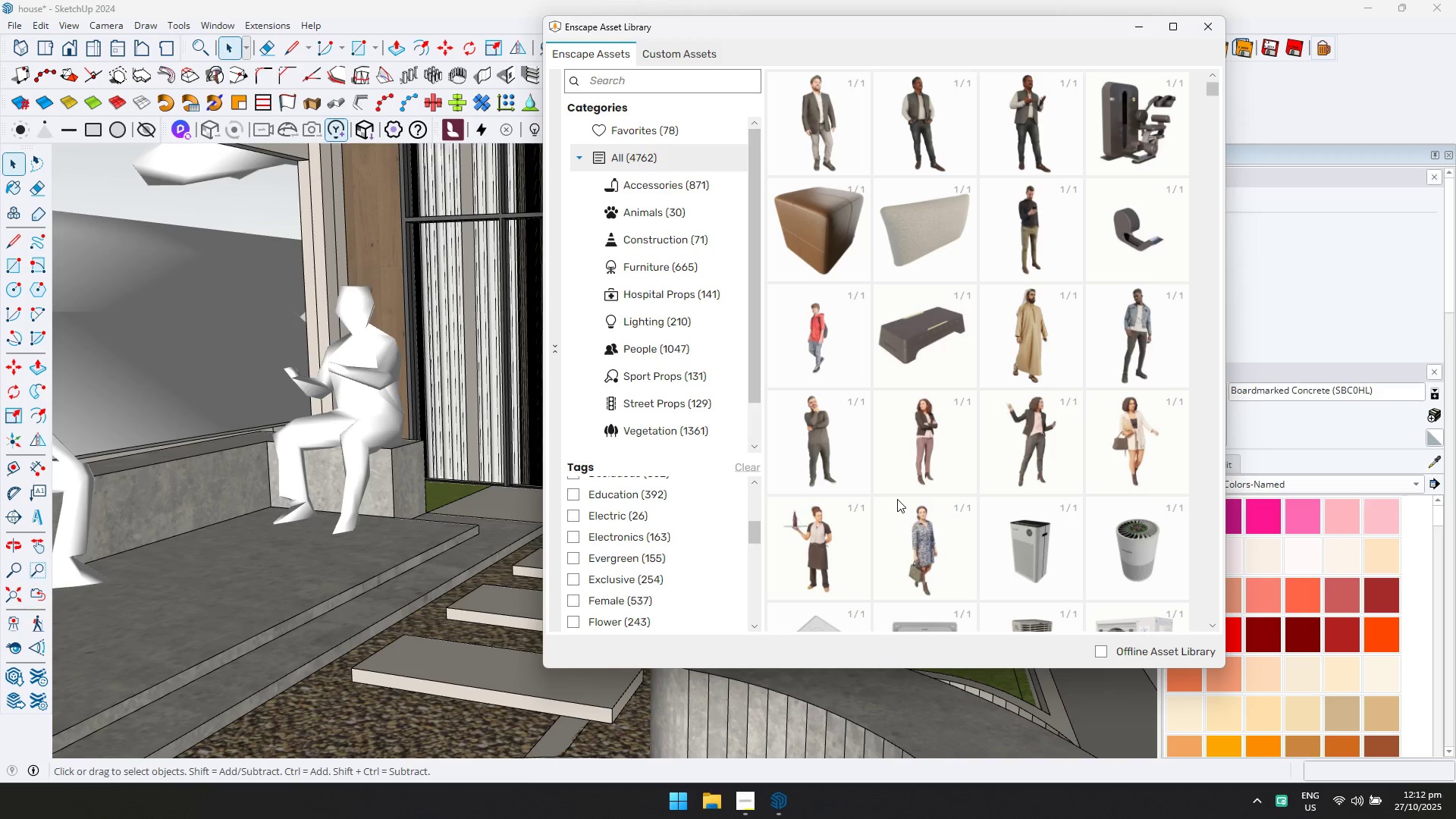 
wait(6.53)
 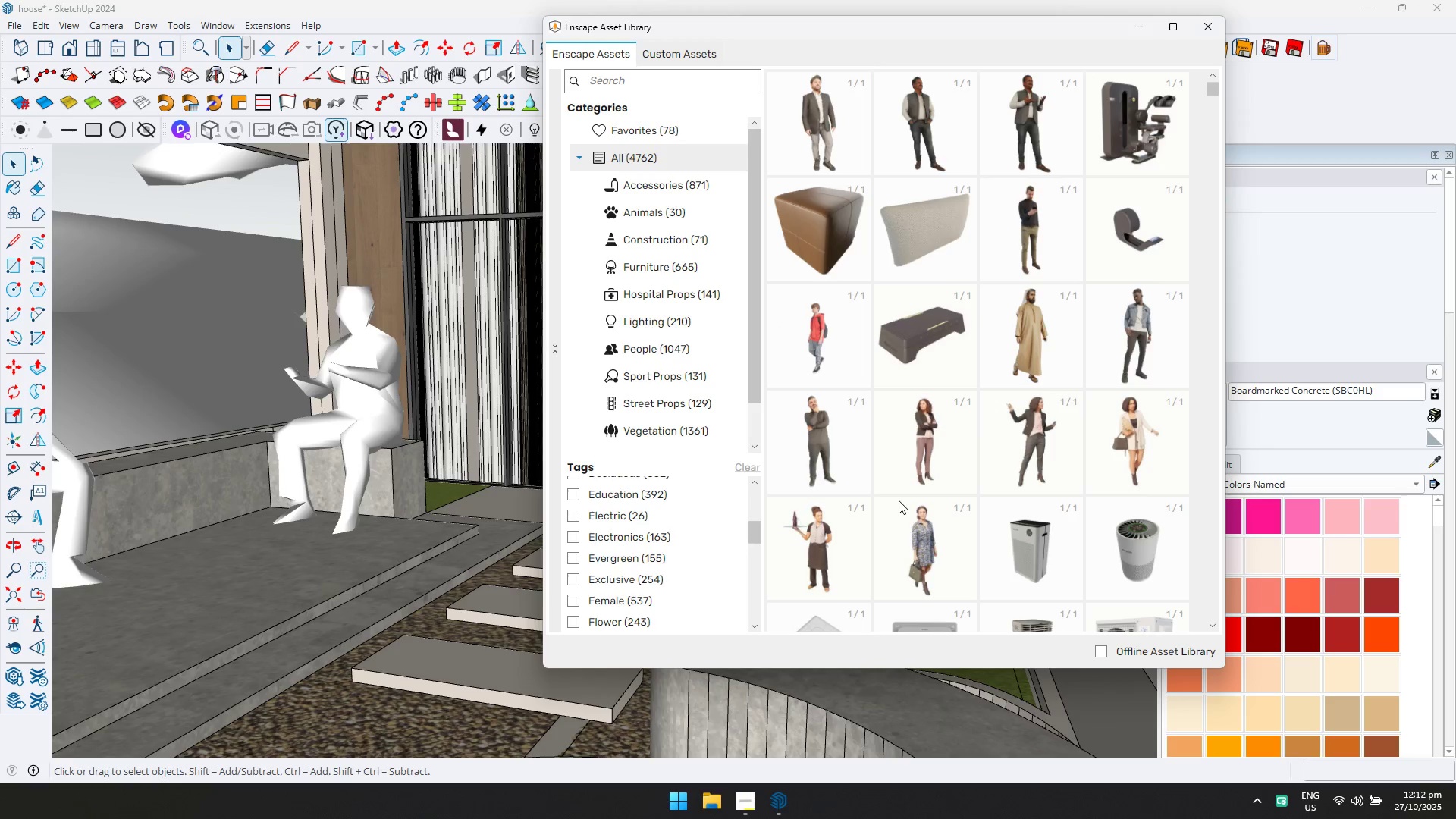 
scroll: coordinate [906, 465], scroll_direction: down, amount: 6.0
 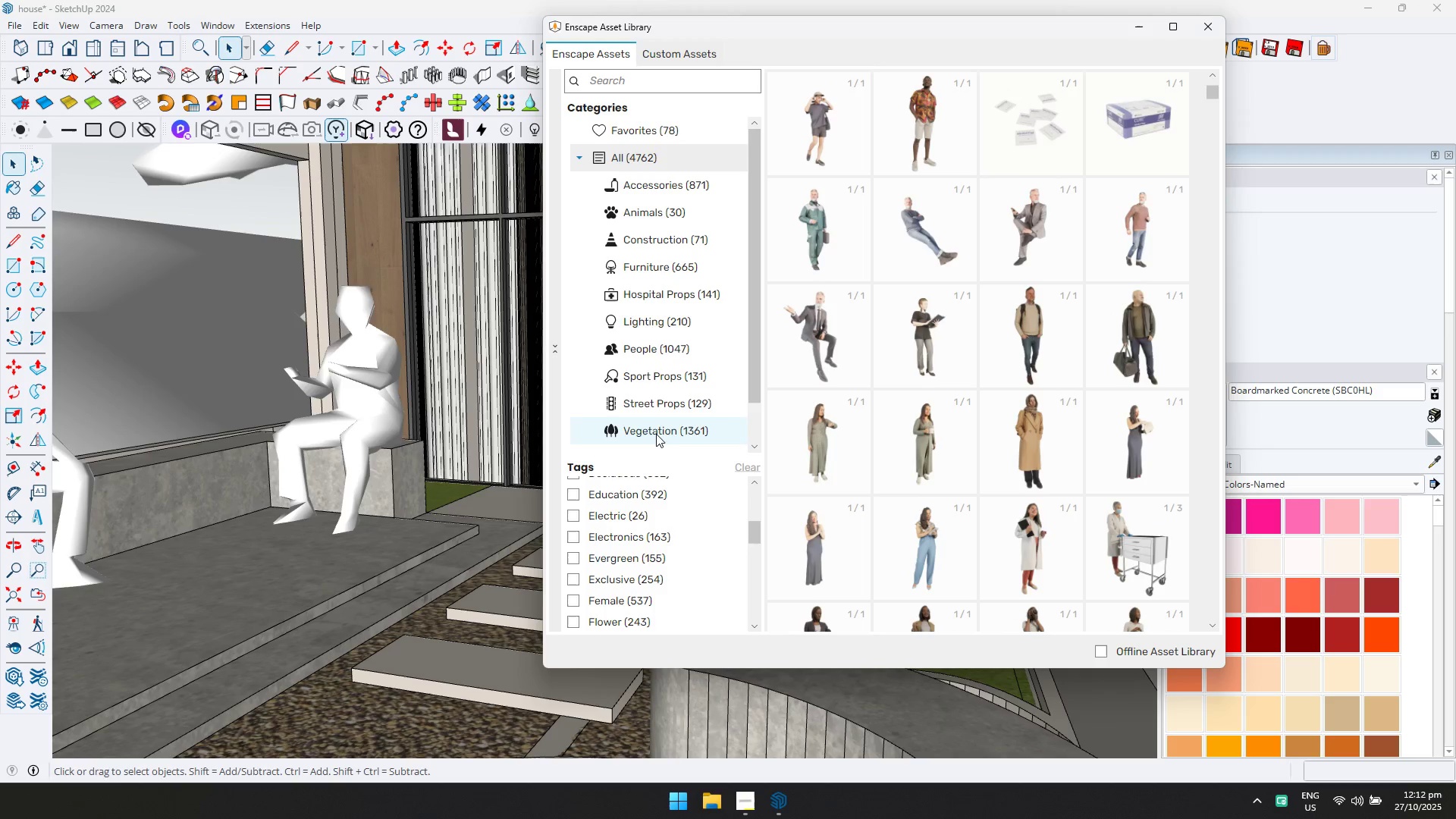 
left_click([656, 434])
 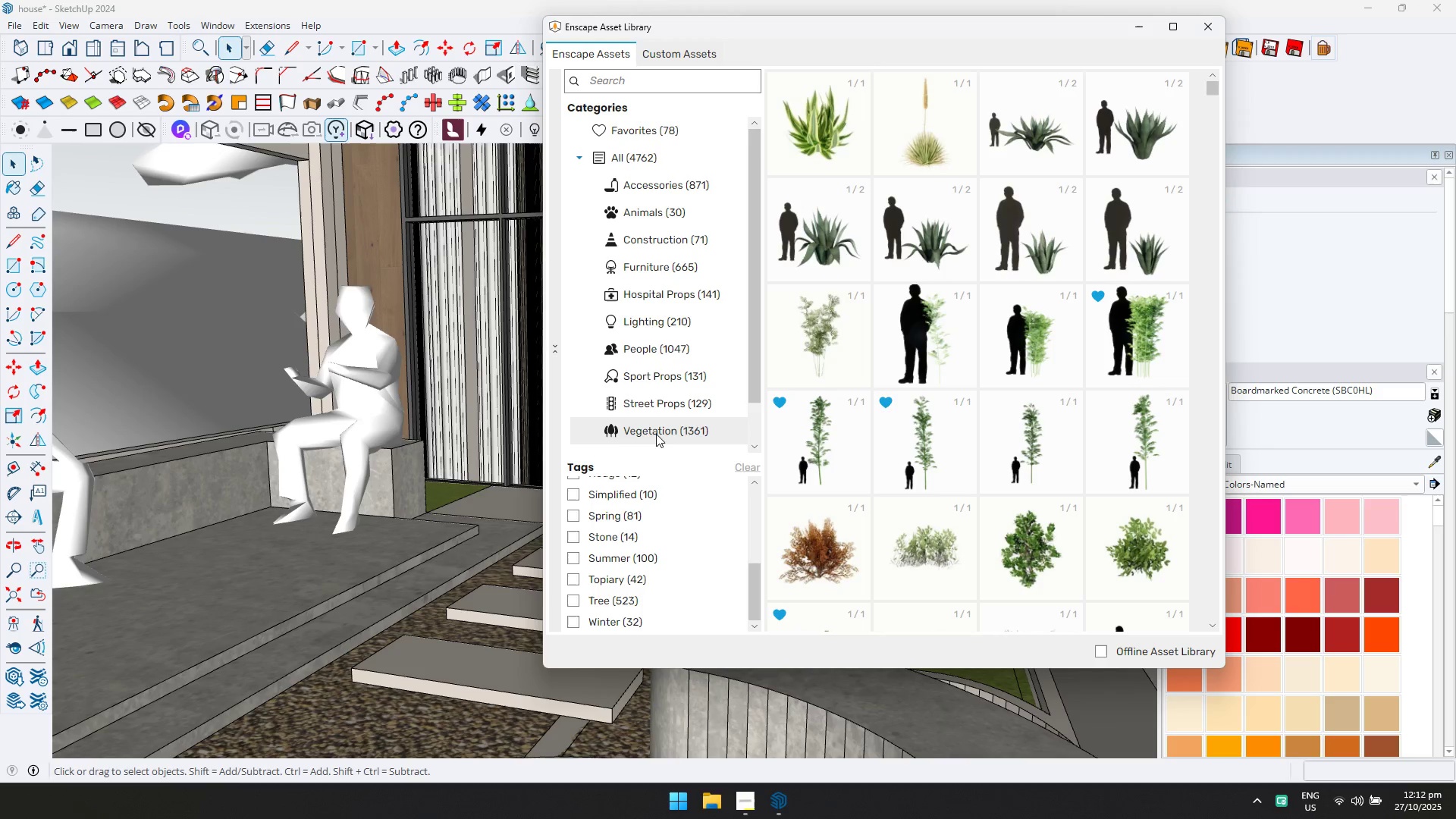 
wait(10.0)
 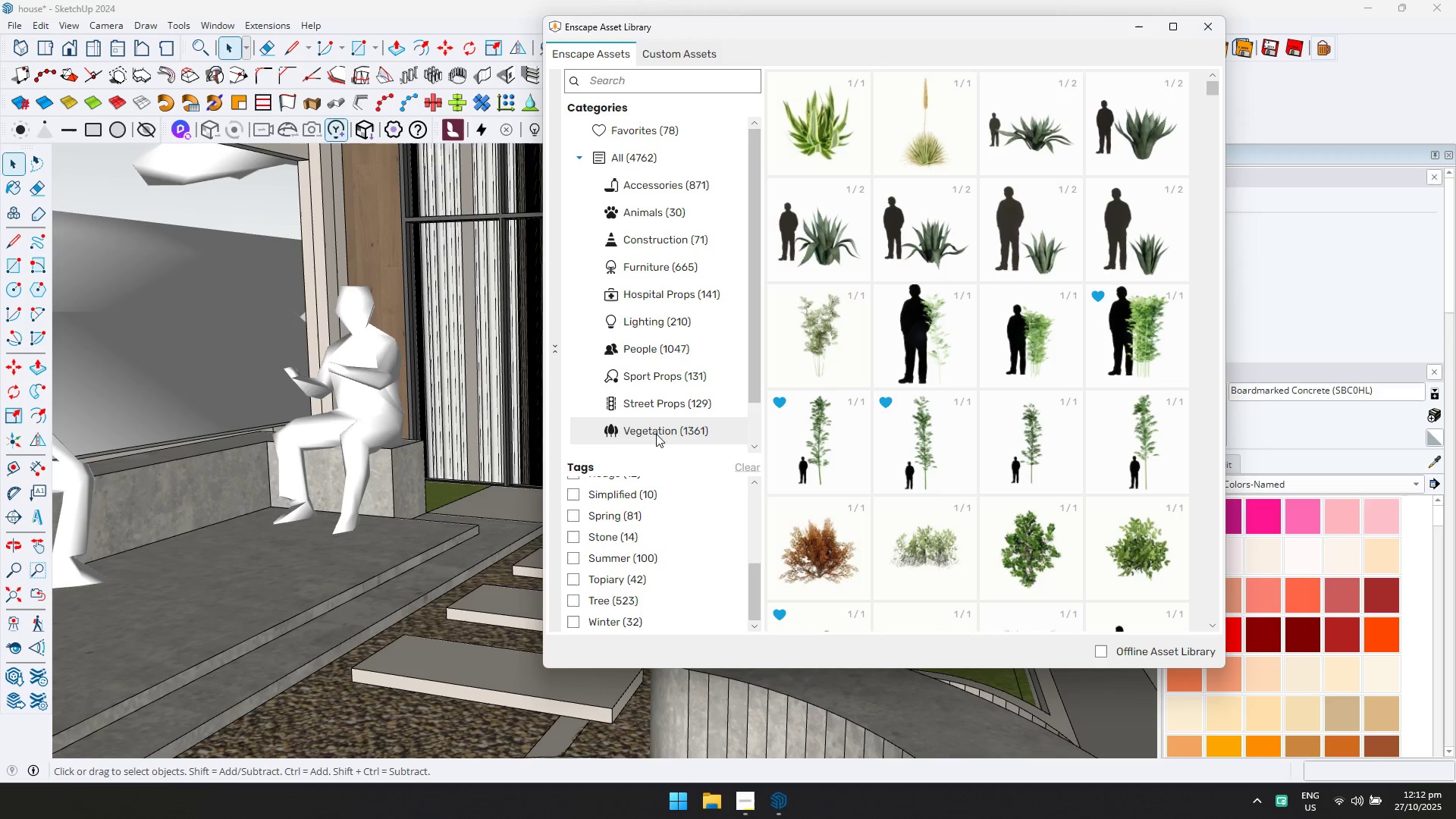 
scroll: coordinate [1041, 262], scroll_direction: down, amount: 4.0
 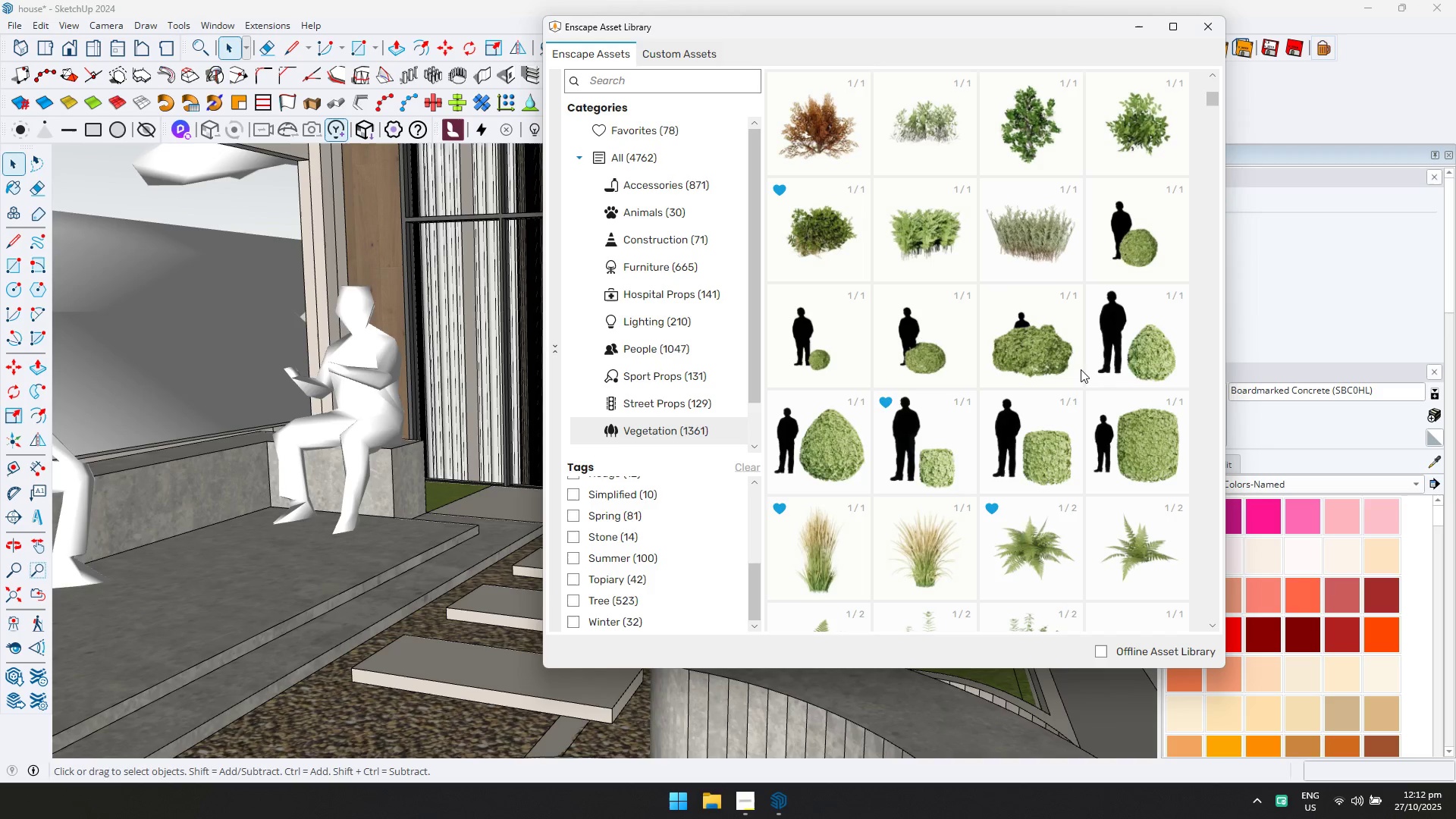 
wait(12.65)
 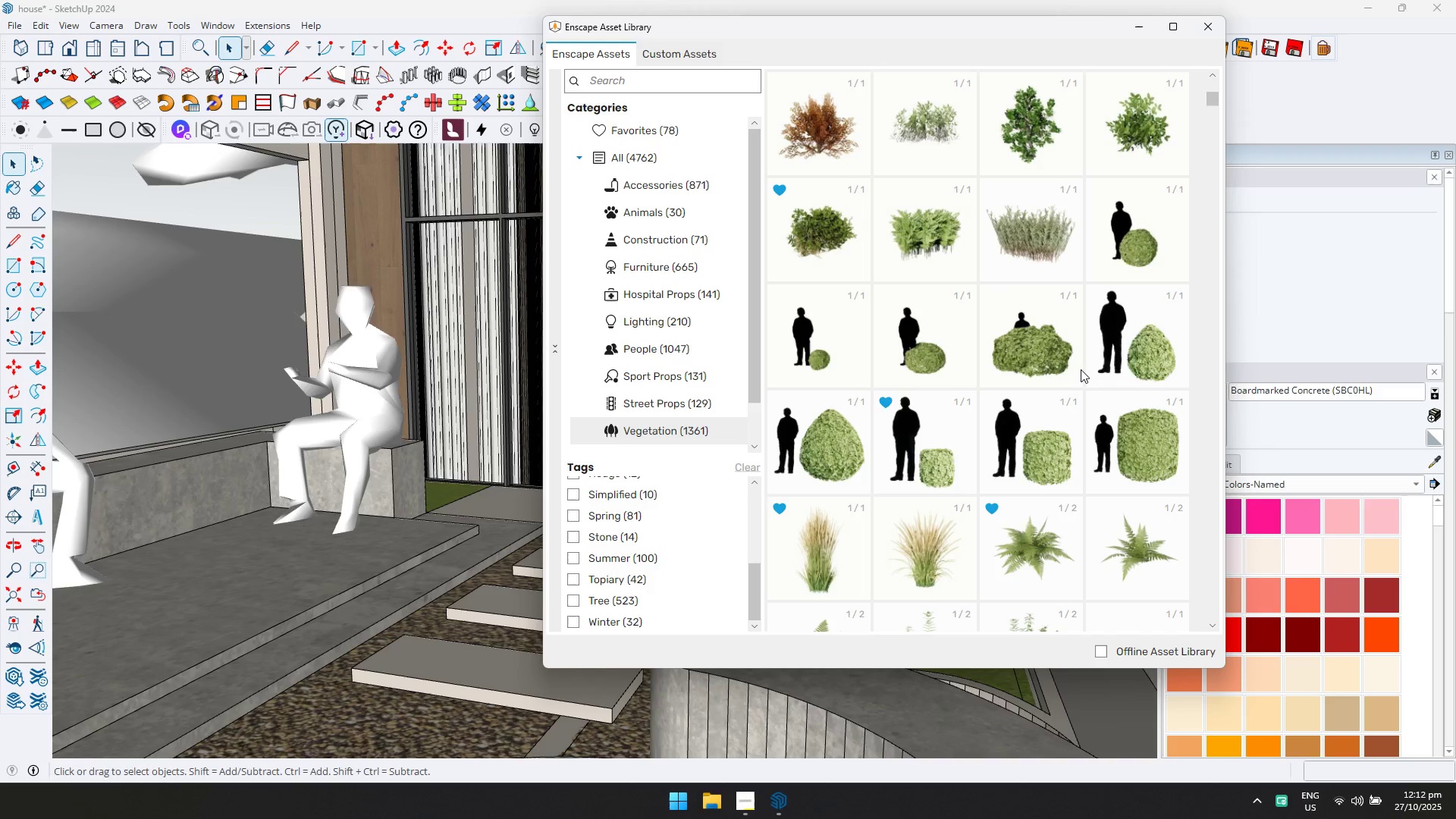 
left_click([1134, 258])
 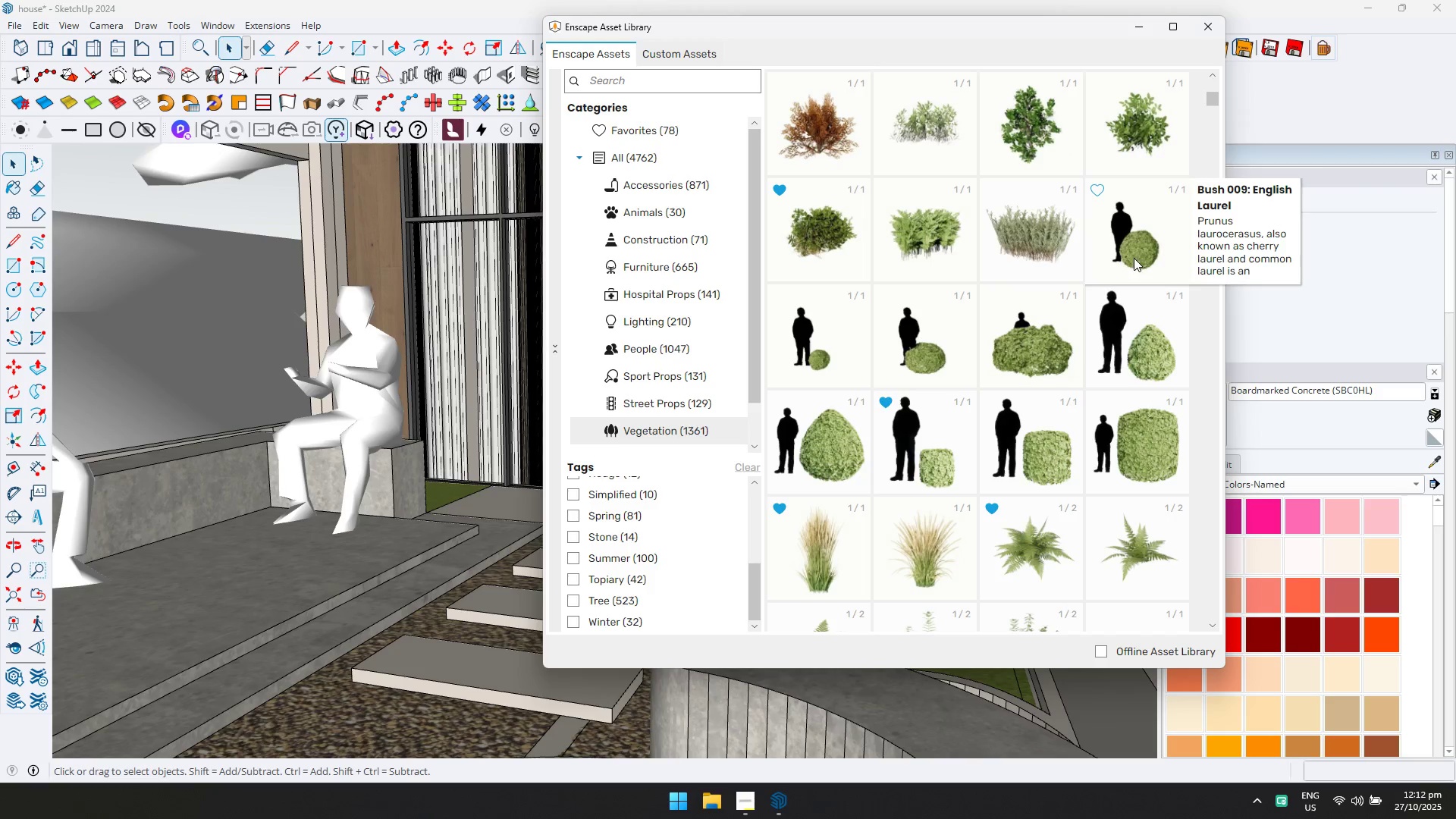 
left_click([1134, 258])